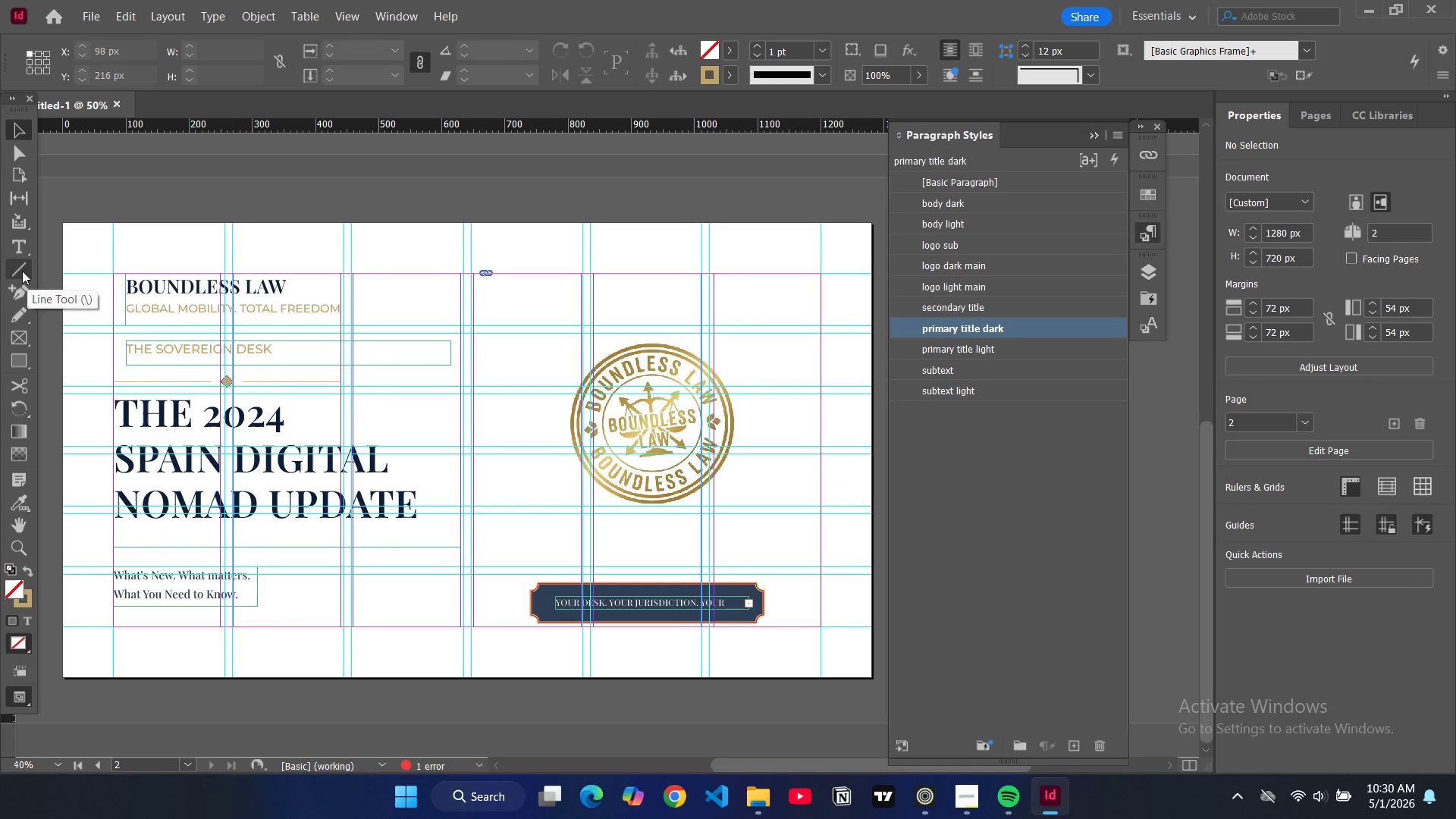 
wait(7.97)
 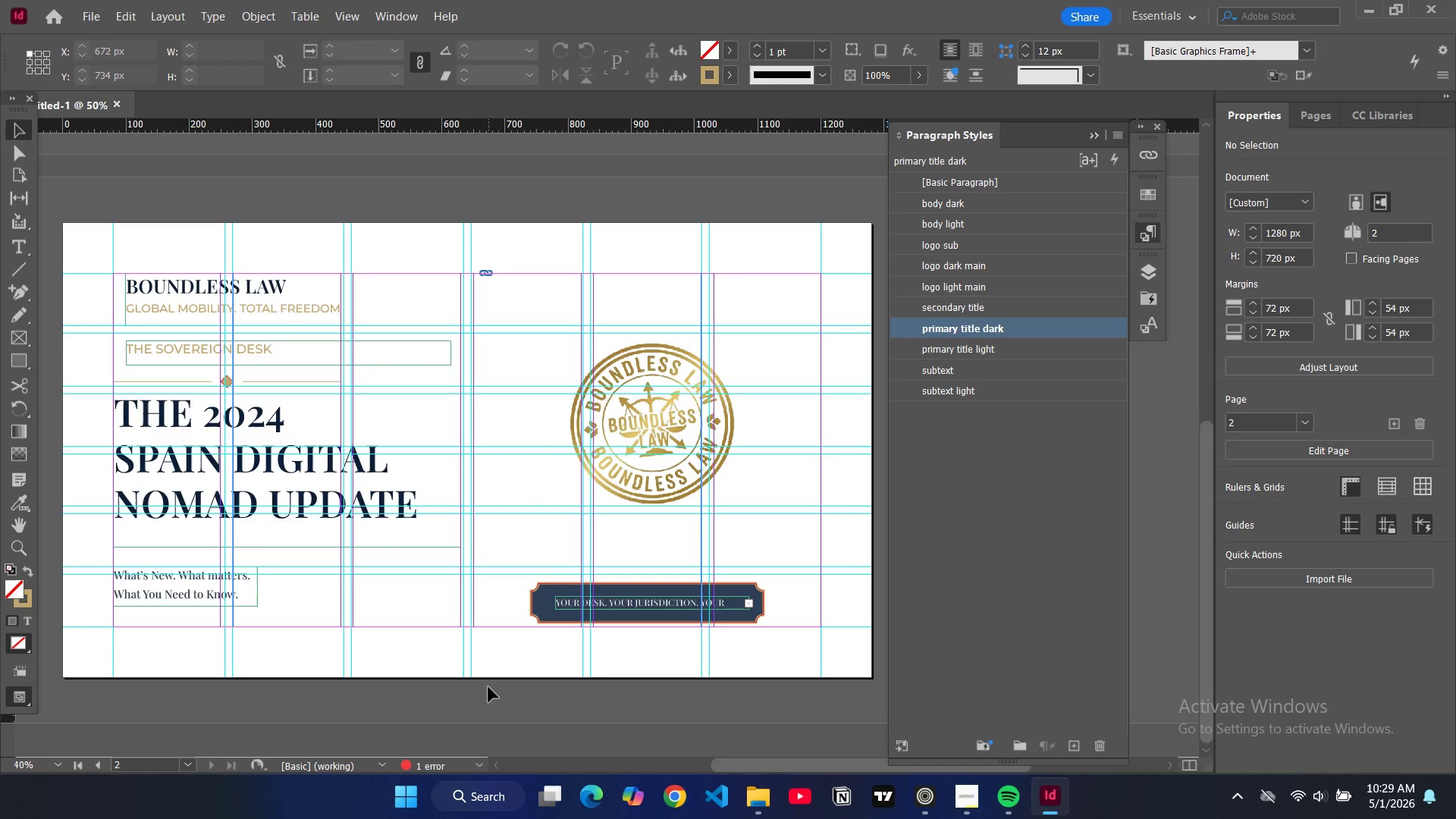 
left_click([29, 320])
 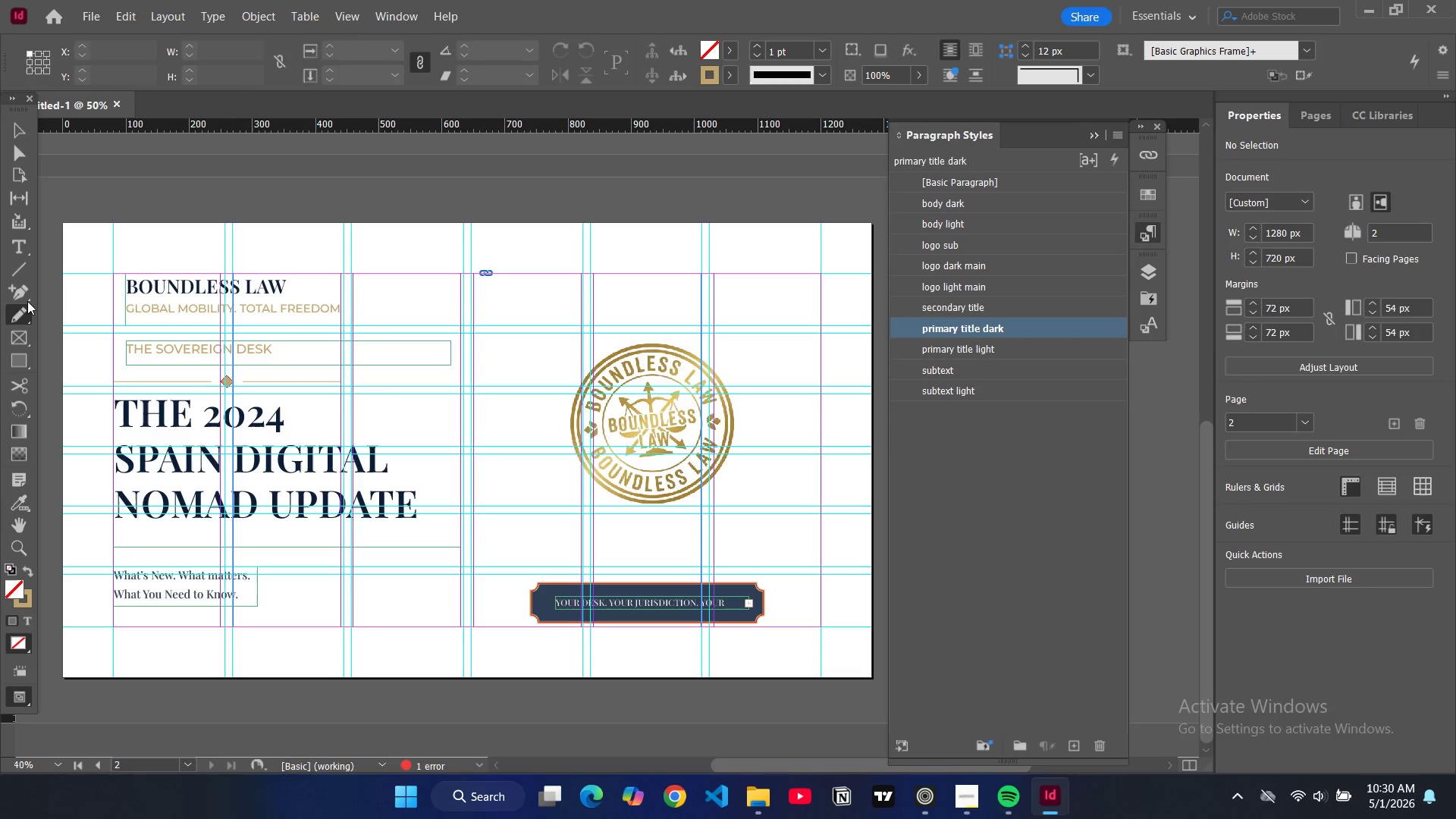 
left_click([27, 299])
 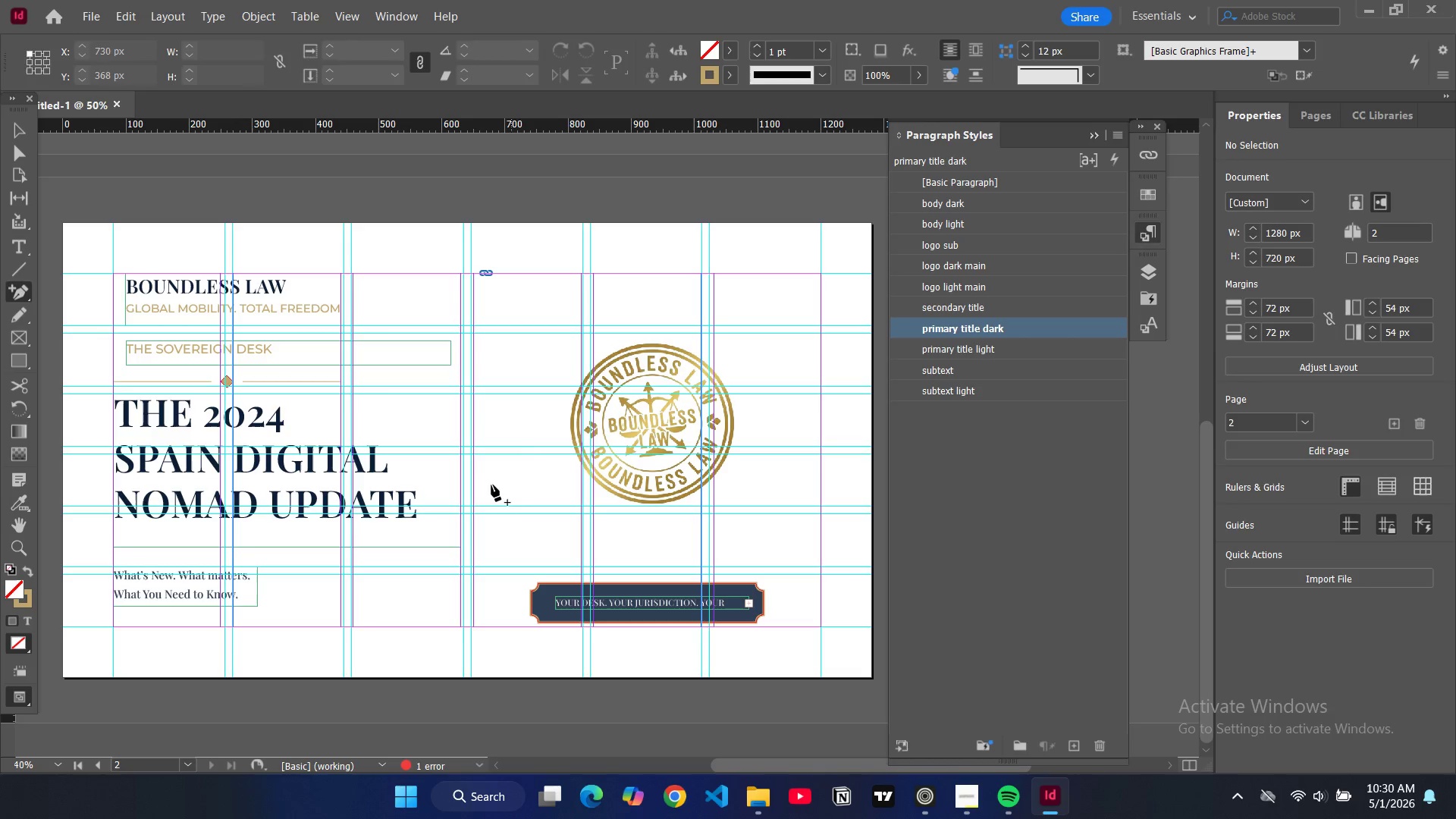 
left_click_drag(start_coordinate=[490, 513], to_coordinate=[529, 426])
 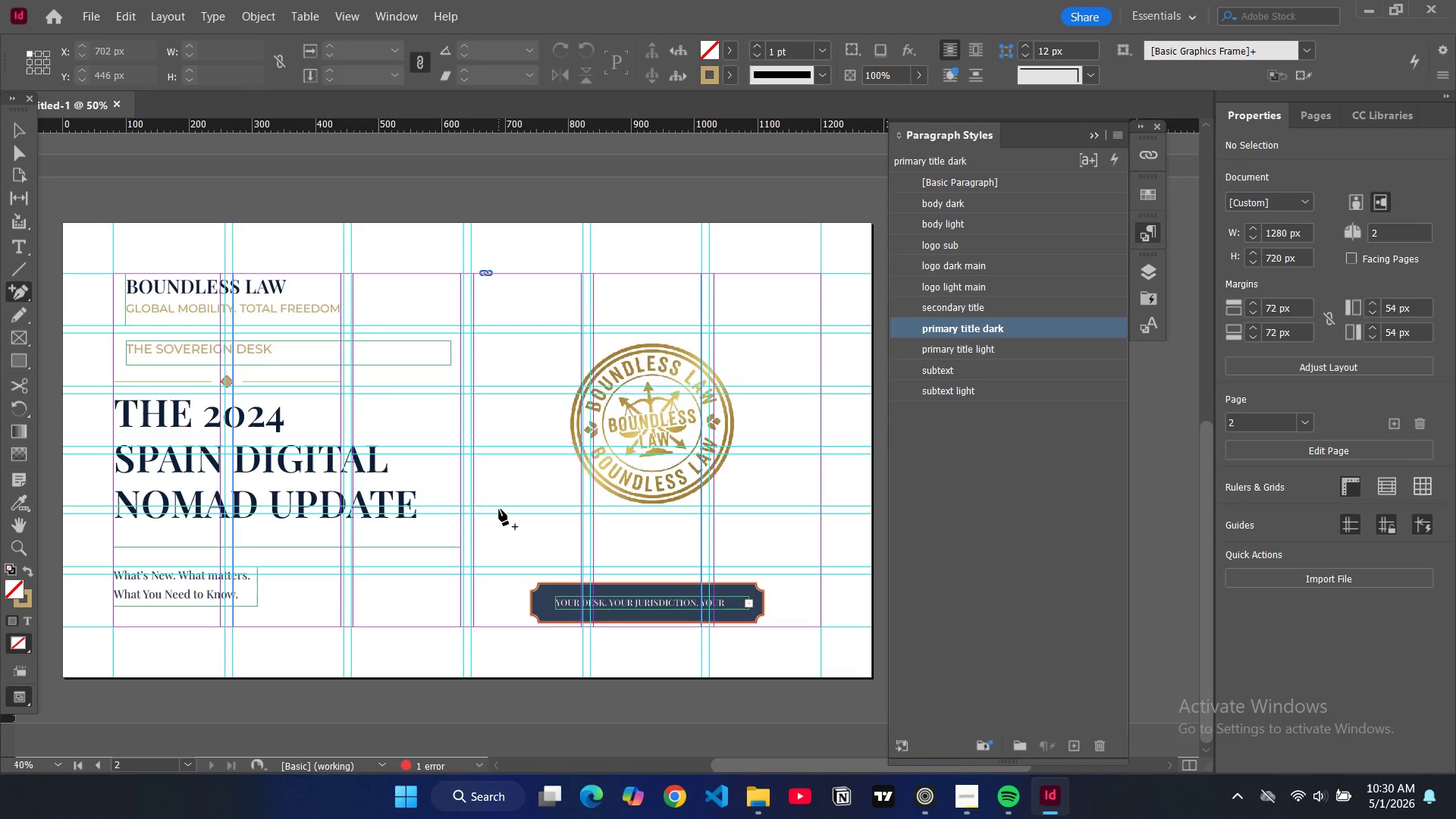 
left_click_drag(start_coordinate=[498, 510], to_coordinate=[495, 445])
 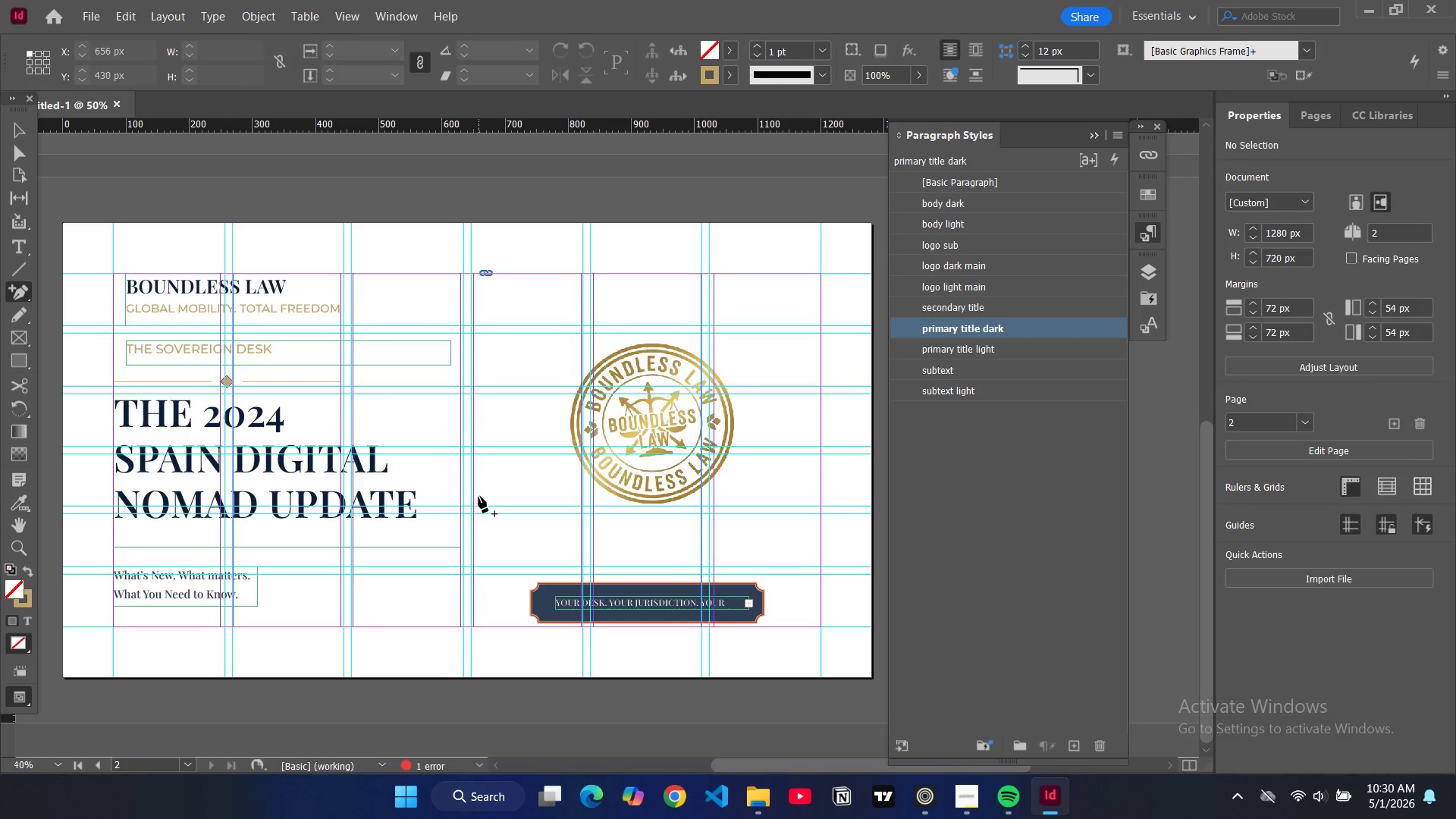 
left_click_drag(start_coordinate=[479, 496], to_coordinate=[521, 391])
 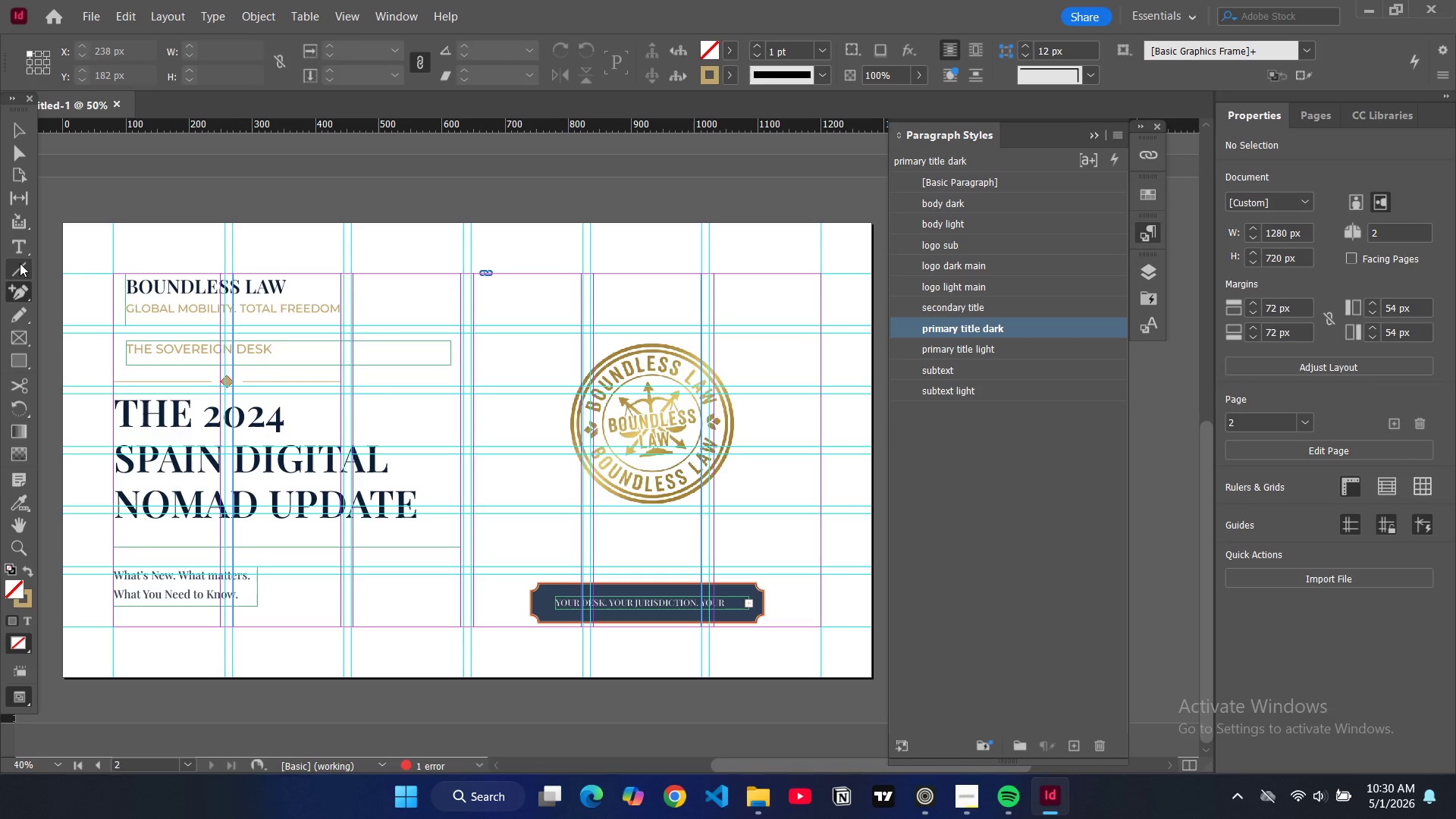 
left_click([20, 263])
 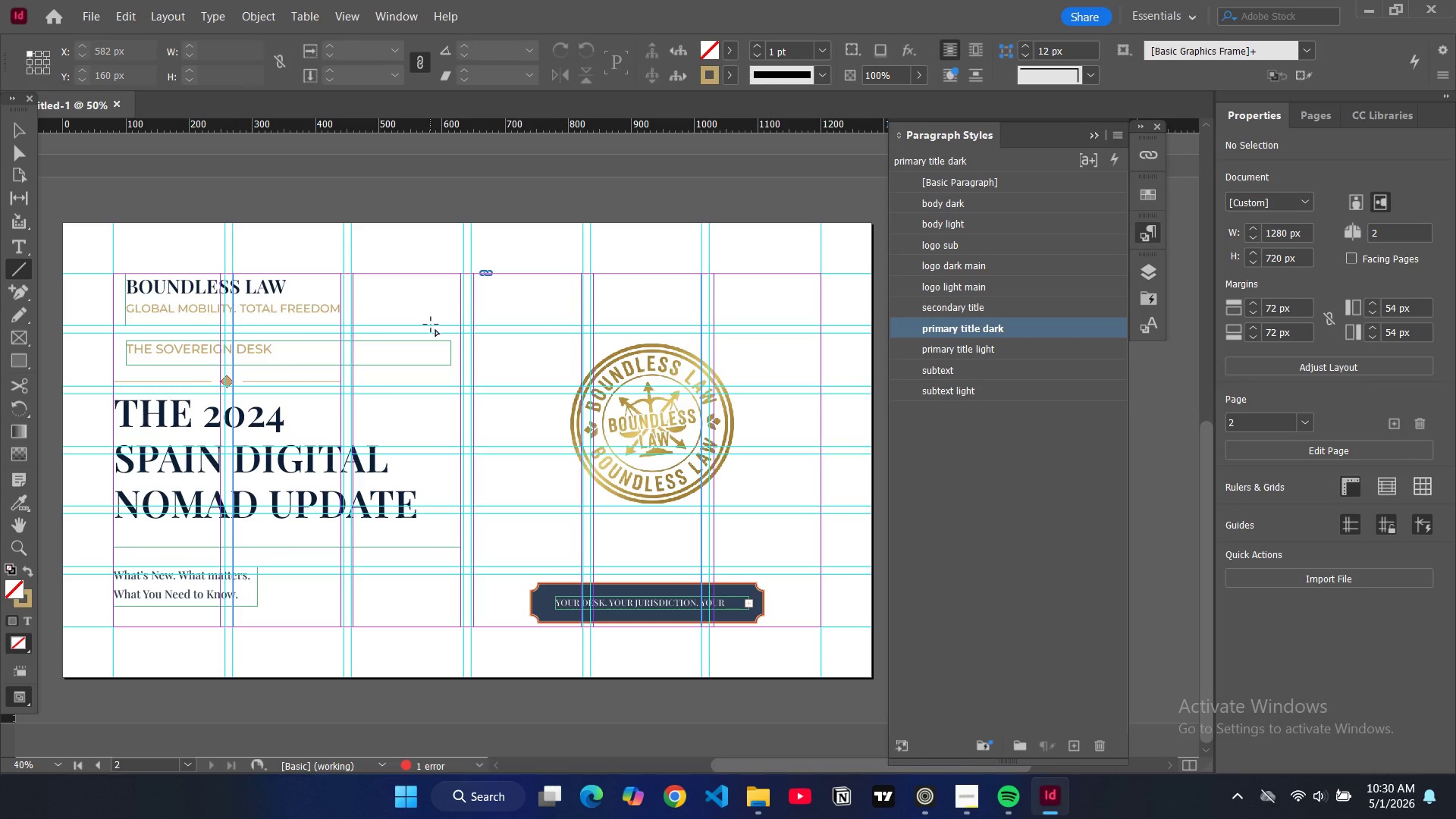 
wait(5.8)
 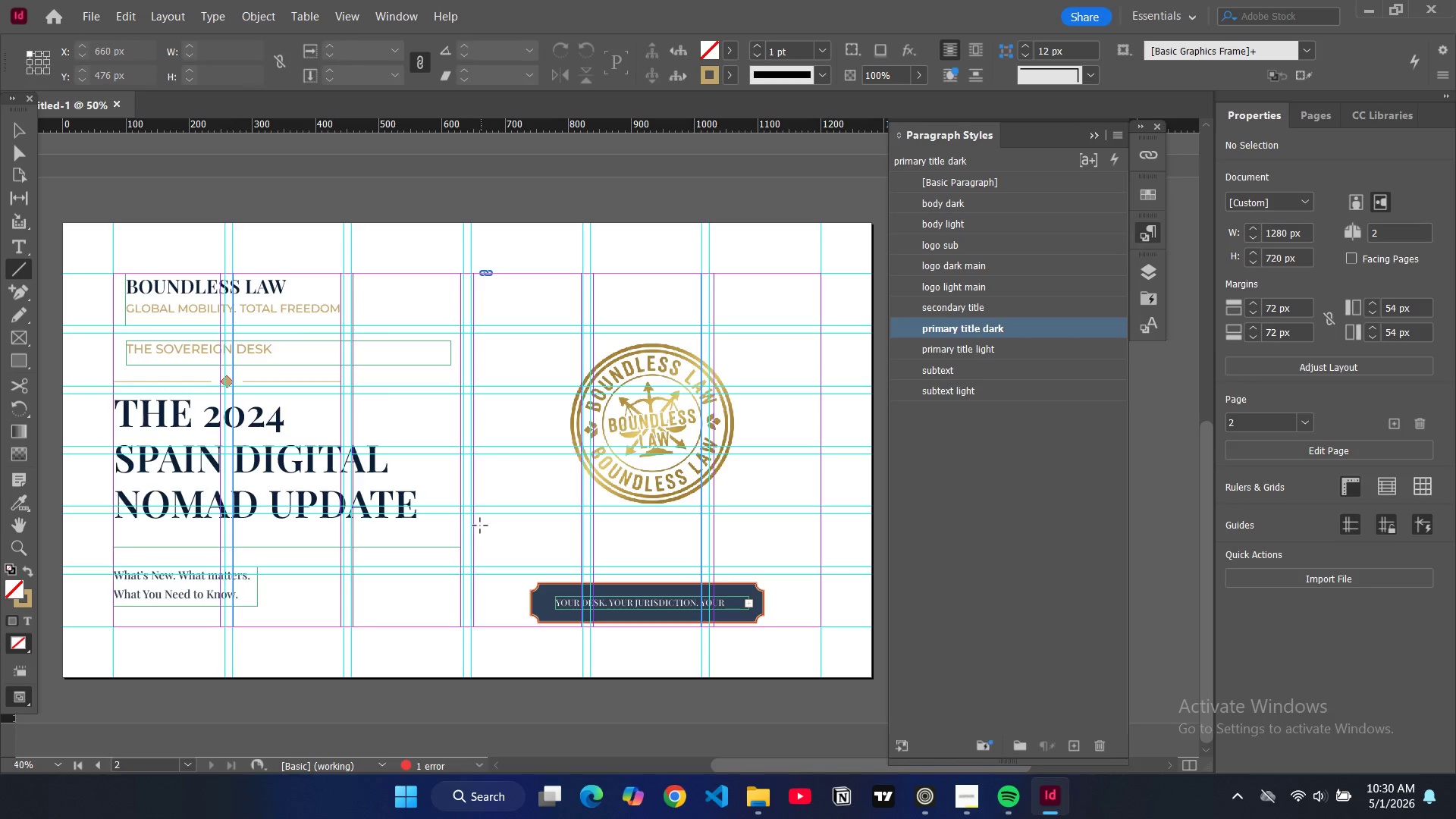 
left_click_drag(start_coordinate=[431, 325], to_coordinate=[585, 271])
 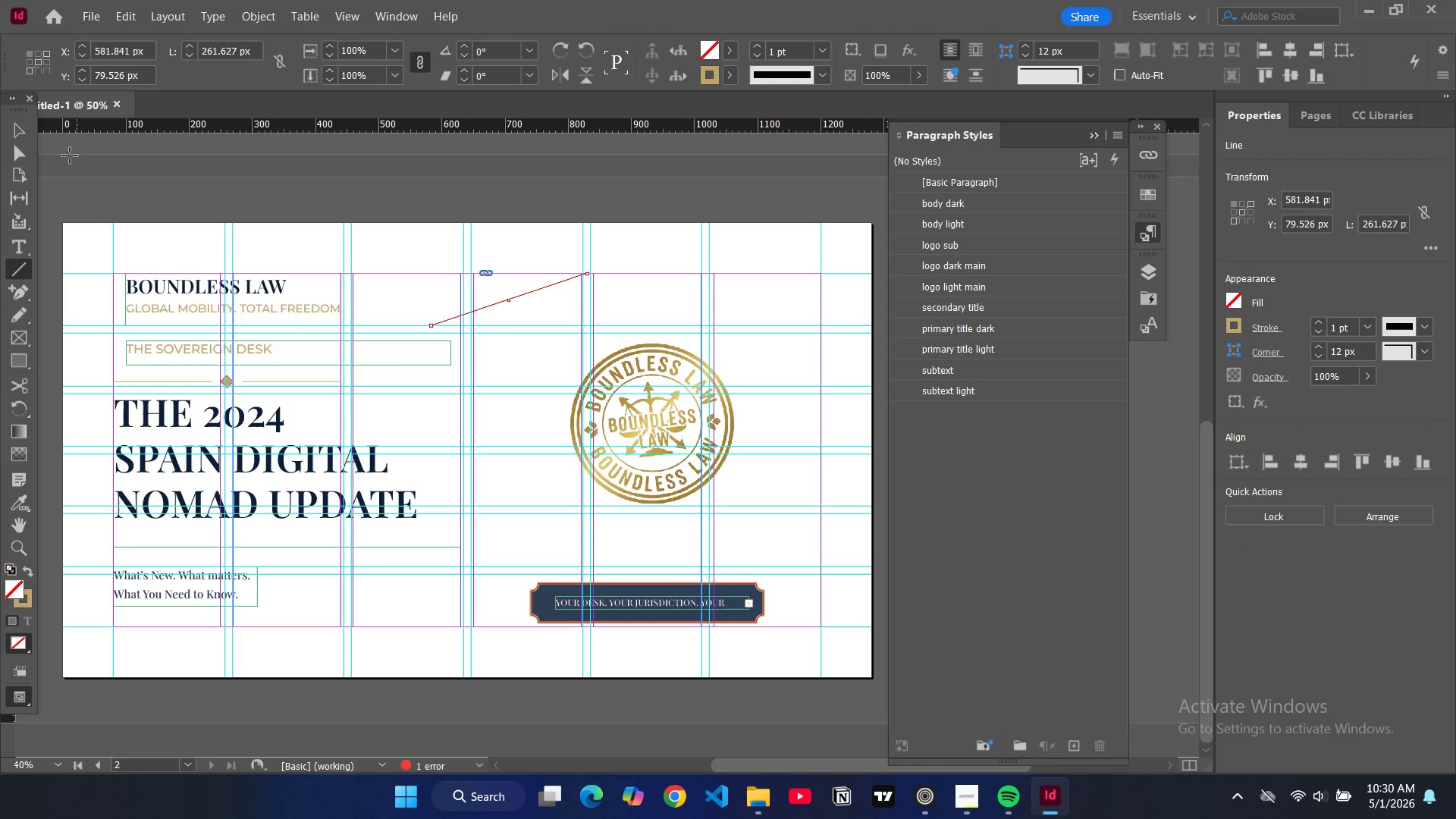 
left_click([20, 136])
 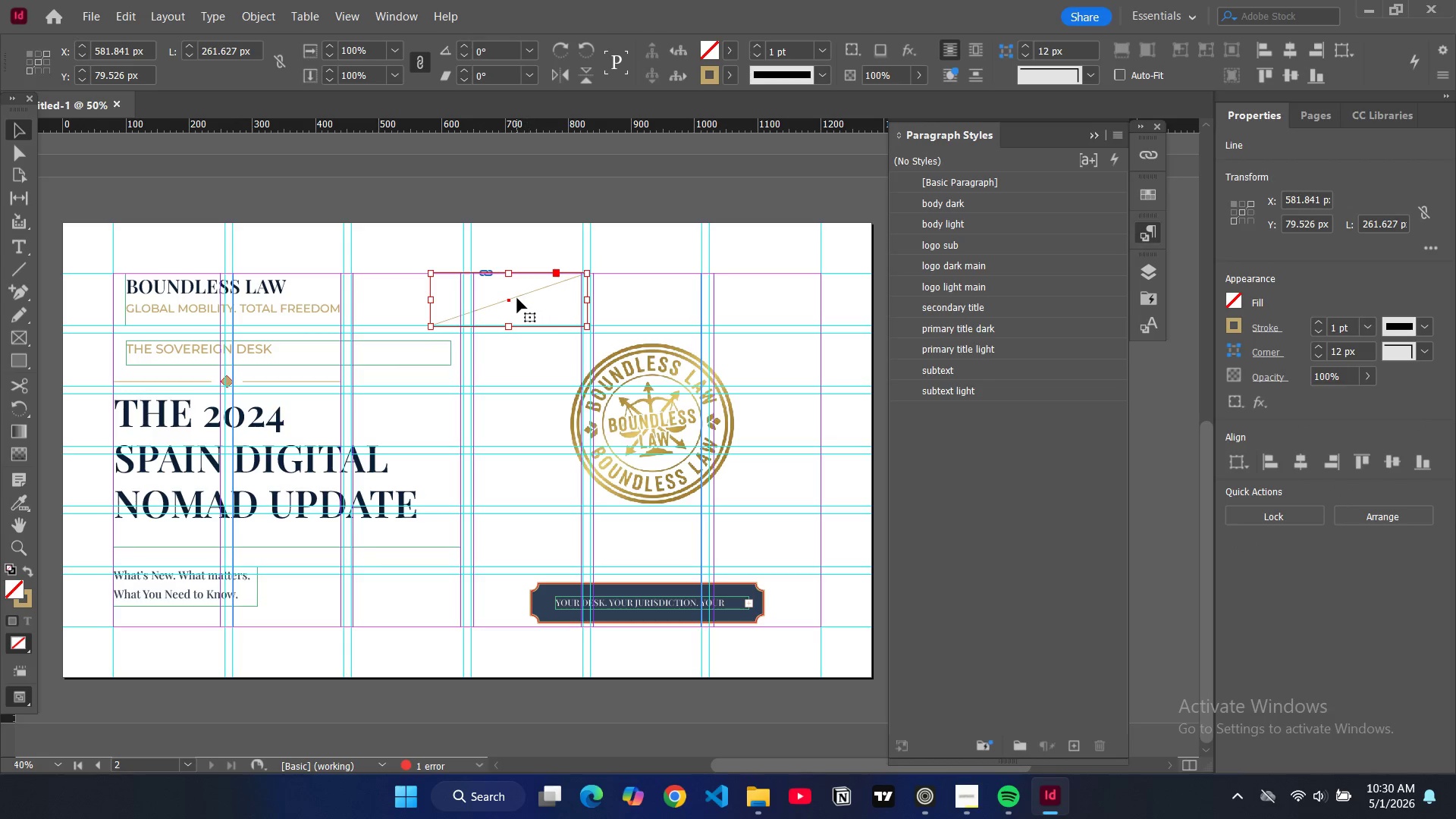 
key(Control+C)
 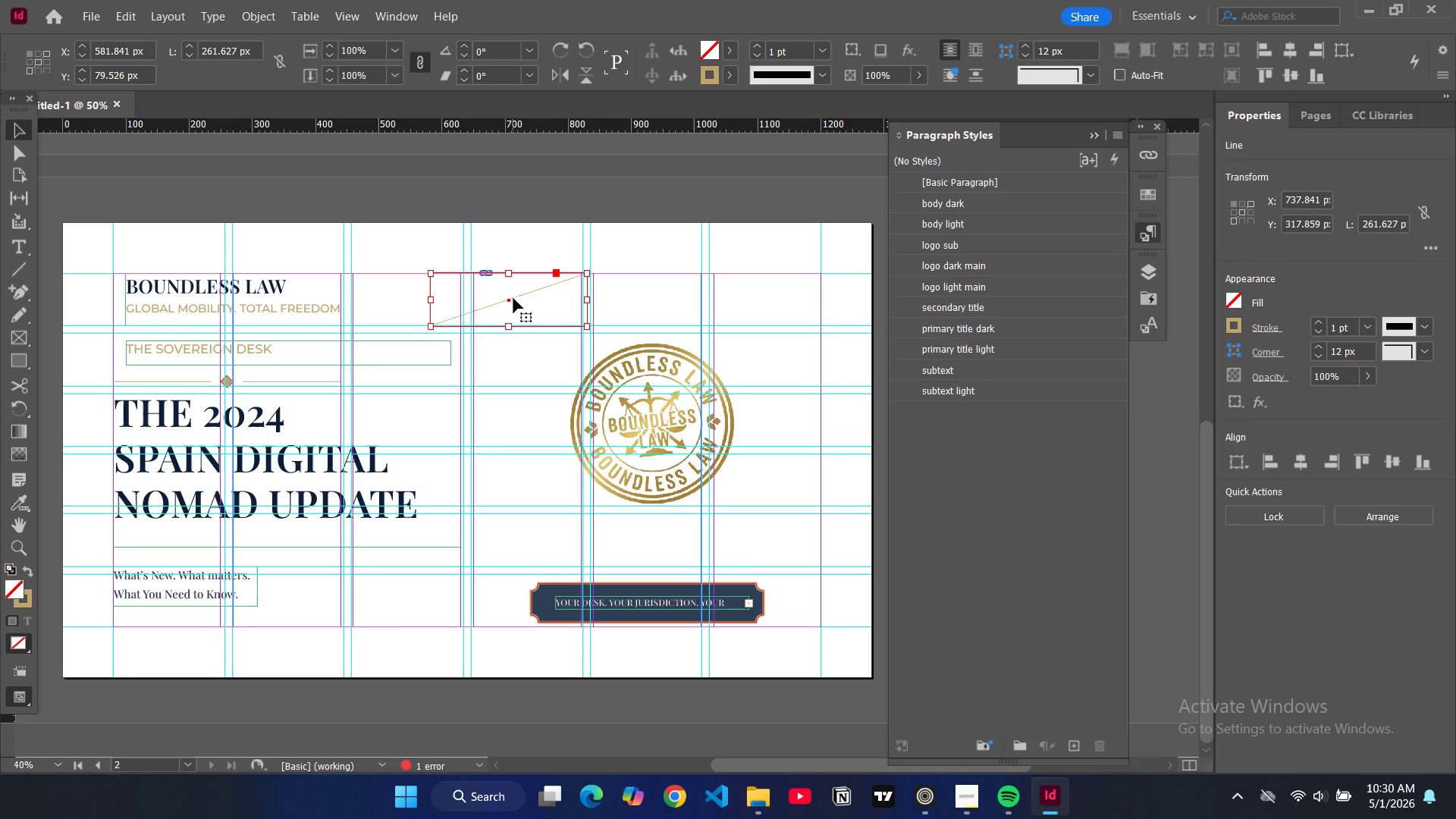 
key(Control+V)
 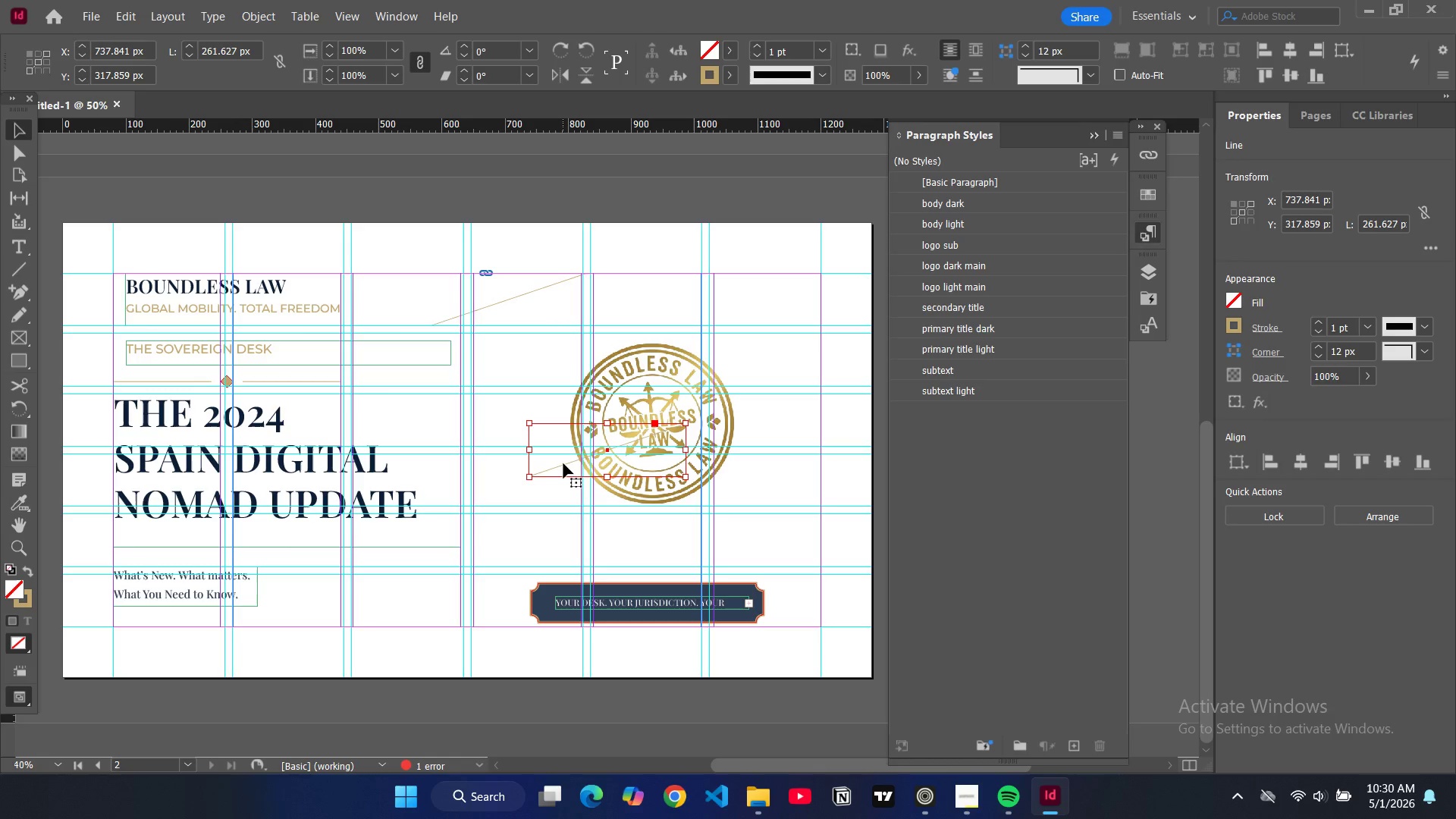 
left_click_drag(start_coordinate=[563, 463], to_coordinate=[472, 322])
 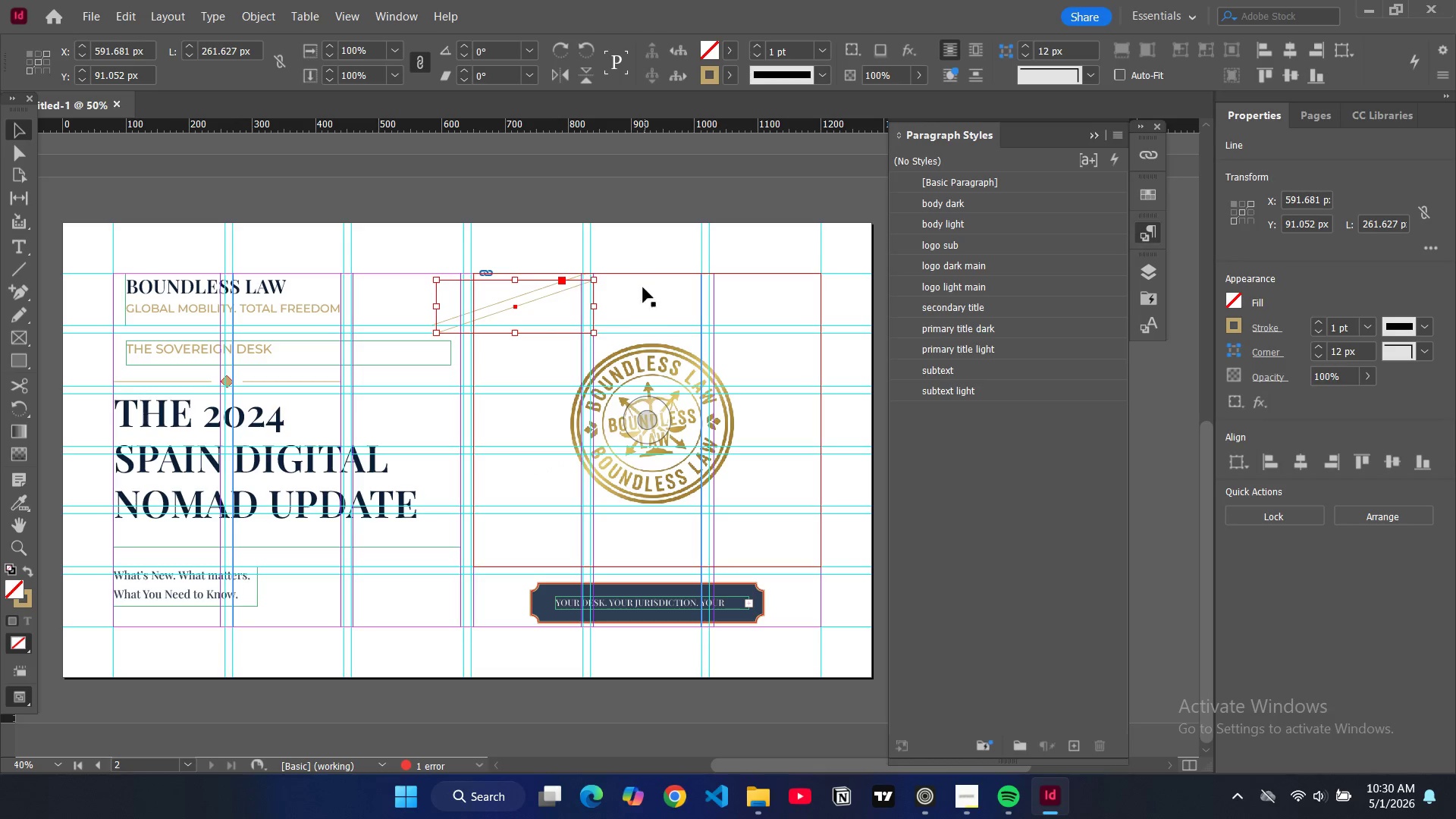 
left_click([587, 187])
 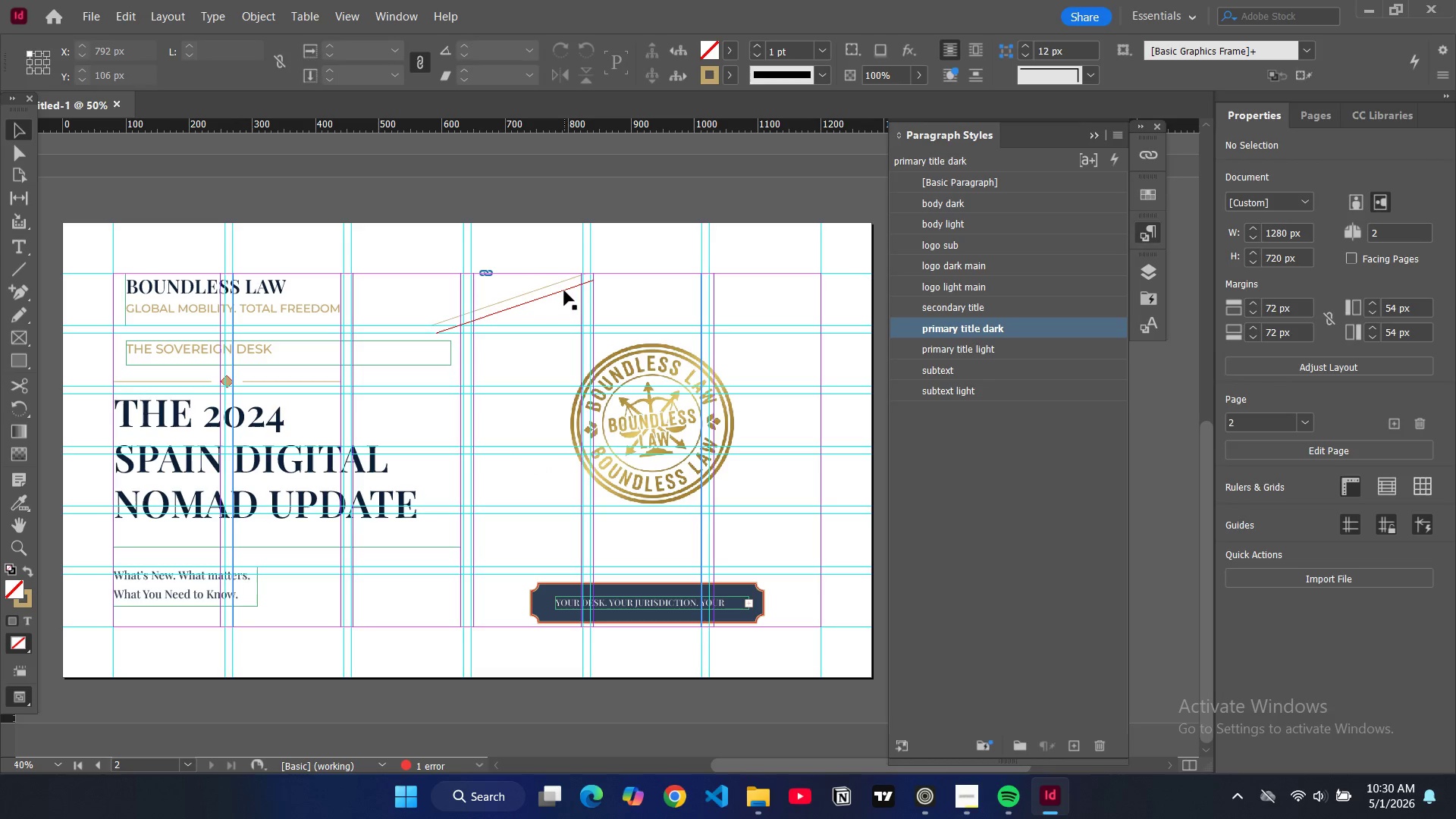 
left_click([561, 291])
 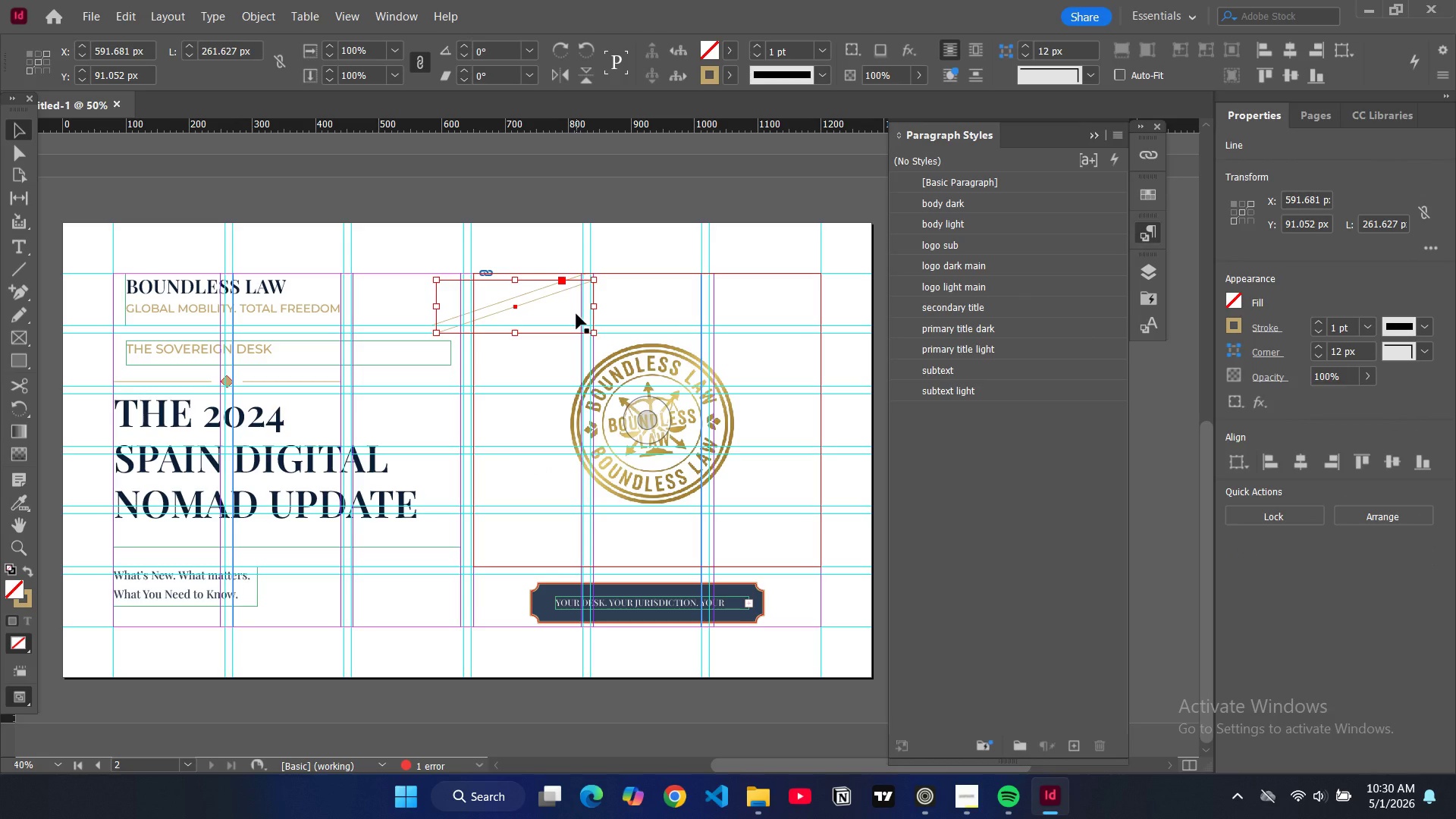 
wait(5.77)
 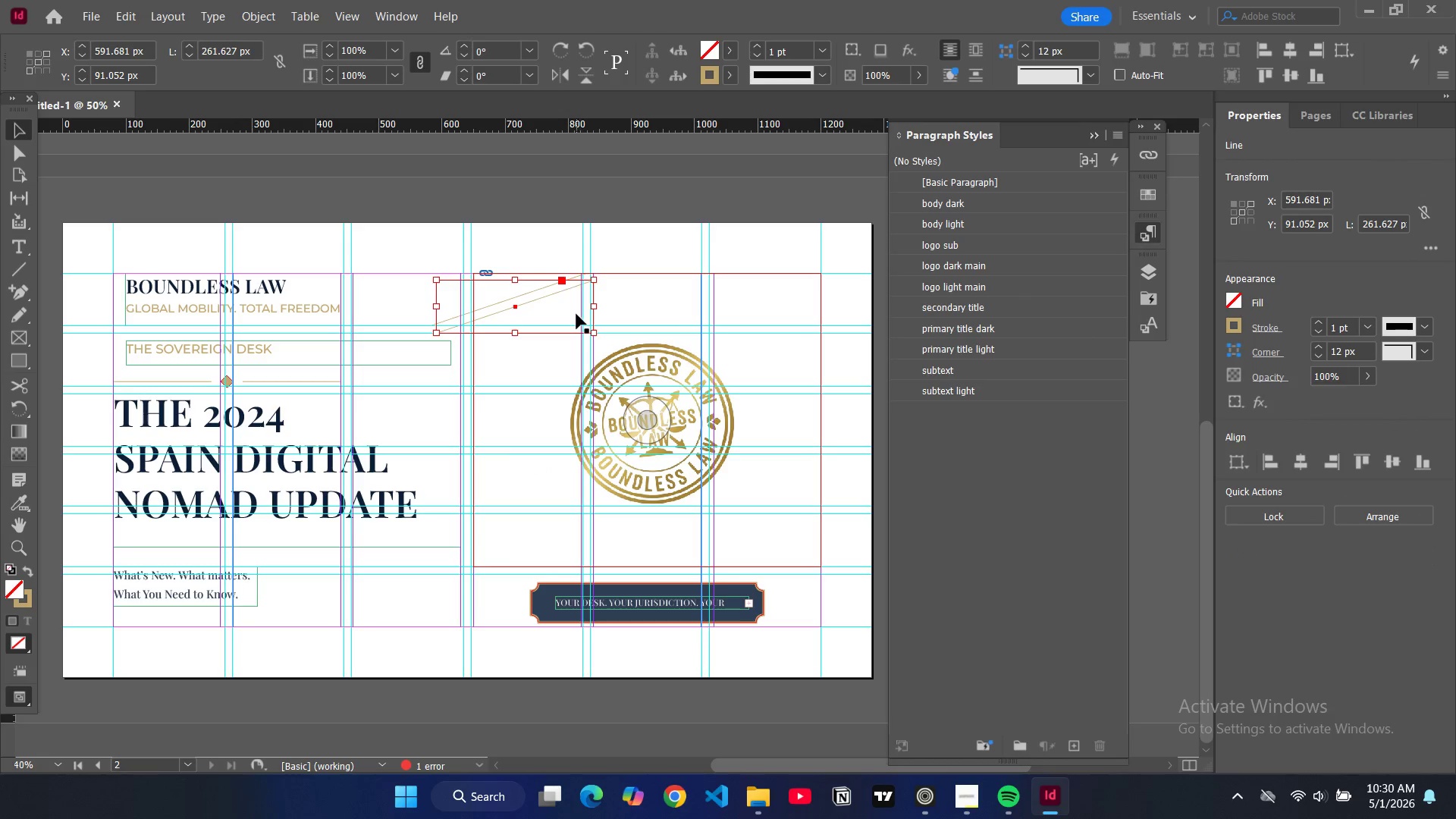 
key(Backspace)
 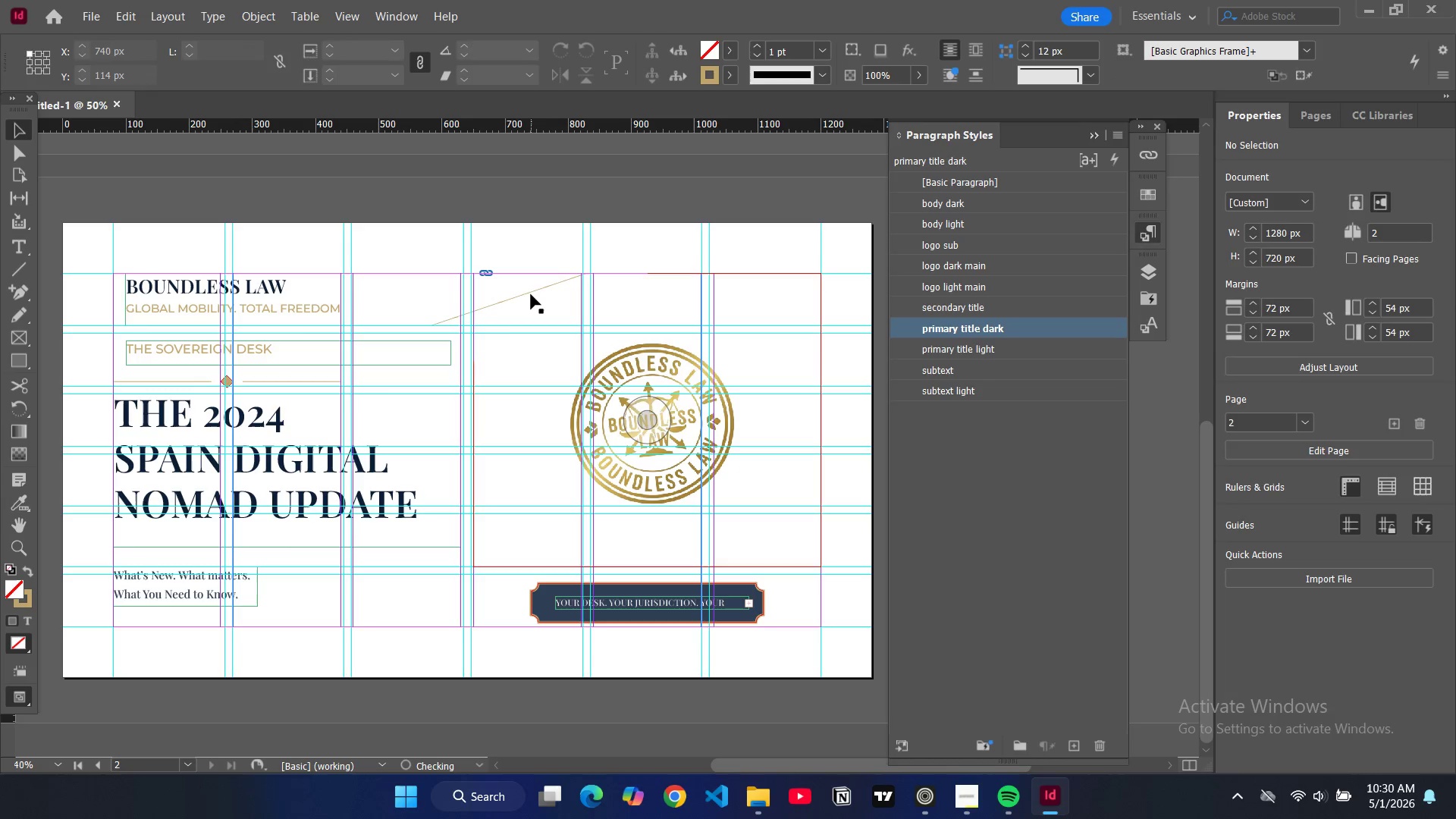 
left_click([531, 294])
 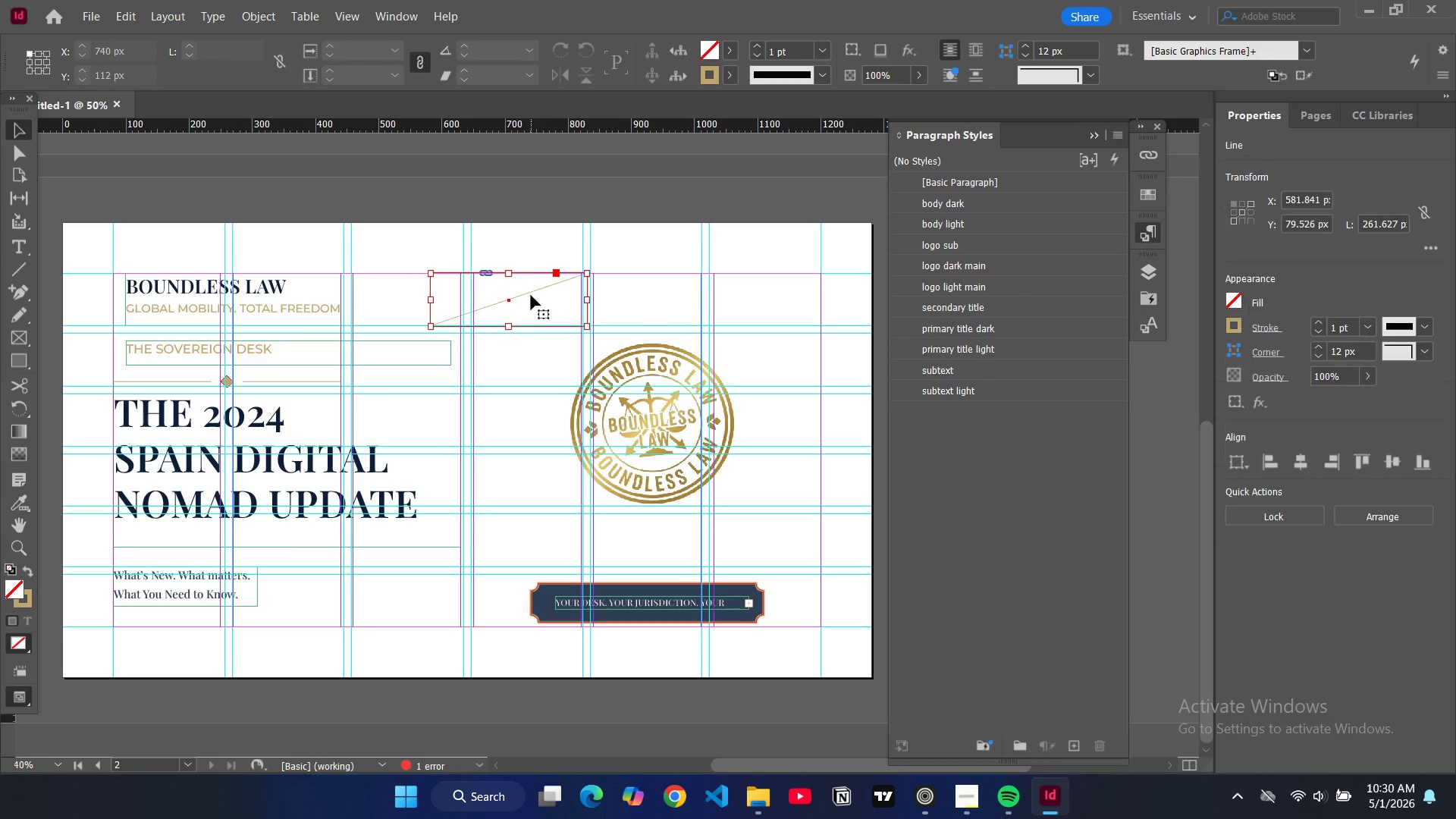 
key(Backspace)
 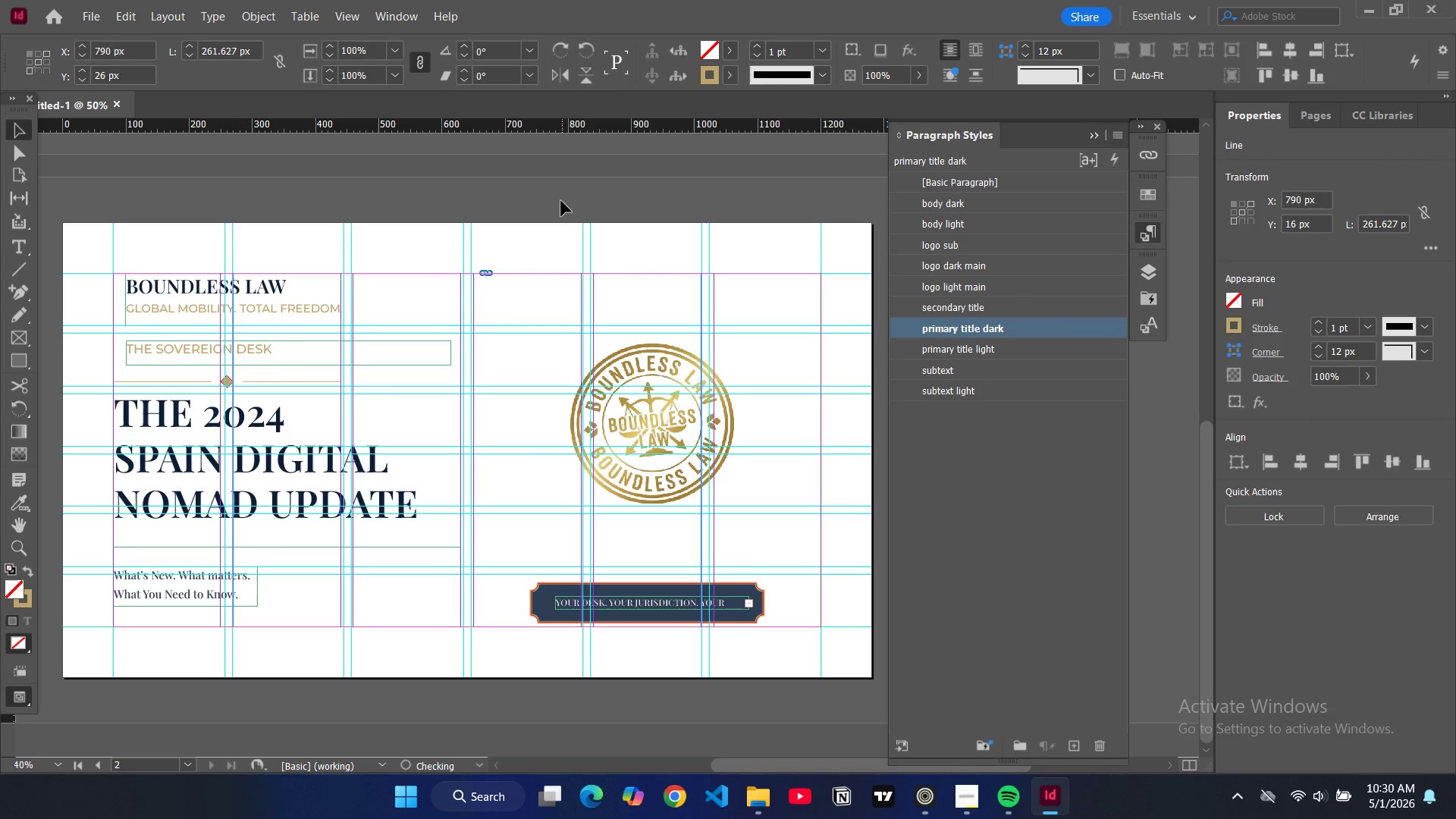 
left_click([558, 196])
 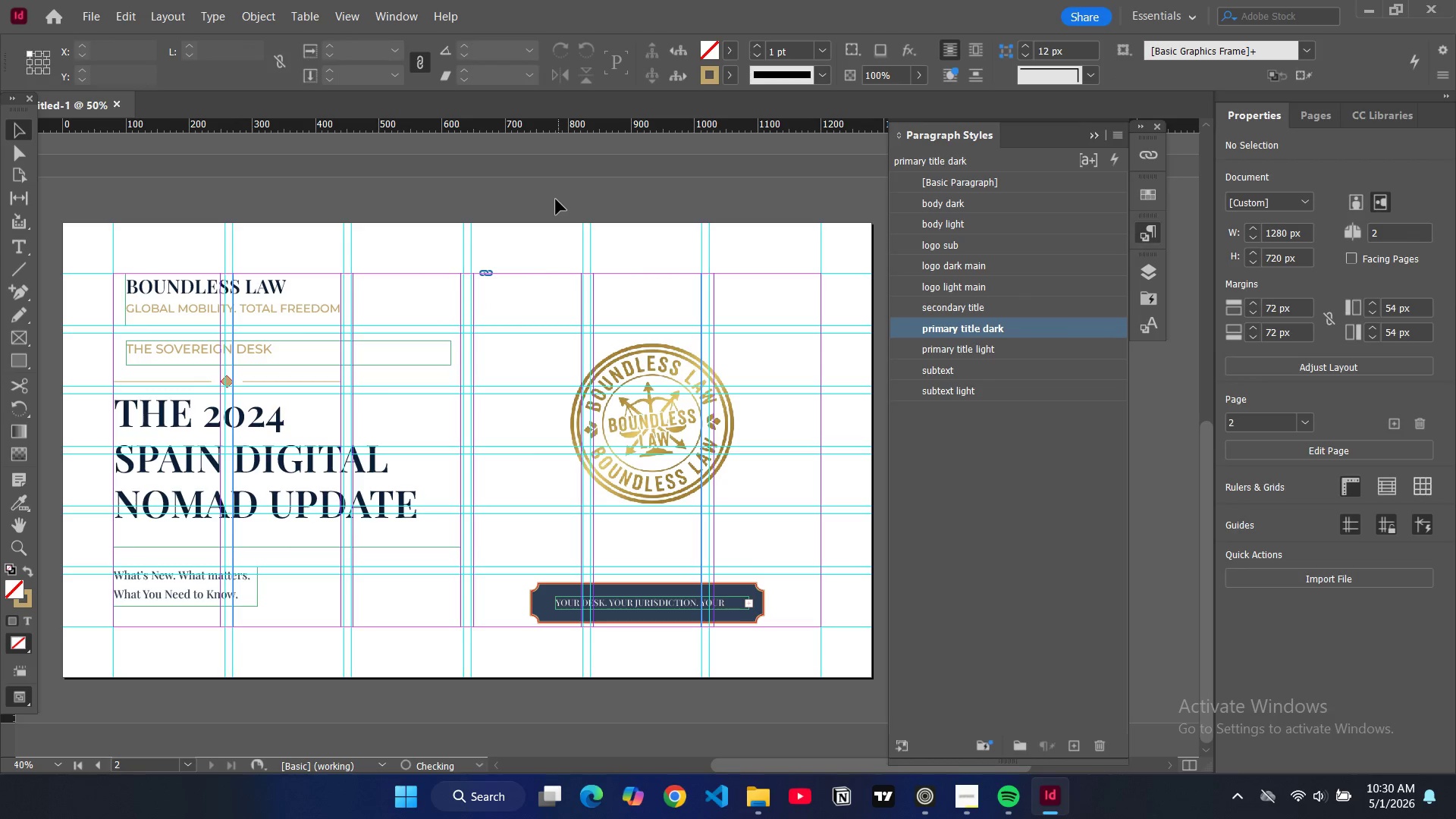 
key(W)
 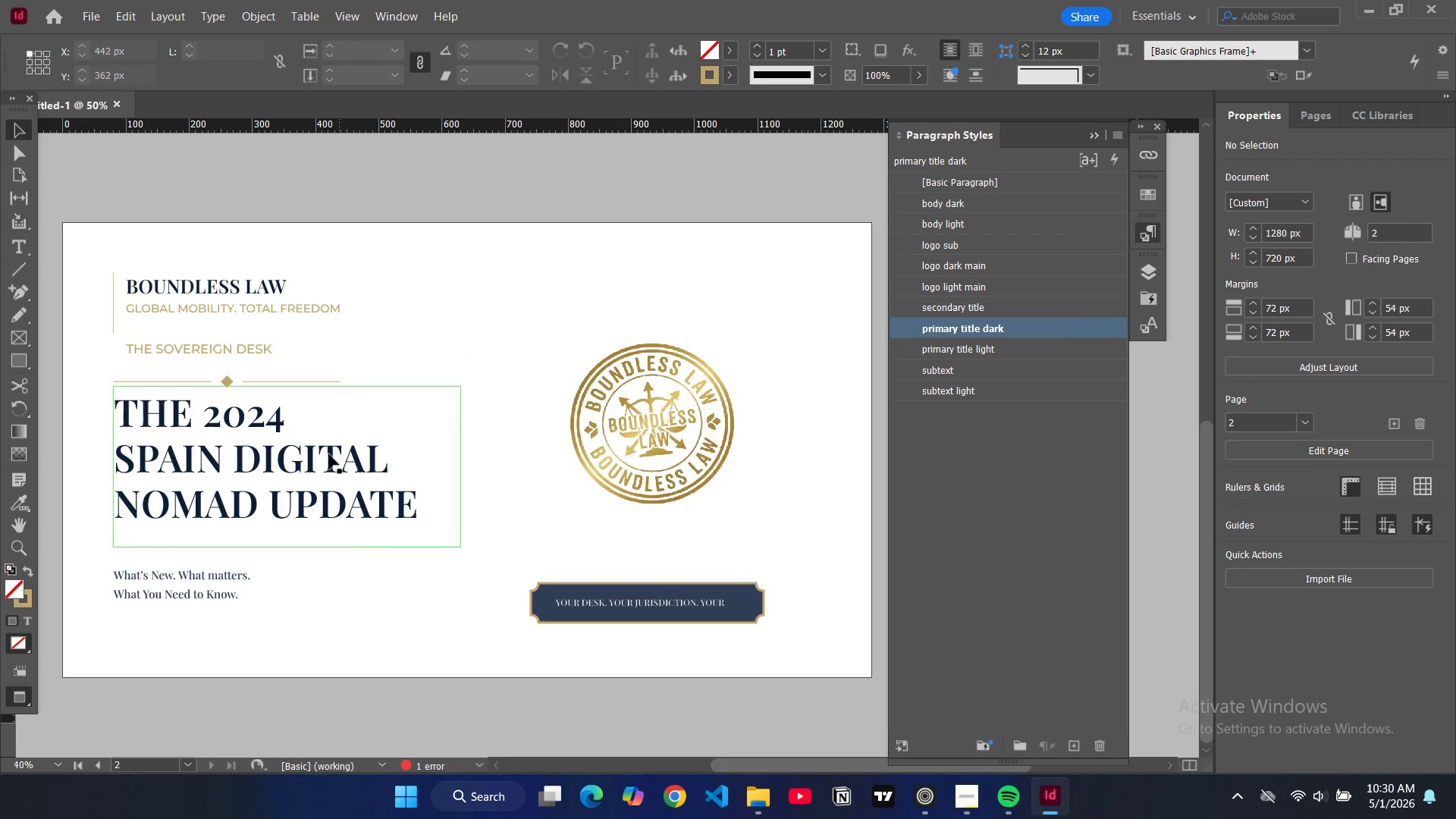 
double_click([312, 457])
 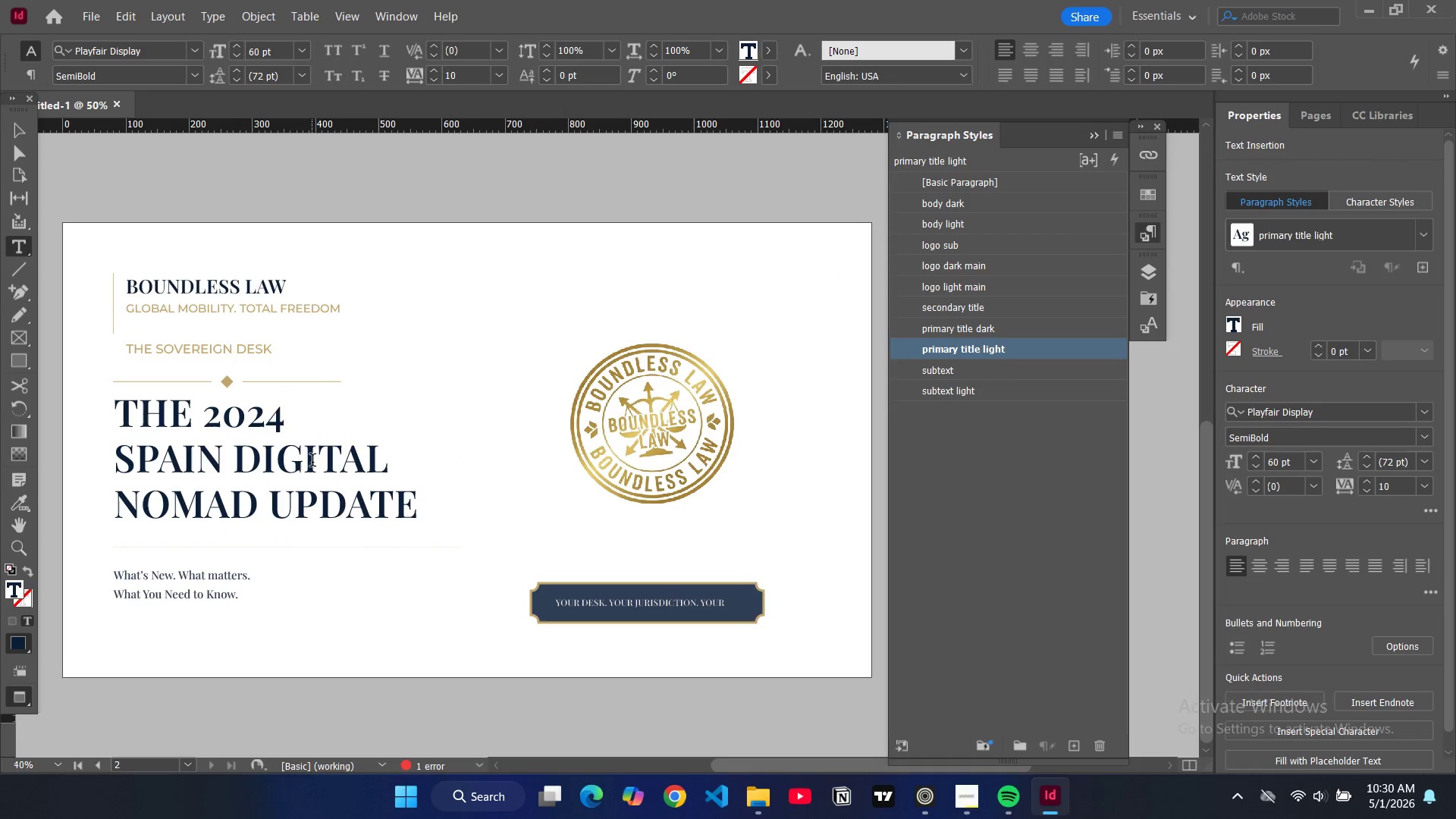 
key(Control+A)
 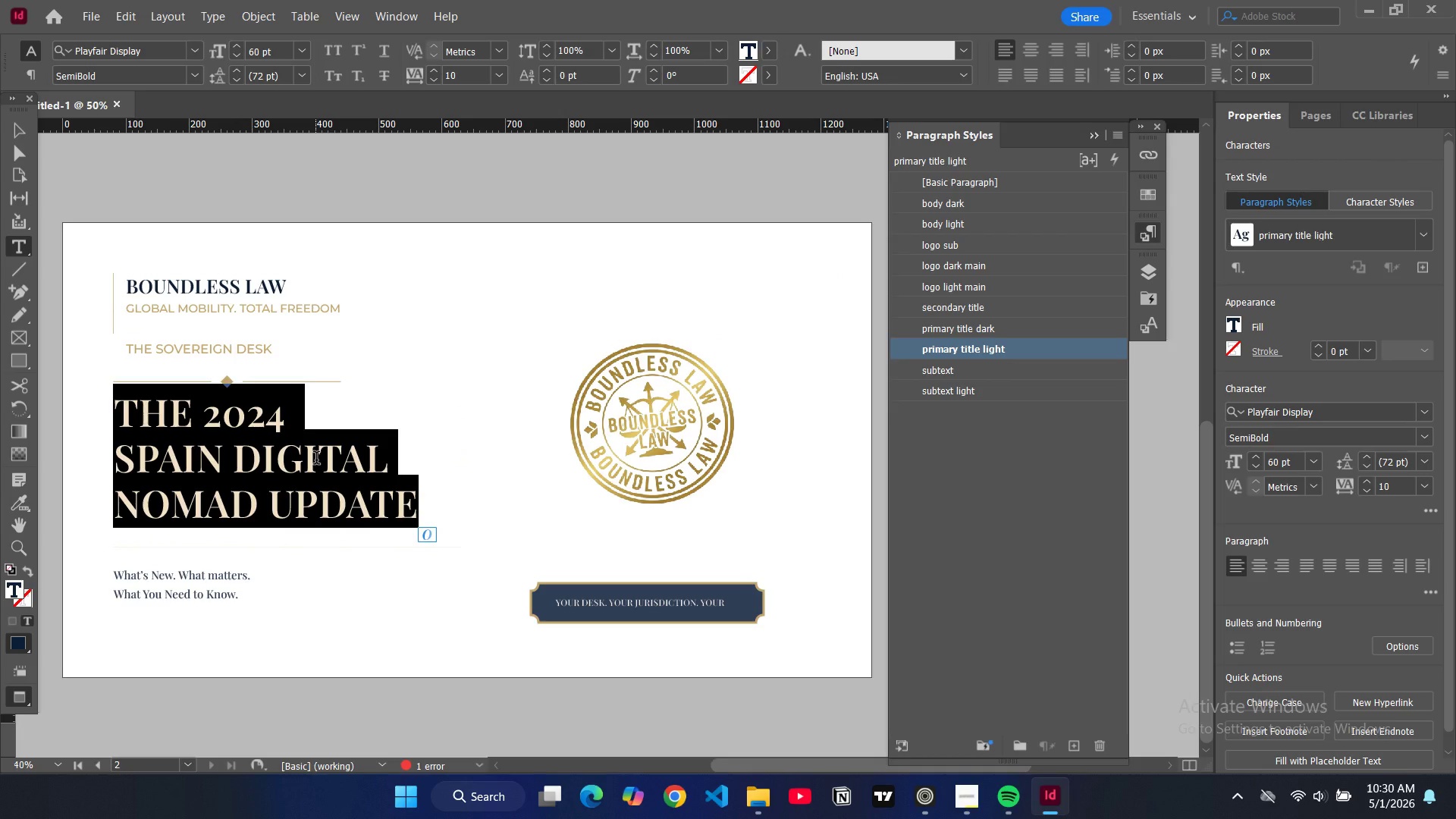 
type(tax )
key(Backspace)
key(Backspace)
key(Backspace)
key(Backspace)
type(TAX RESIDENCY)
 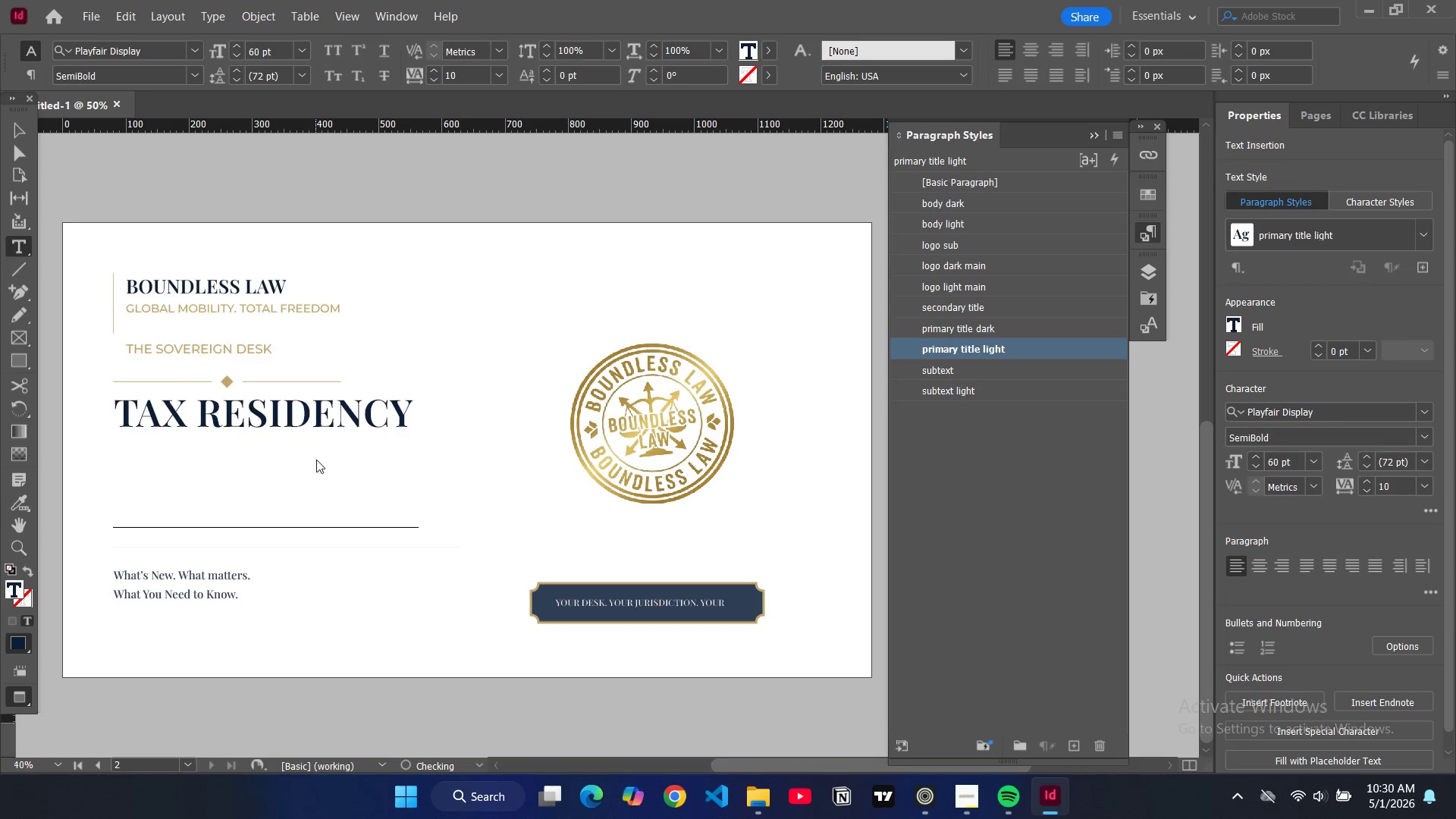 
key(Enter)
 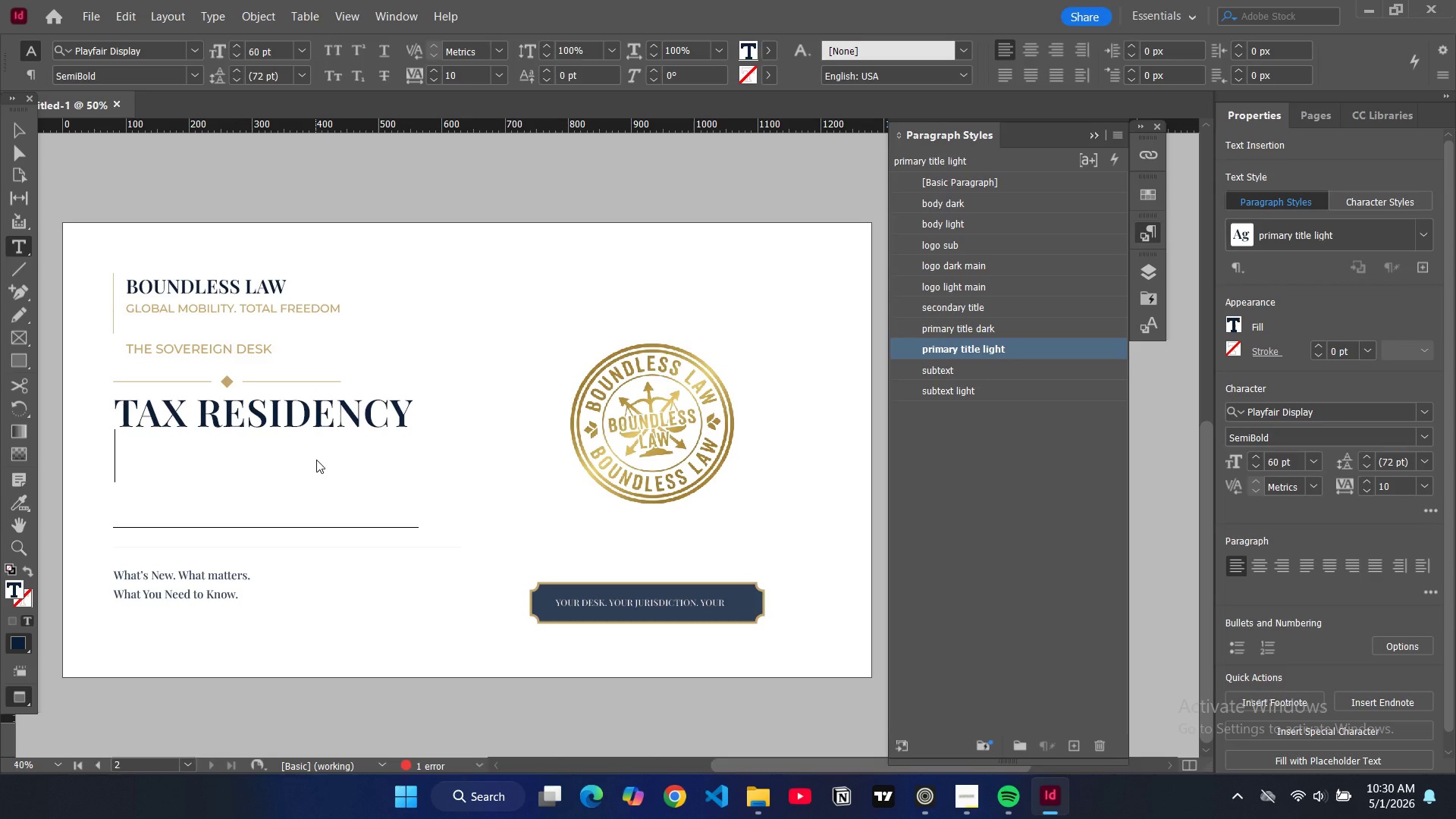 
type(TRAPS FR)
key(Backspace)
type(OR)
 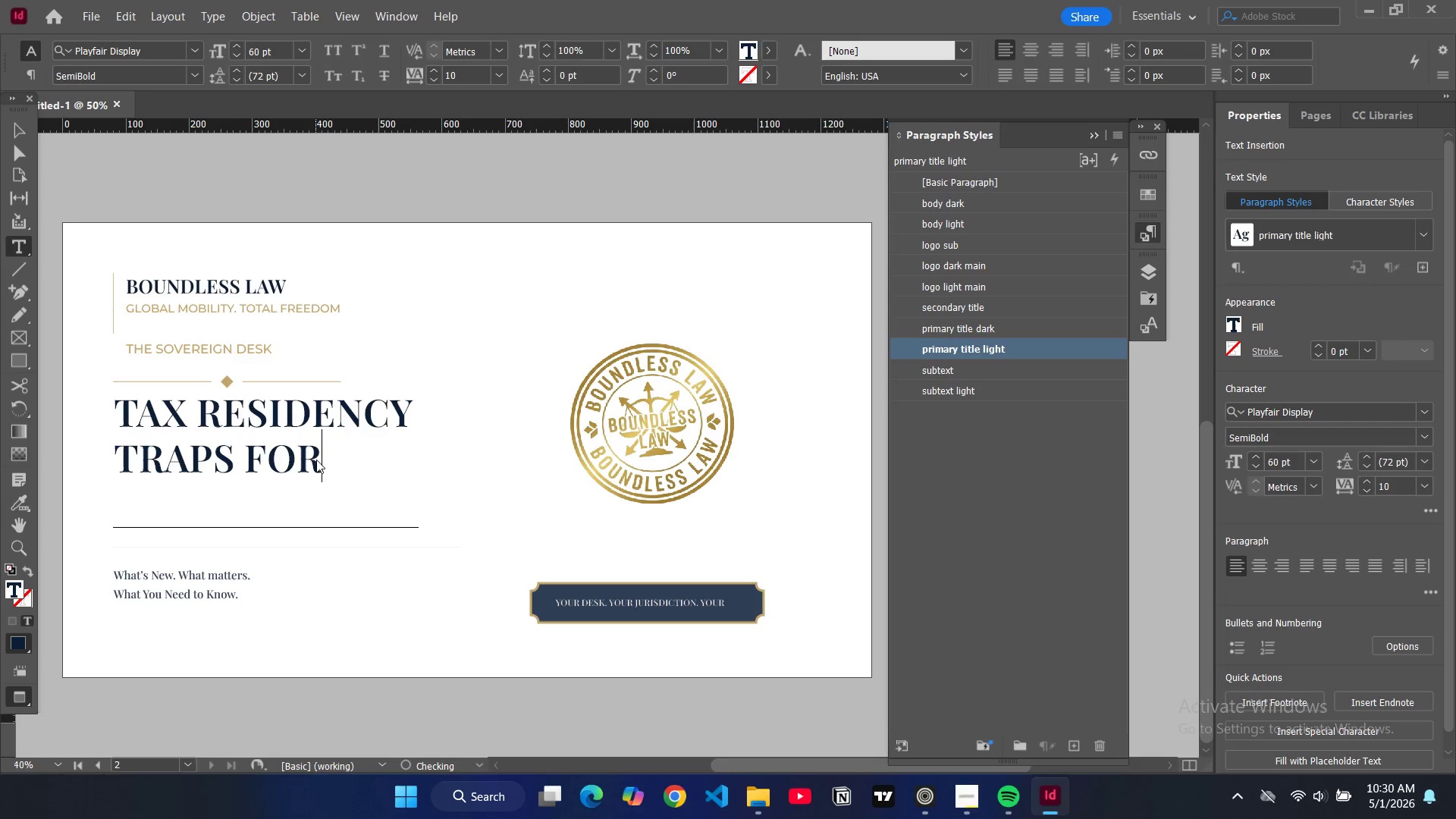 
key(Enter)
 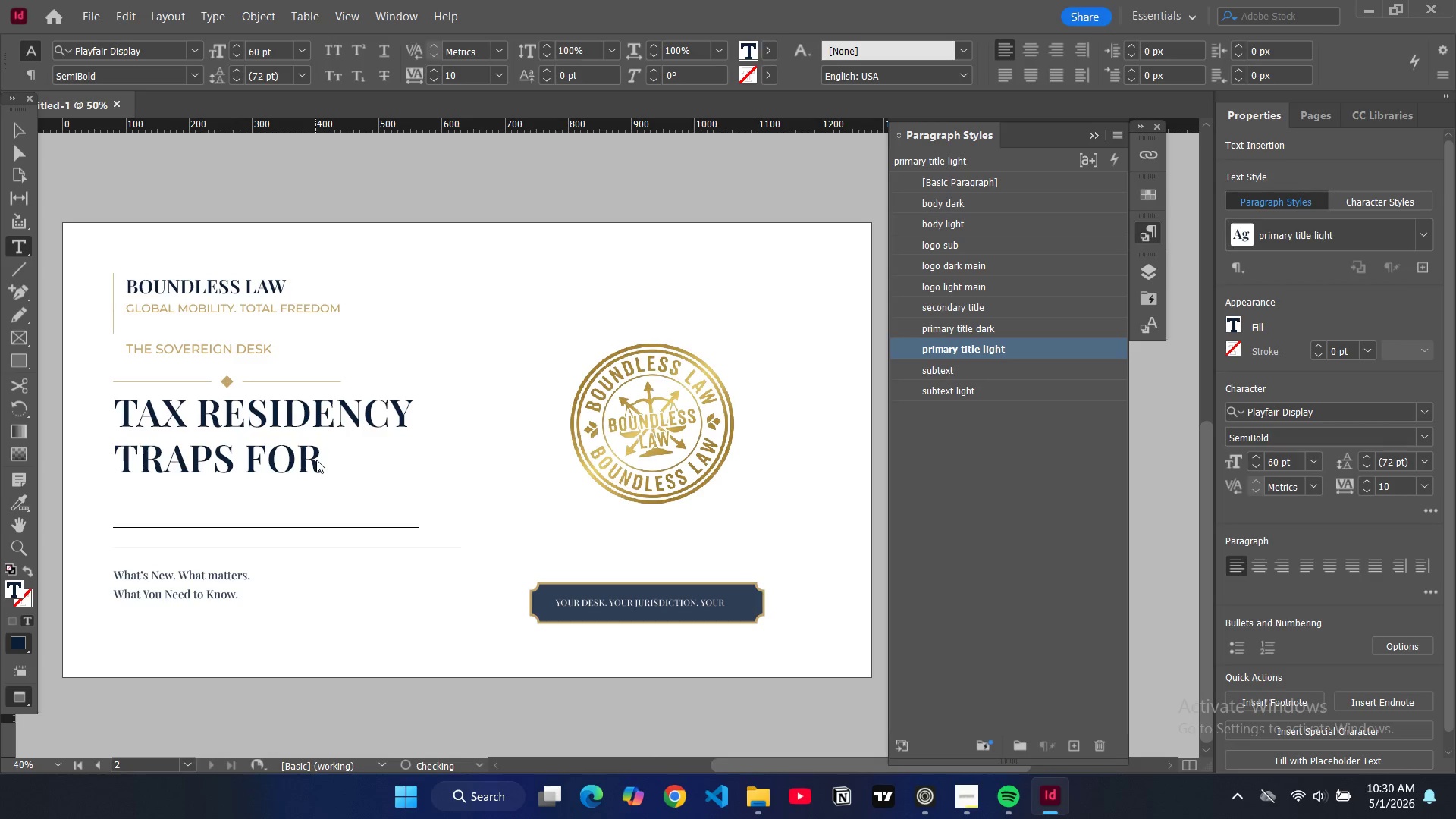 
type(REMOTE WORKERS)
 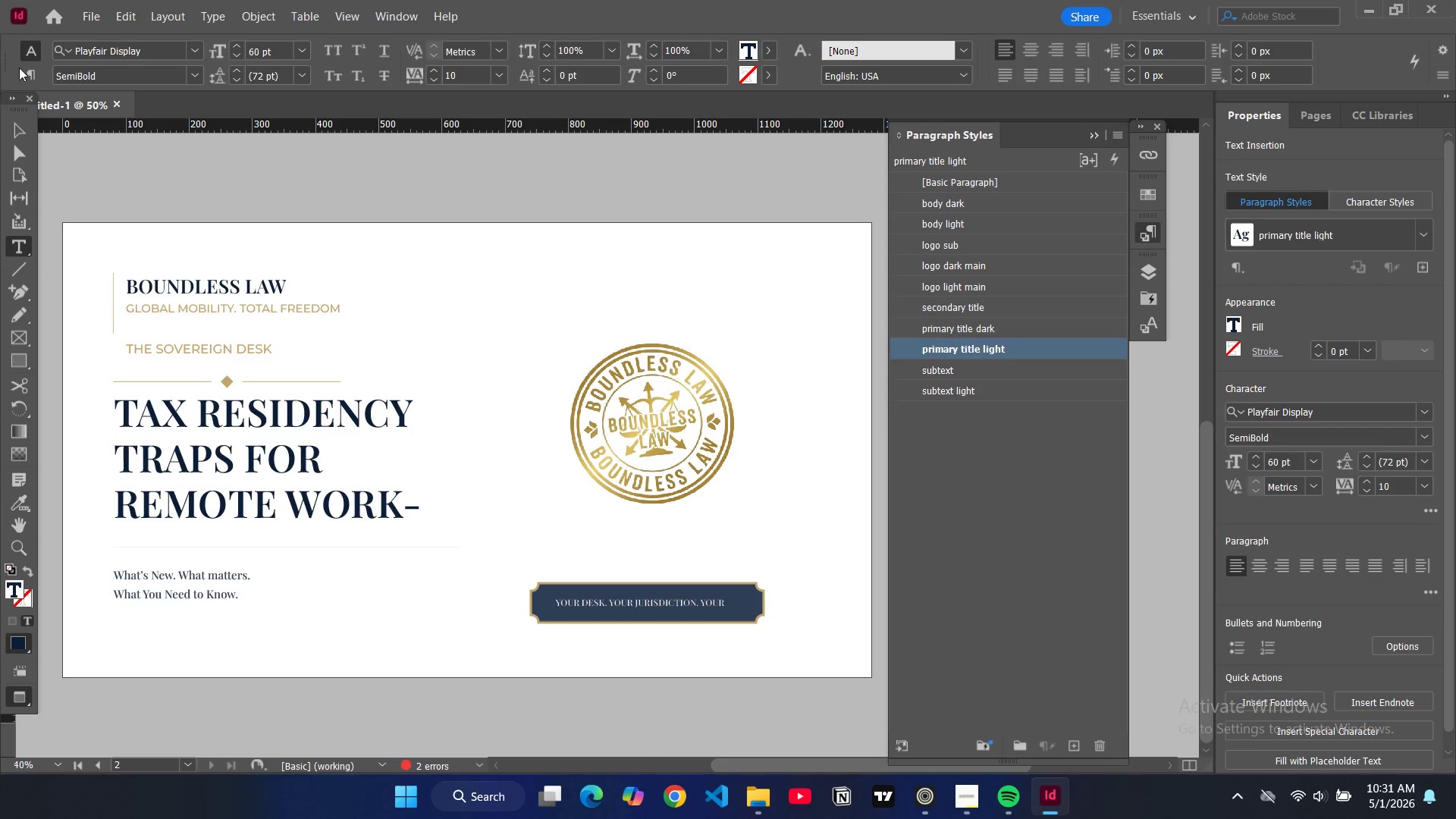 
left_click([24, 128])
 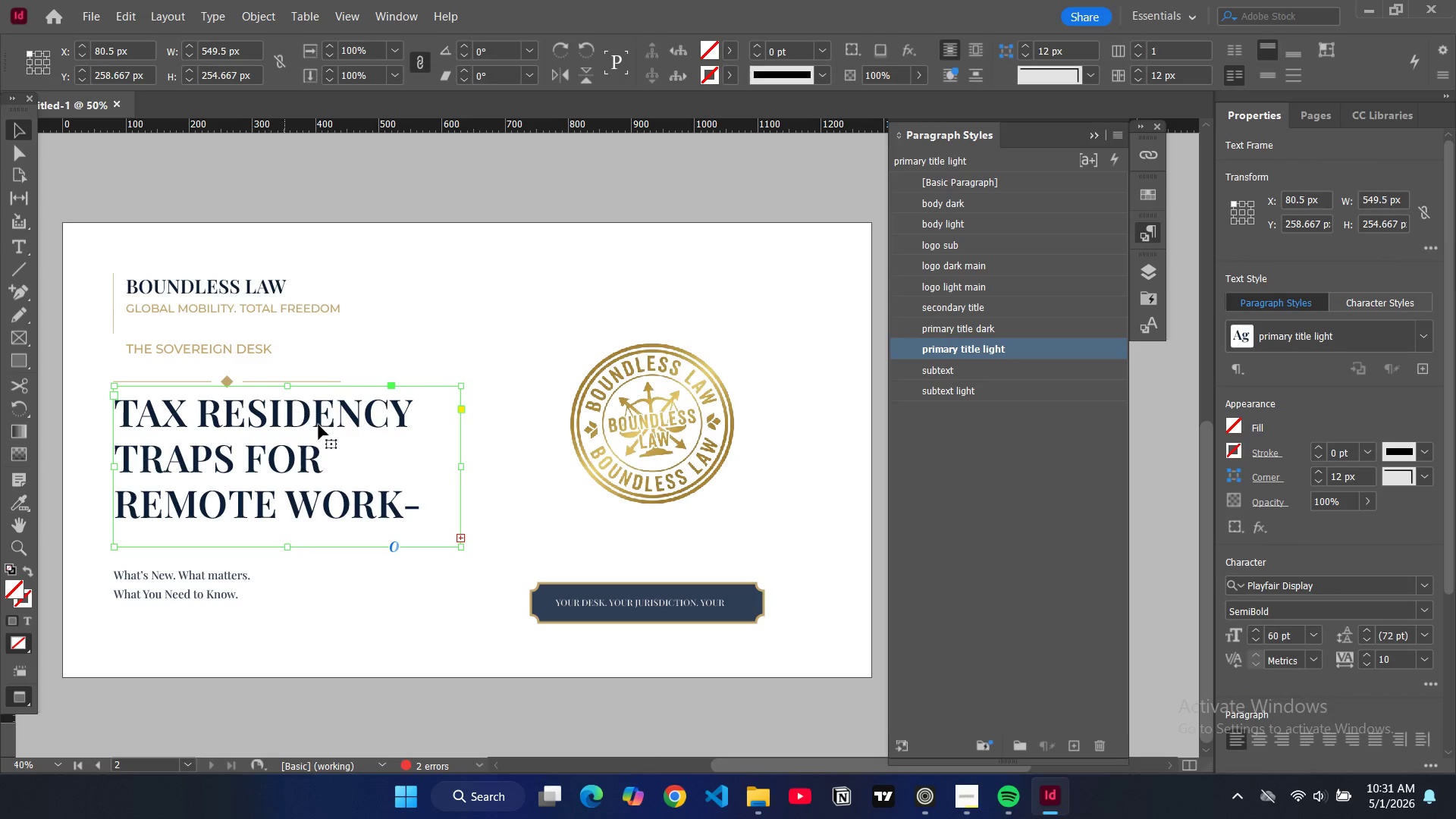 
key(CapsLock)
 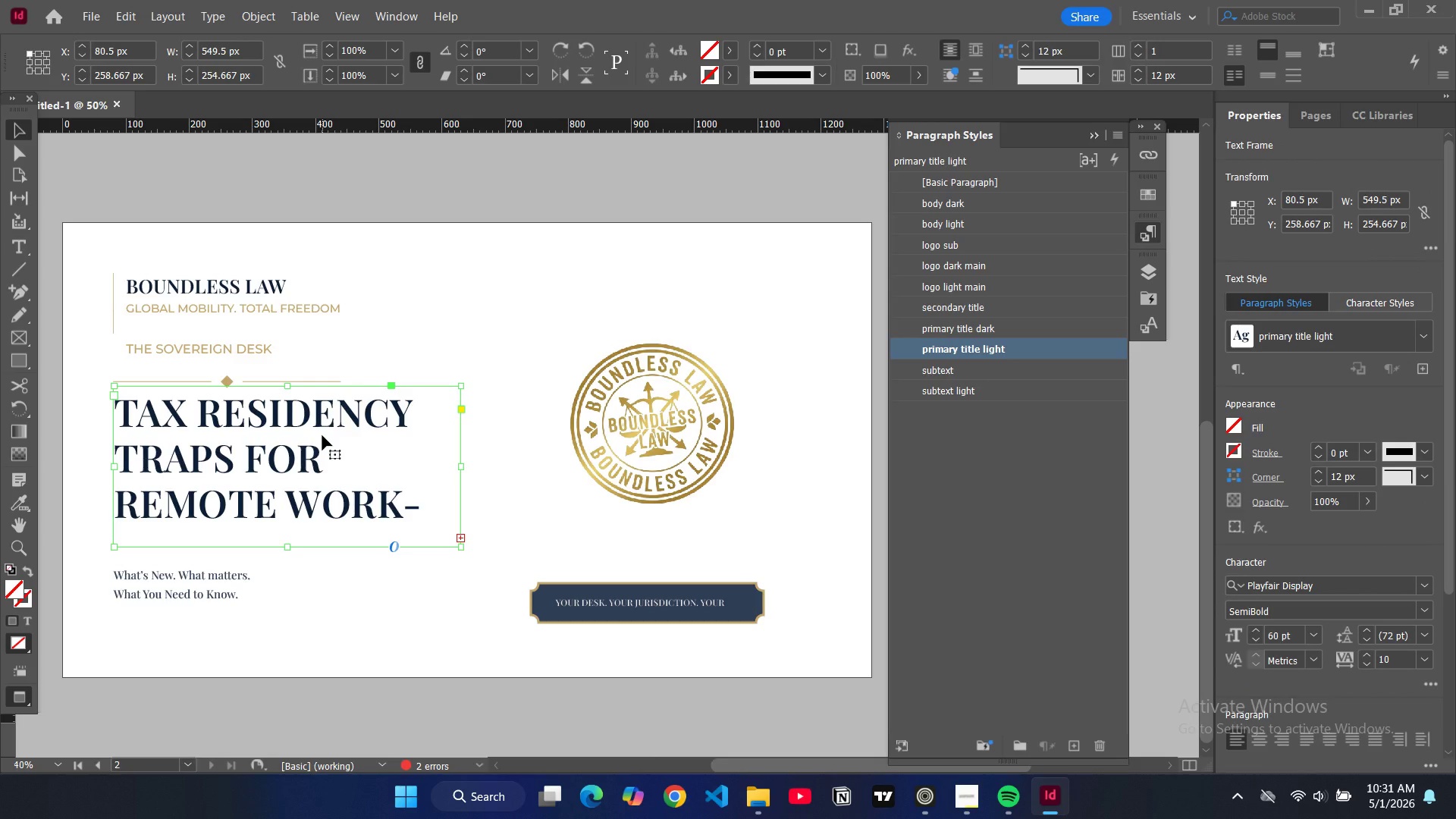 
left_click([322, 435])
 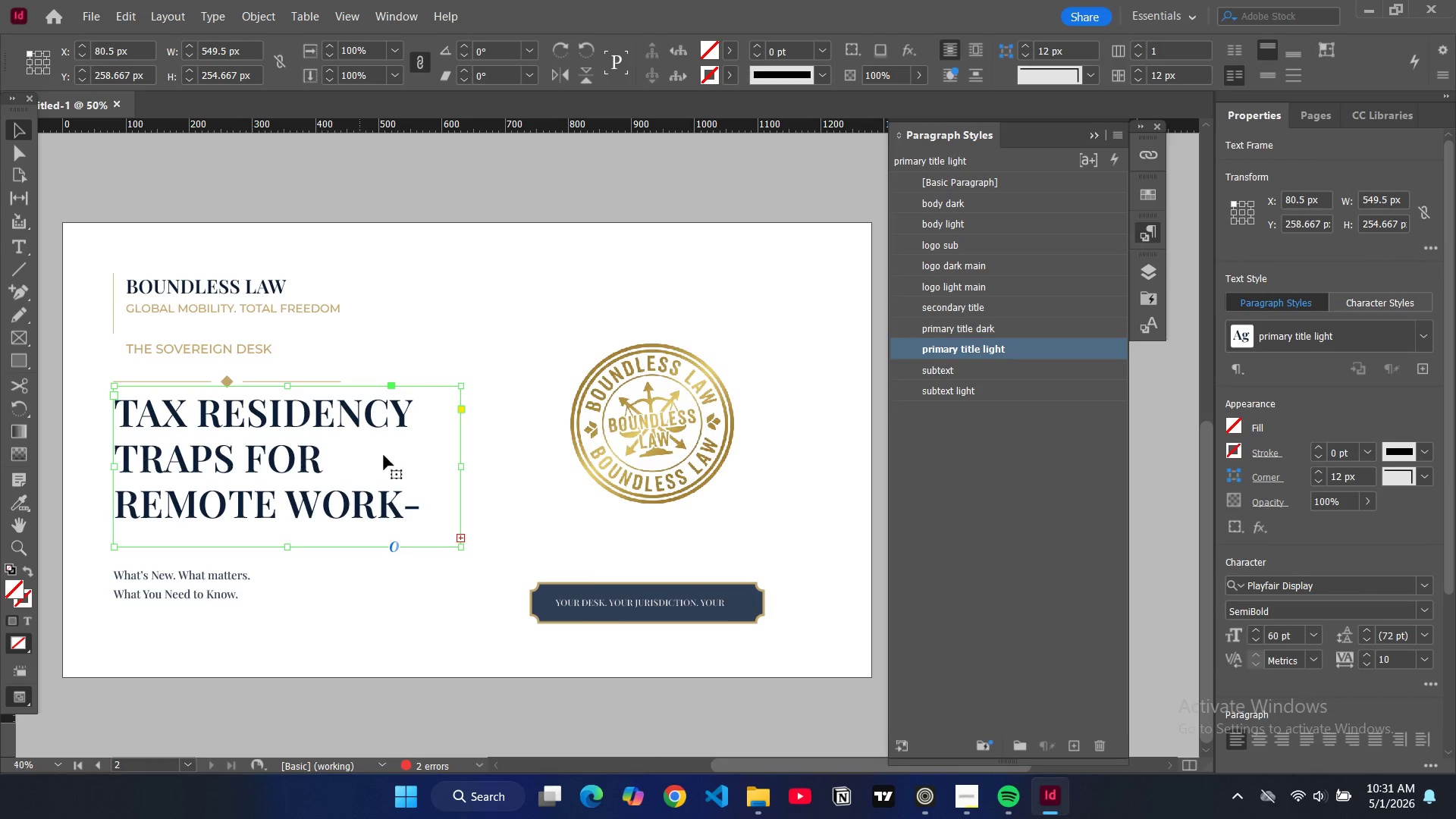 
key(W)
 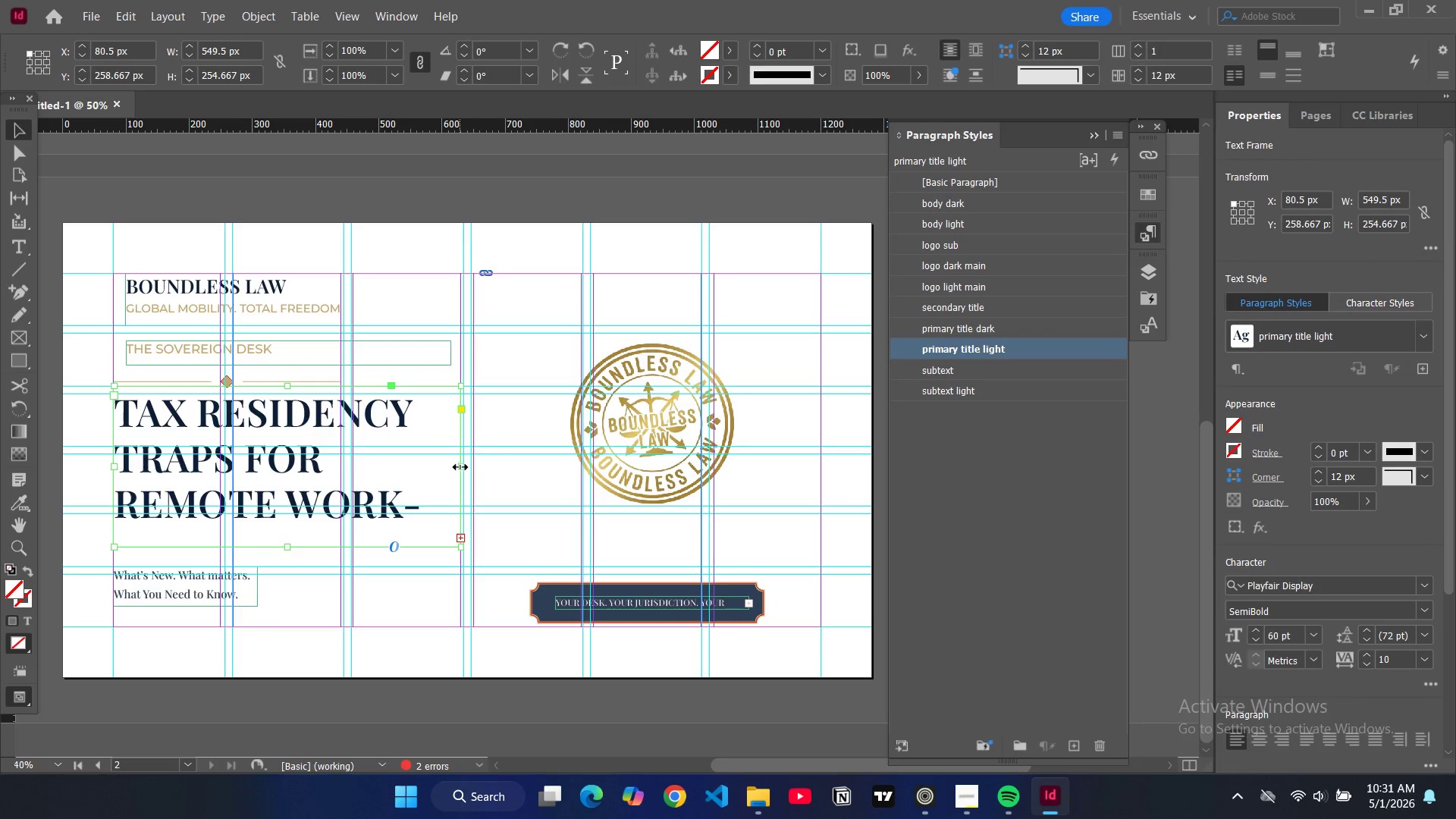 
left_click_drag(start_coordinate=[461, 466], to_coordinate=[473, 463])
 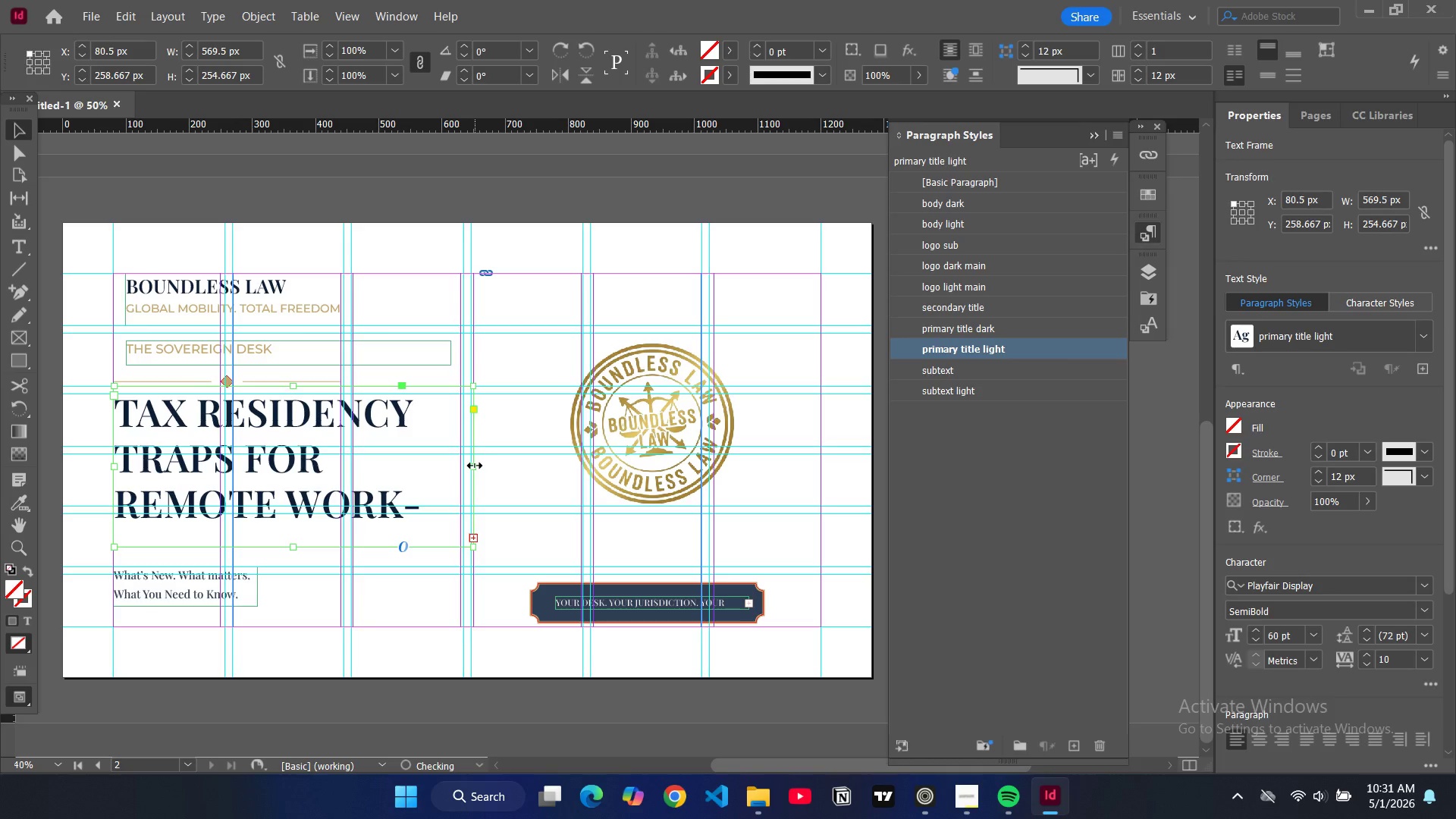 
left_click_drag(start_coordinate=[475, 466], to_coordinate=[504, 467])
 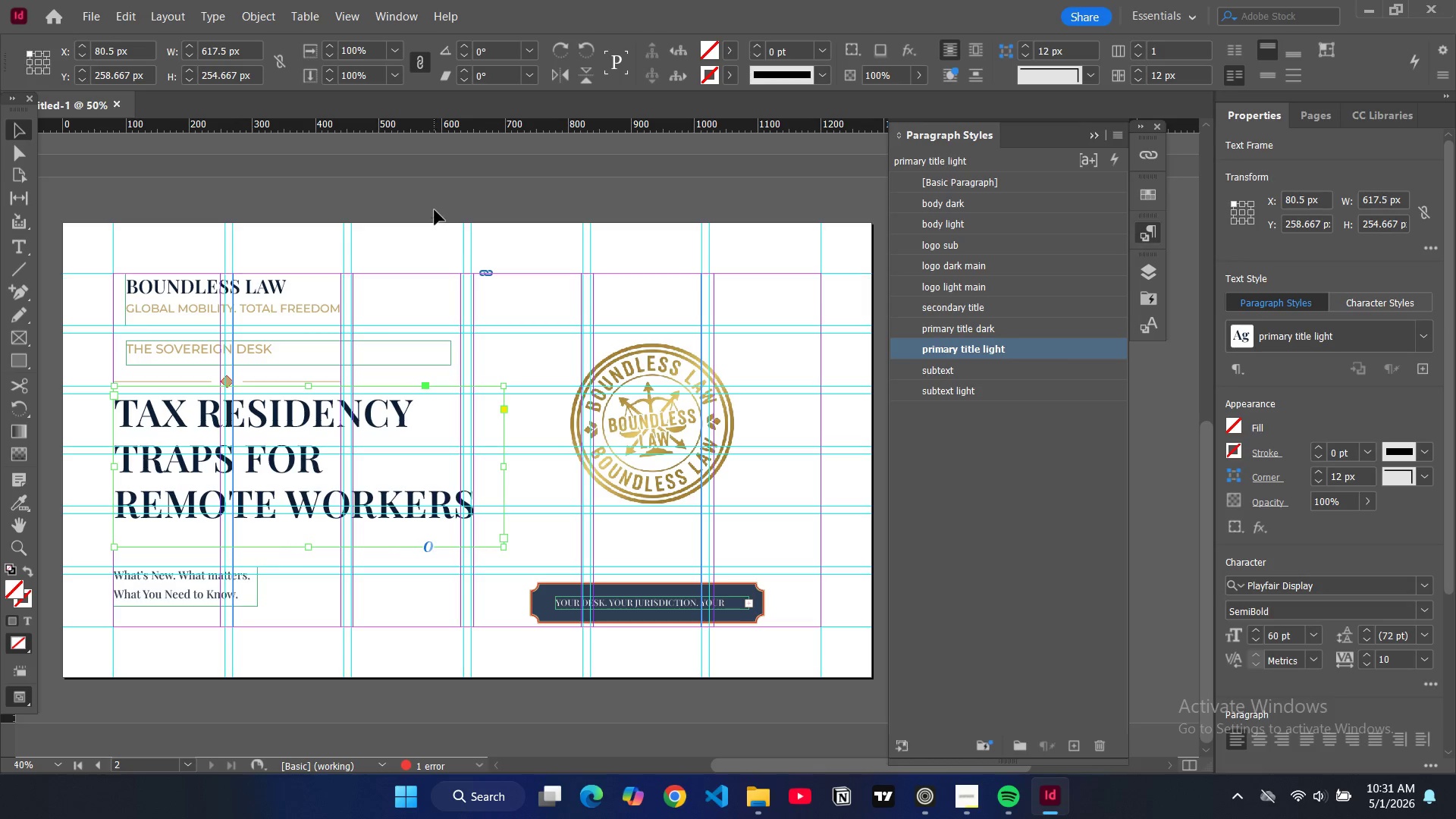 
left_click([444, 204])
 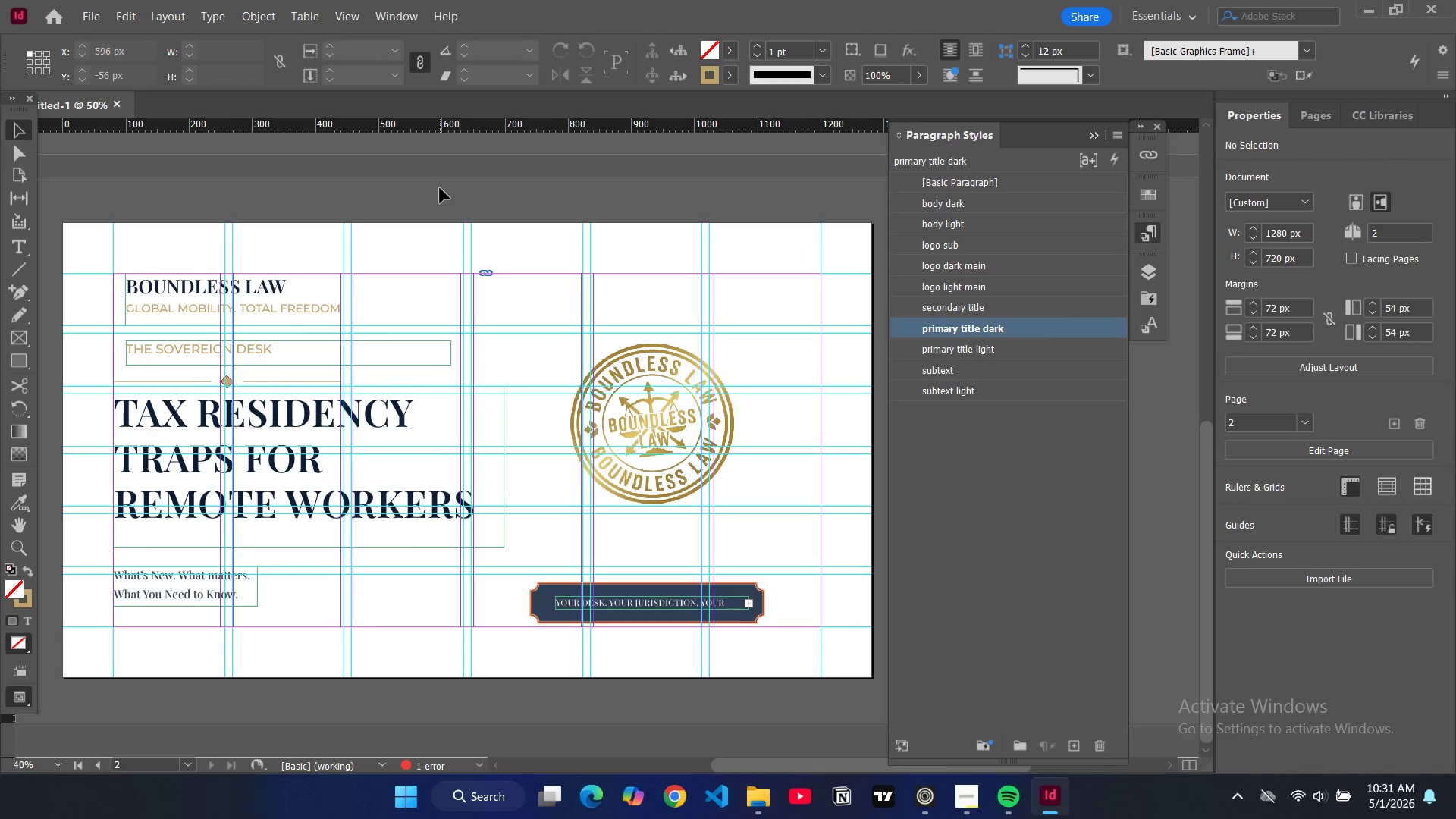 
key(W)
 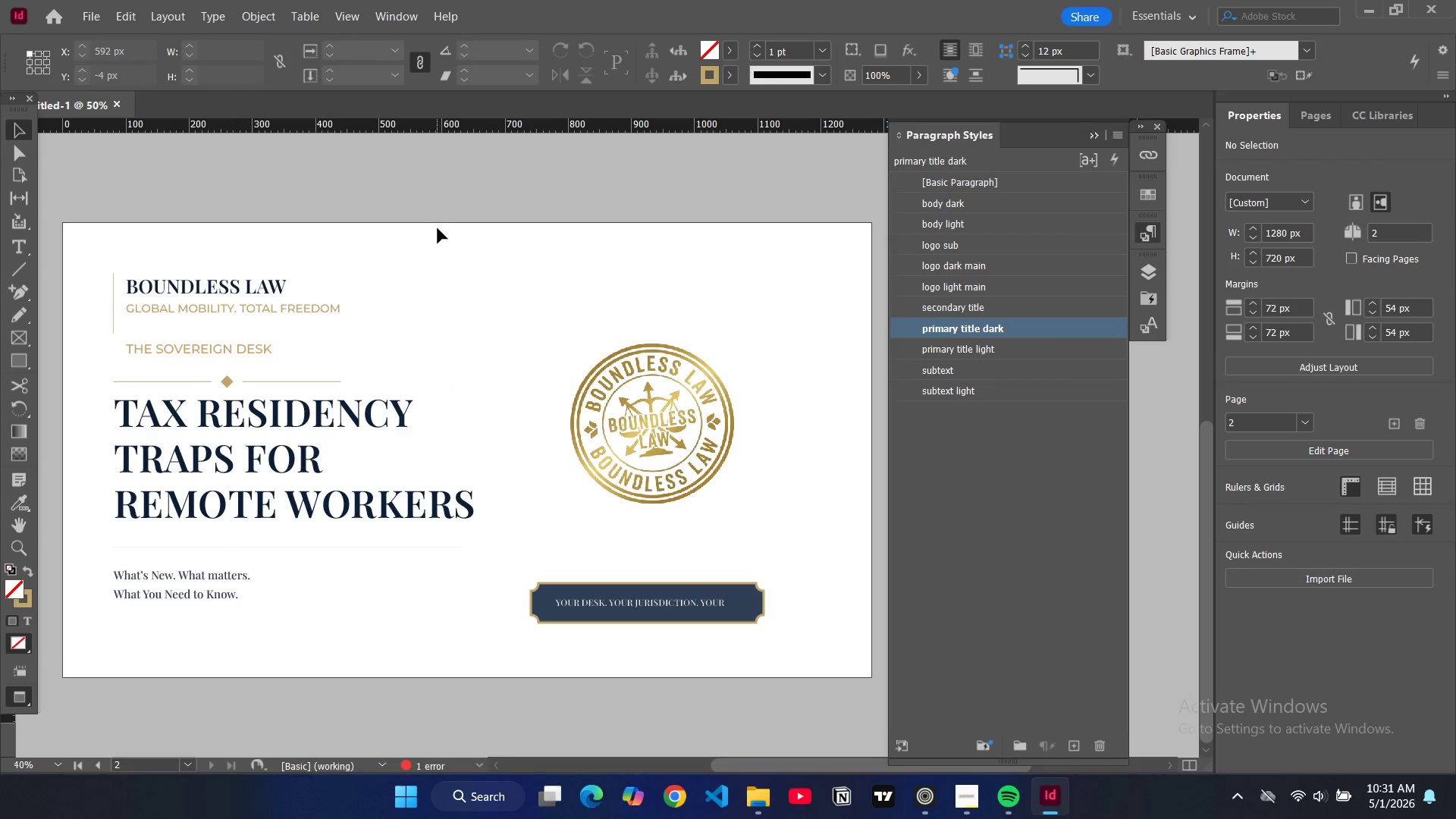 
left_click([303, 237])
 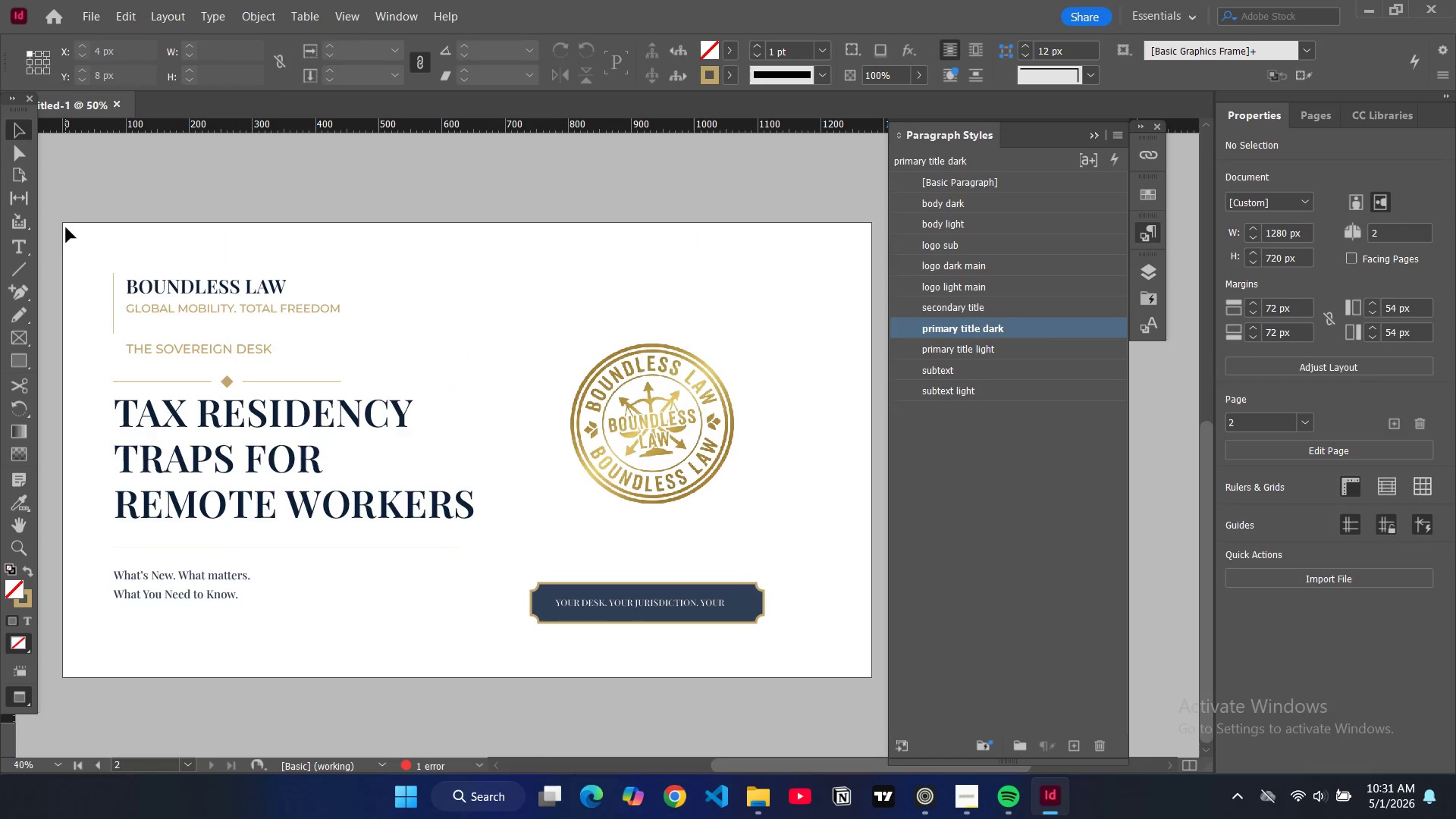 
double_click([66, 228])
 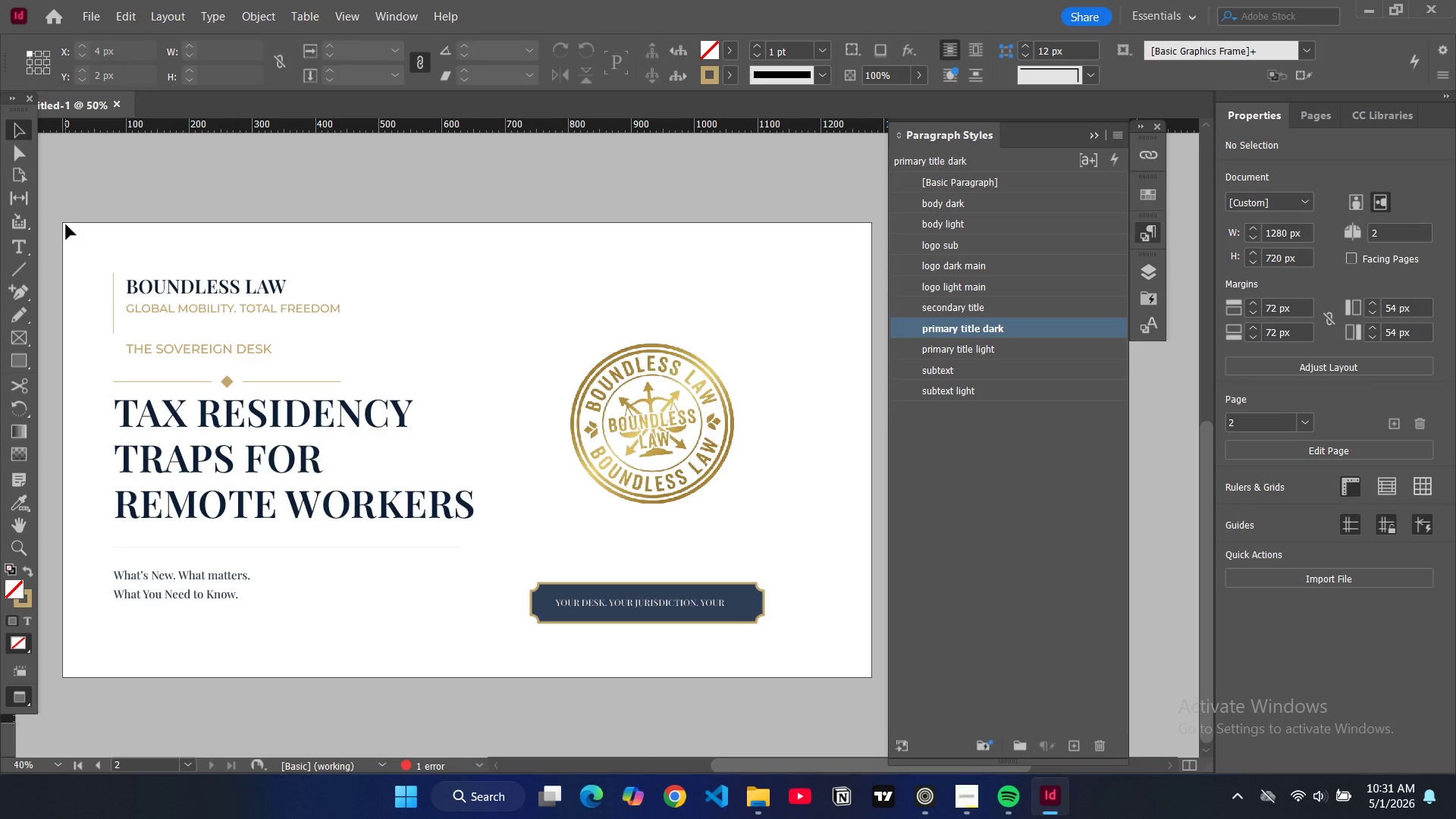 
key(W)
 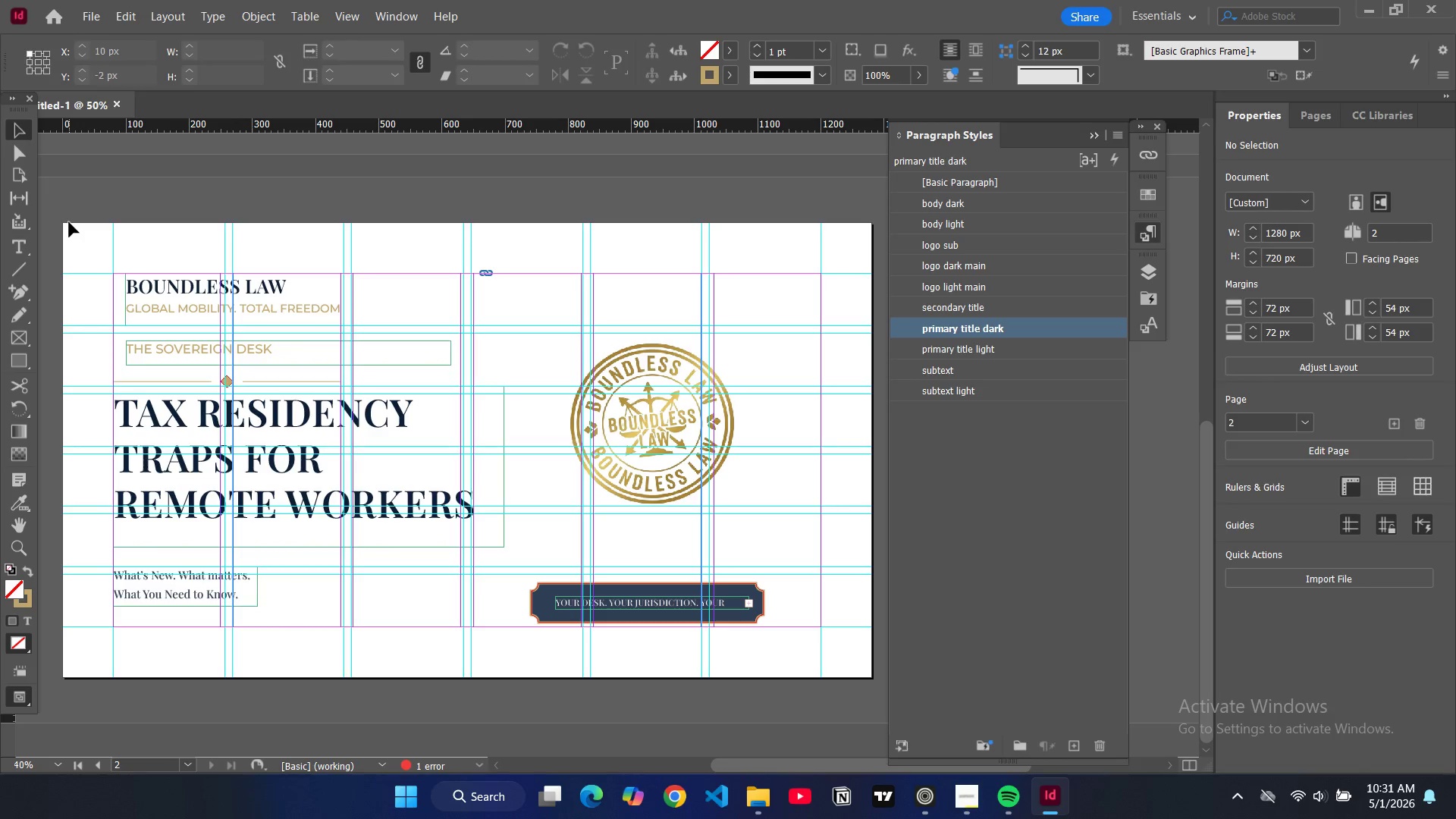 
double_click([69, 228])
 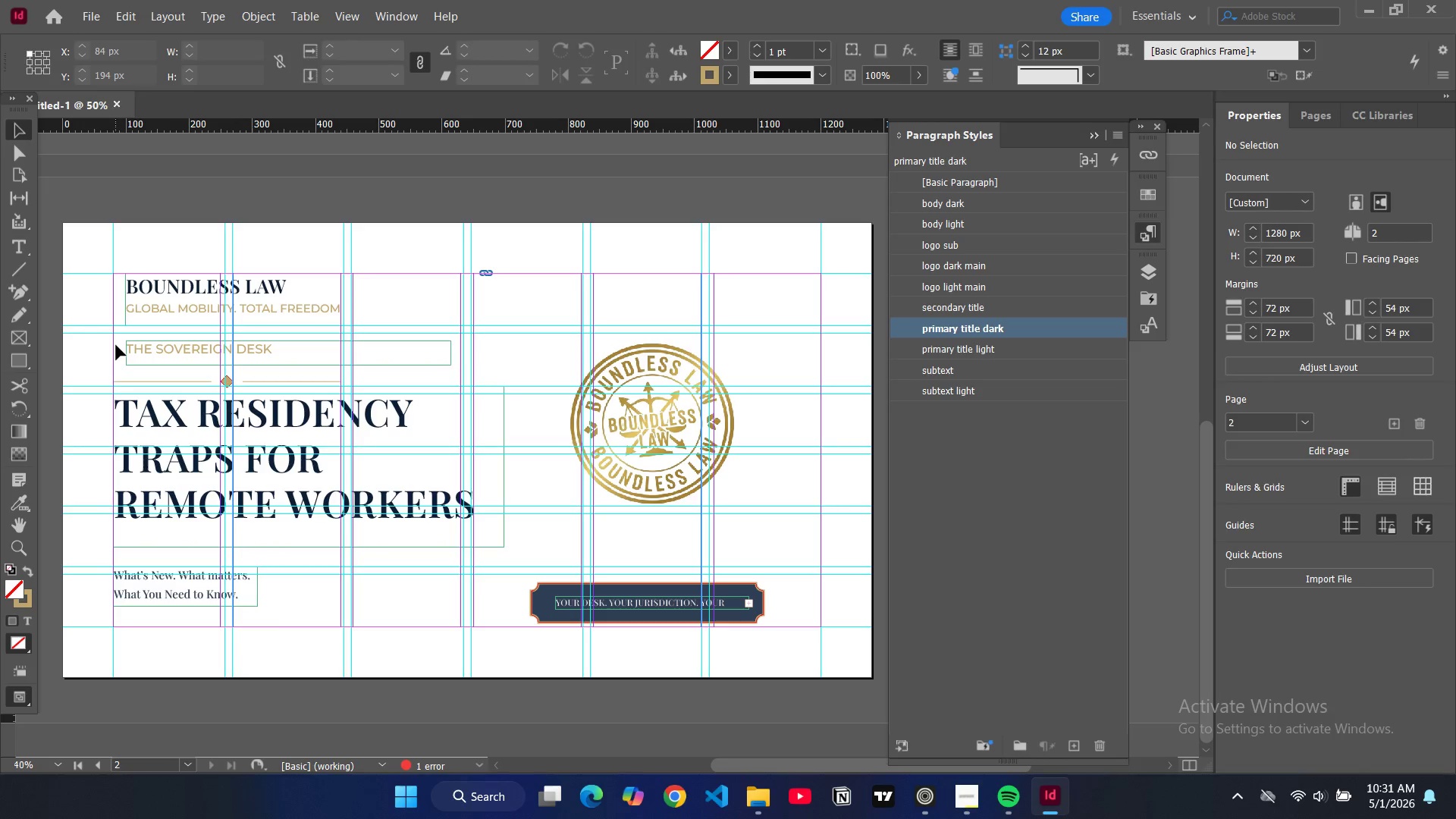 
left_click([116, 345])
 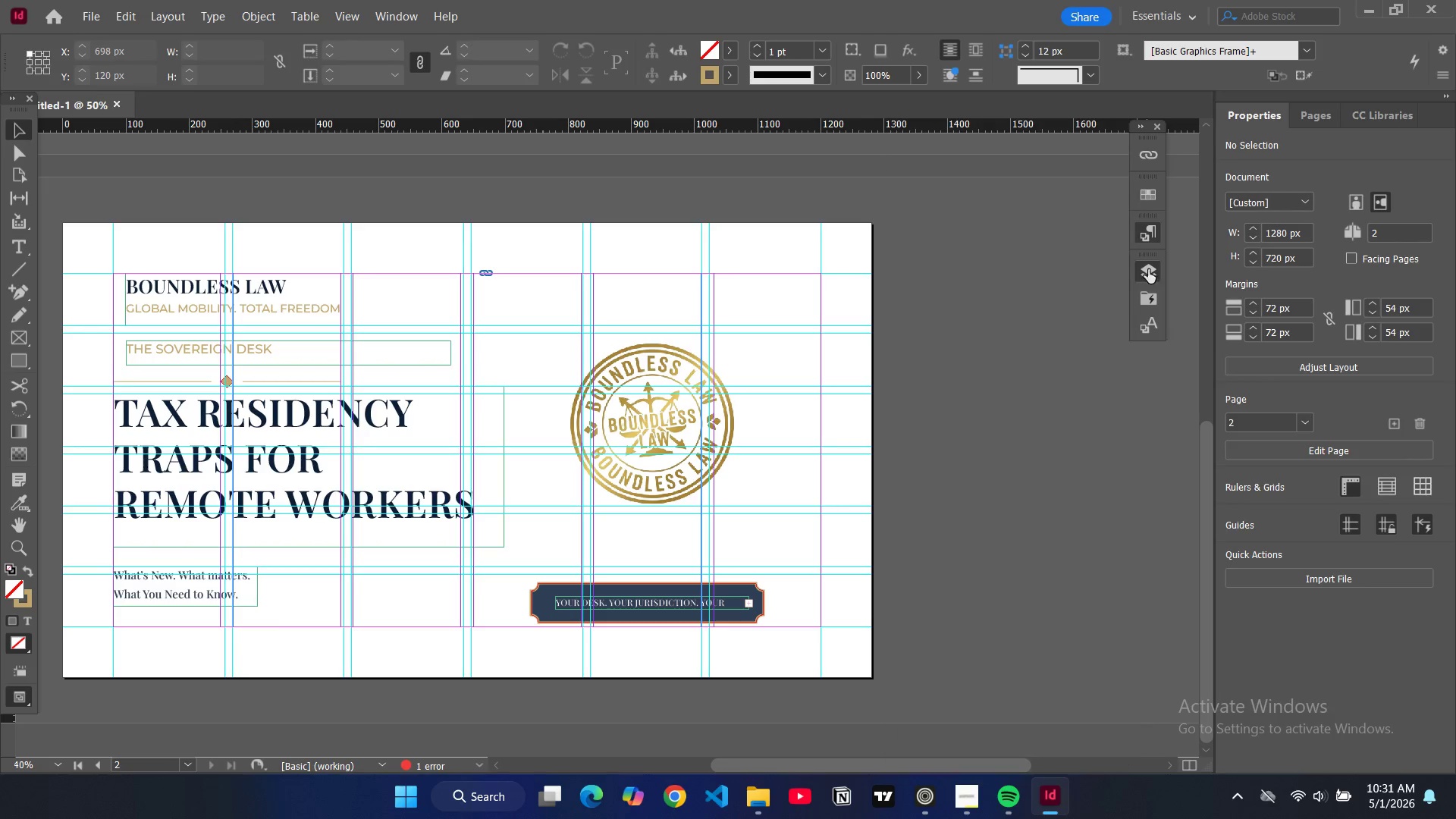 
left_click([970, 500])
 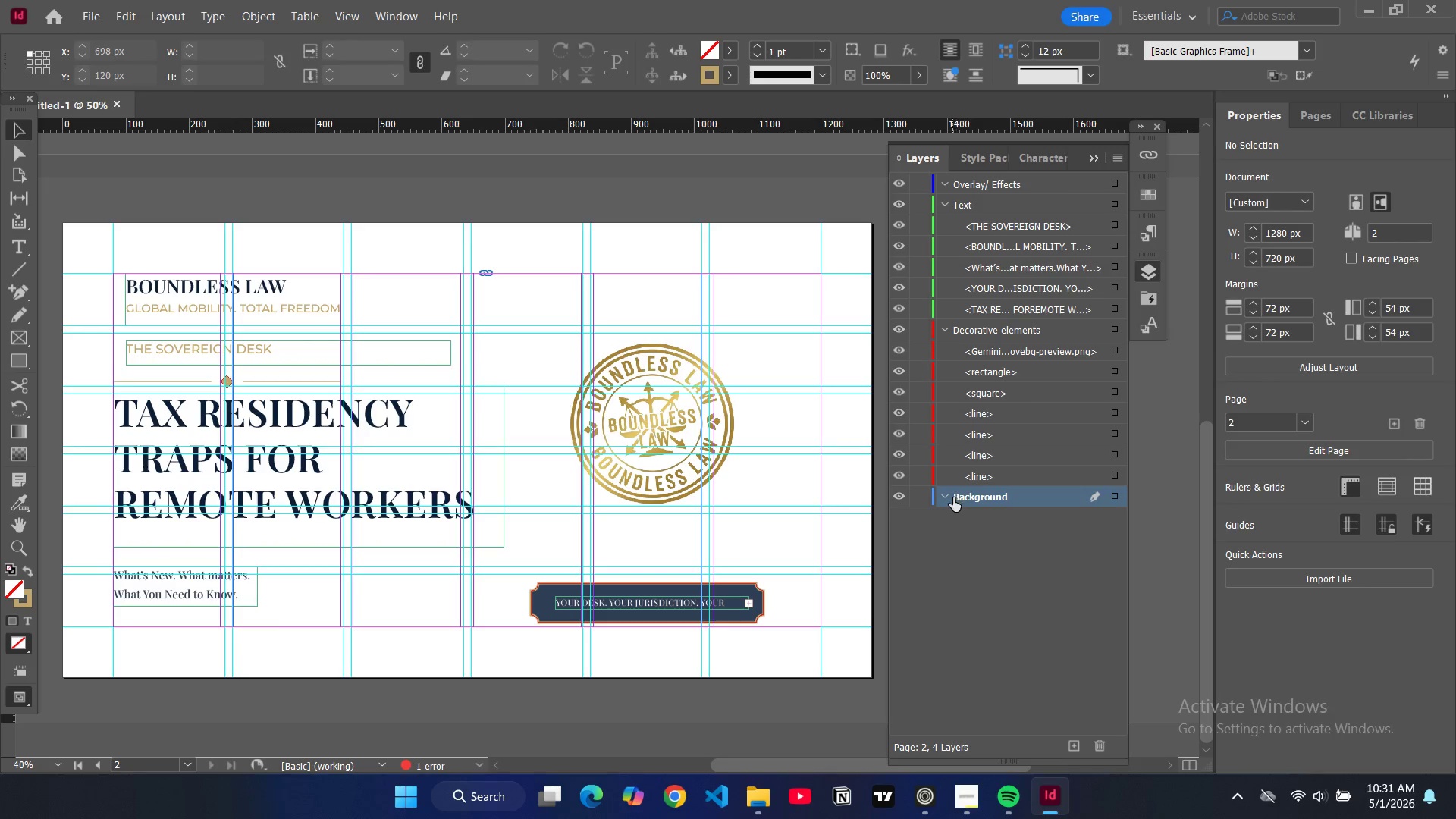 
left_click([952, 498])
 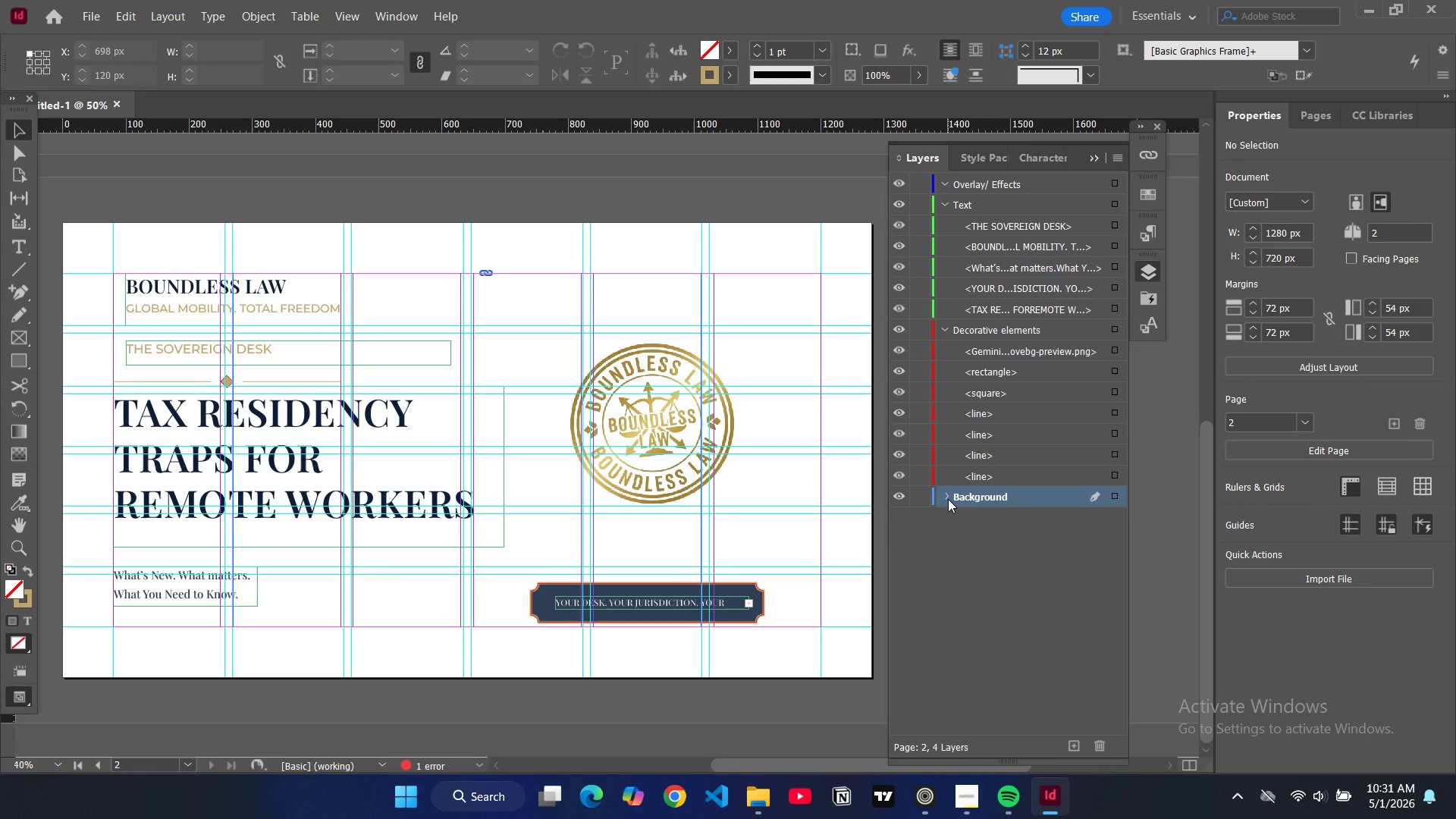 
left_click([948, 499])
 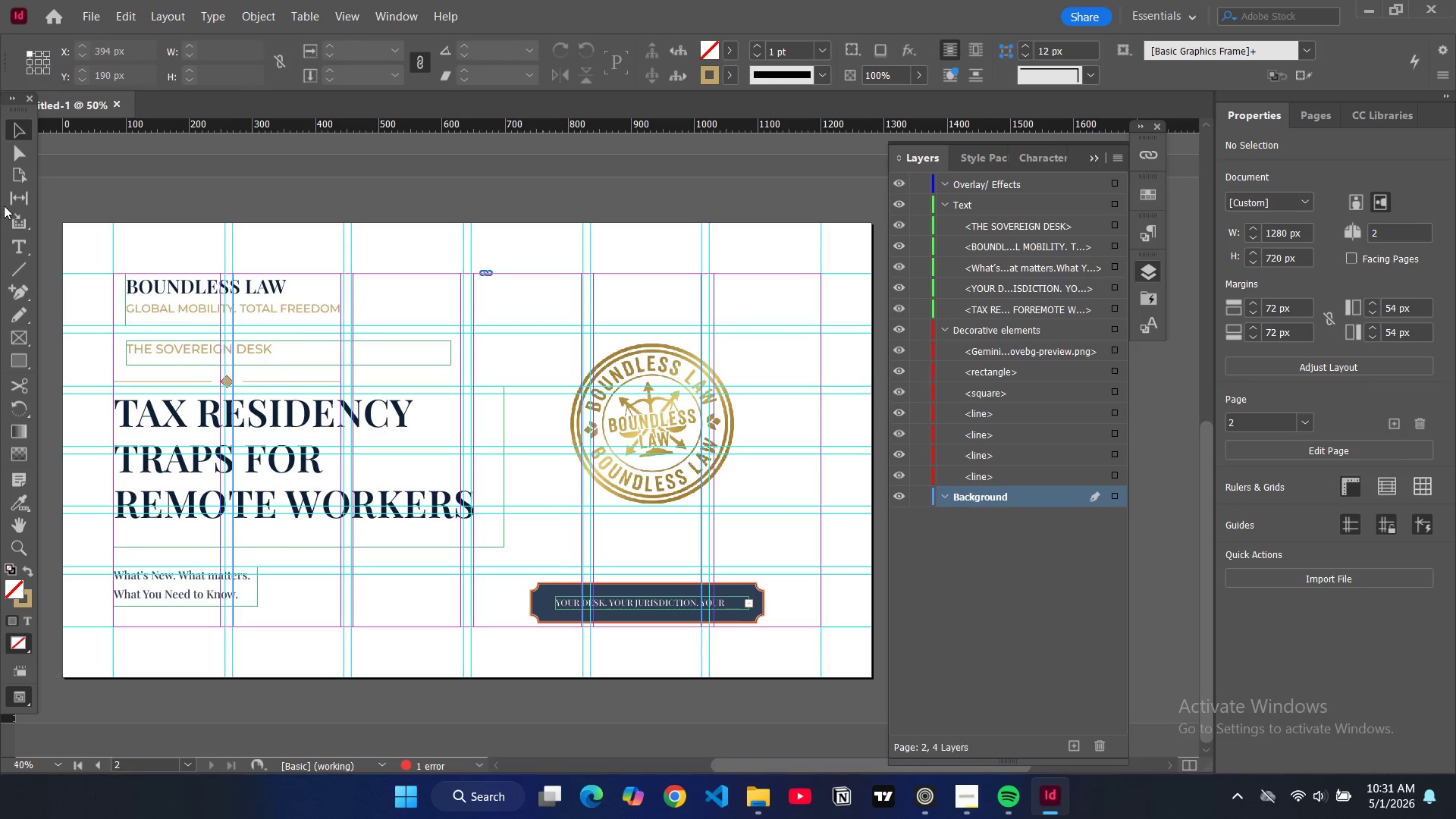 
wait(5.47)
 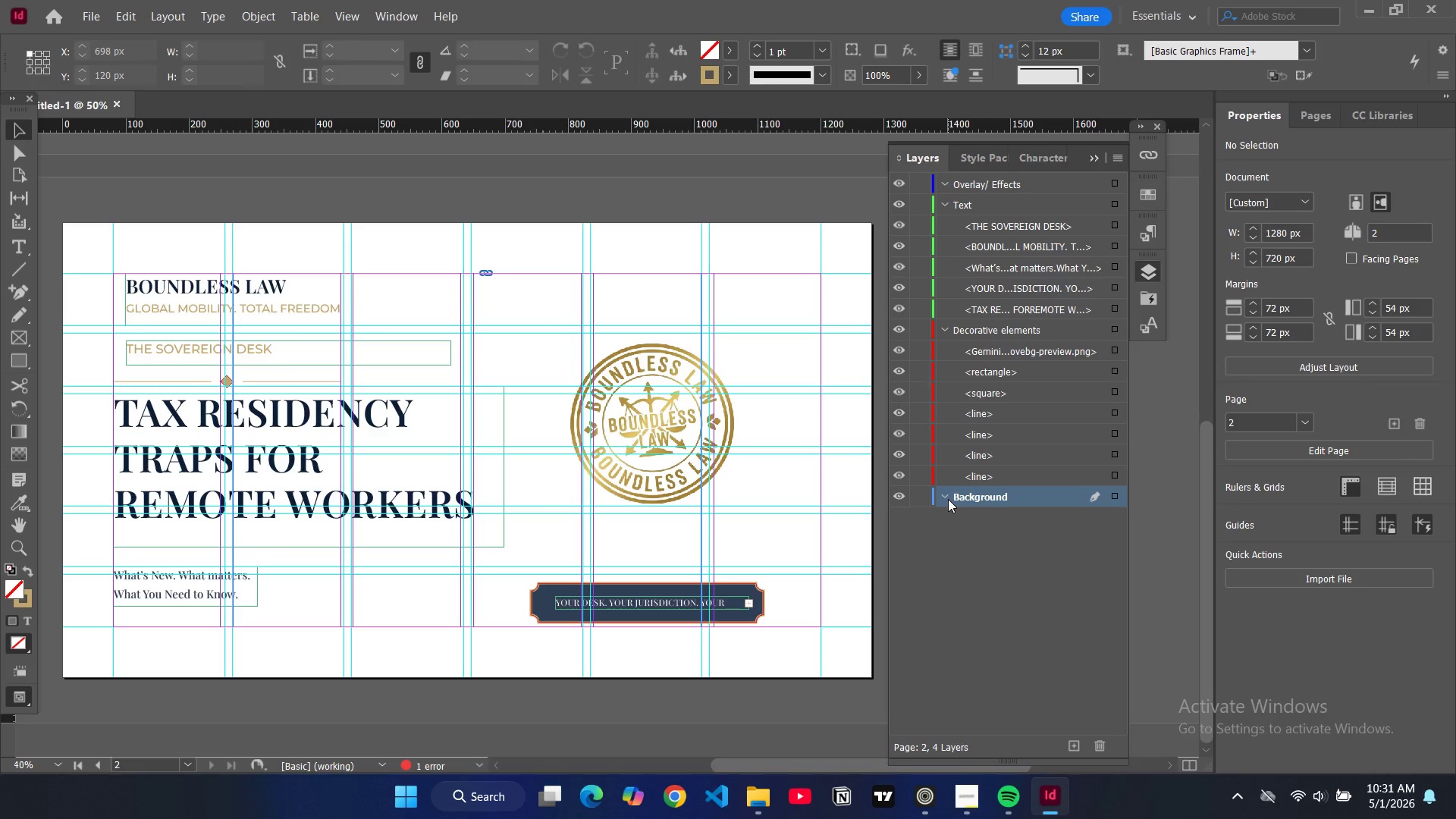 
left_click([18, 366])
 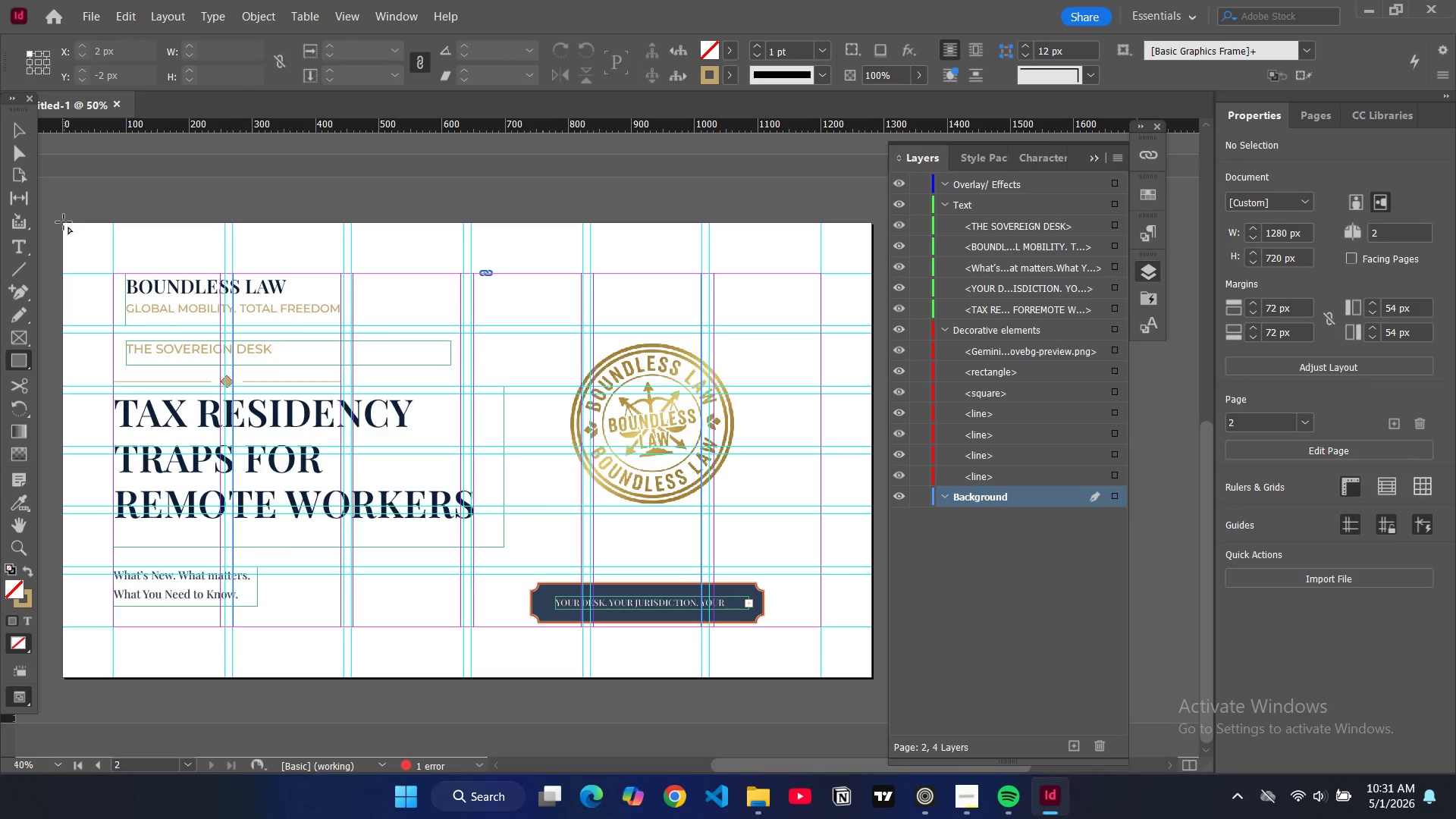 
left_click_drag(start_coordinate=[64, 222], to_coordinate=[871, 677])
 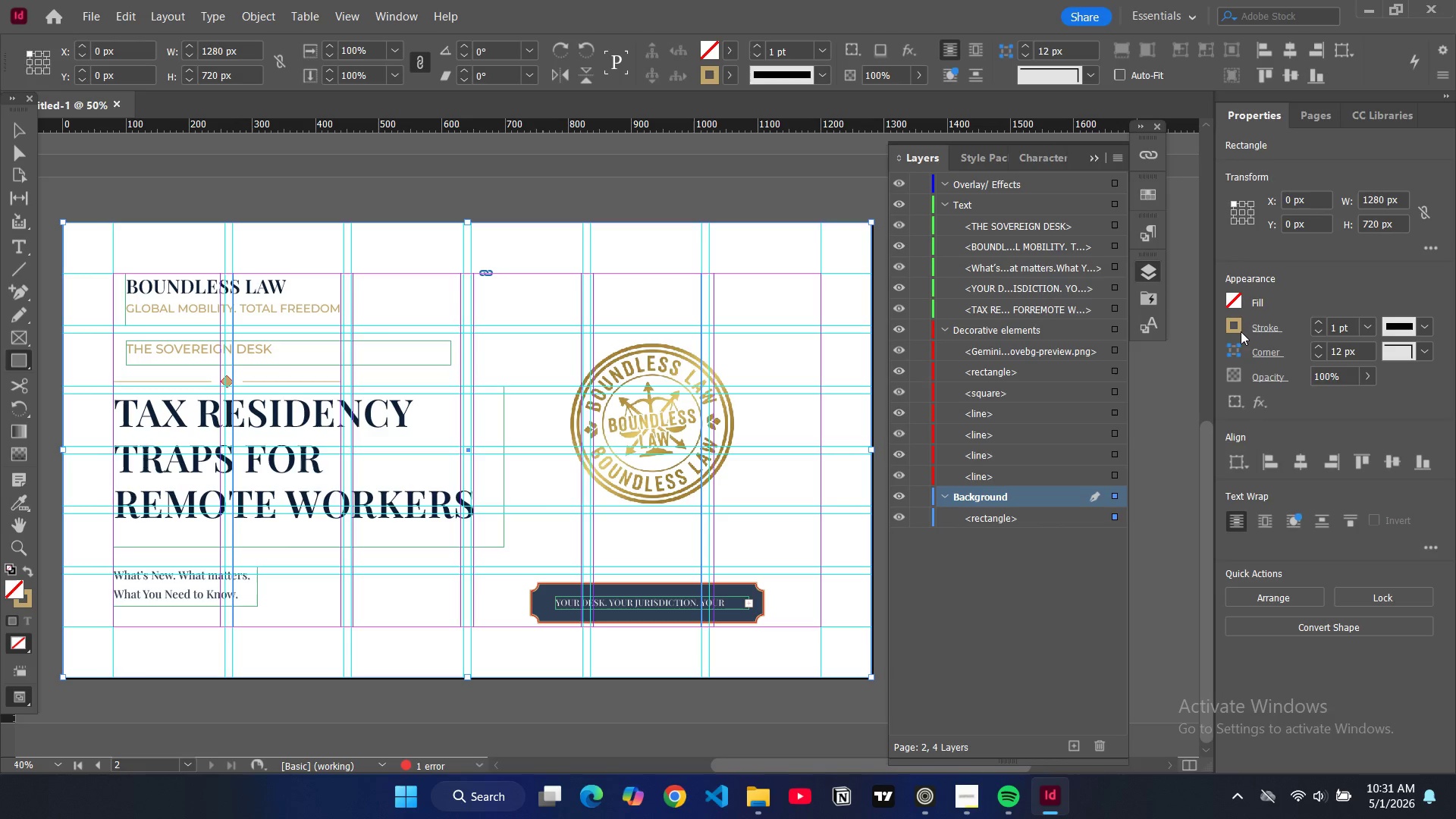 
left_click([1229, 298])
 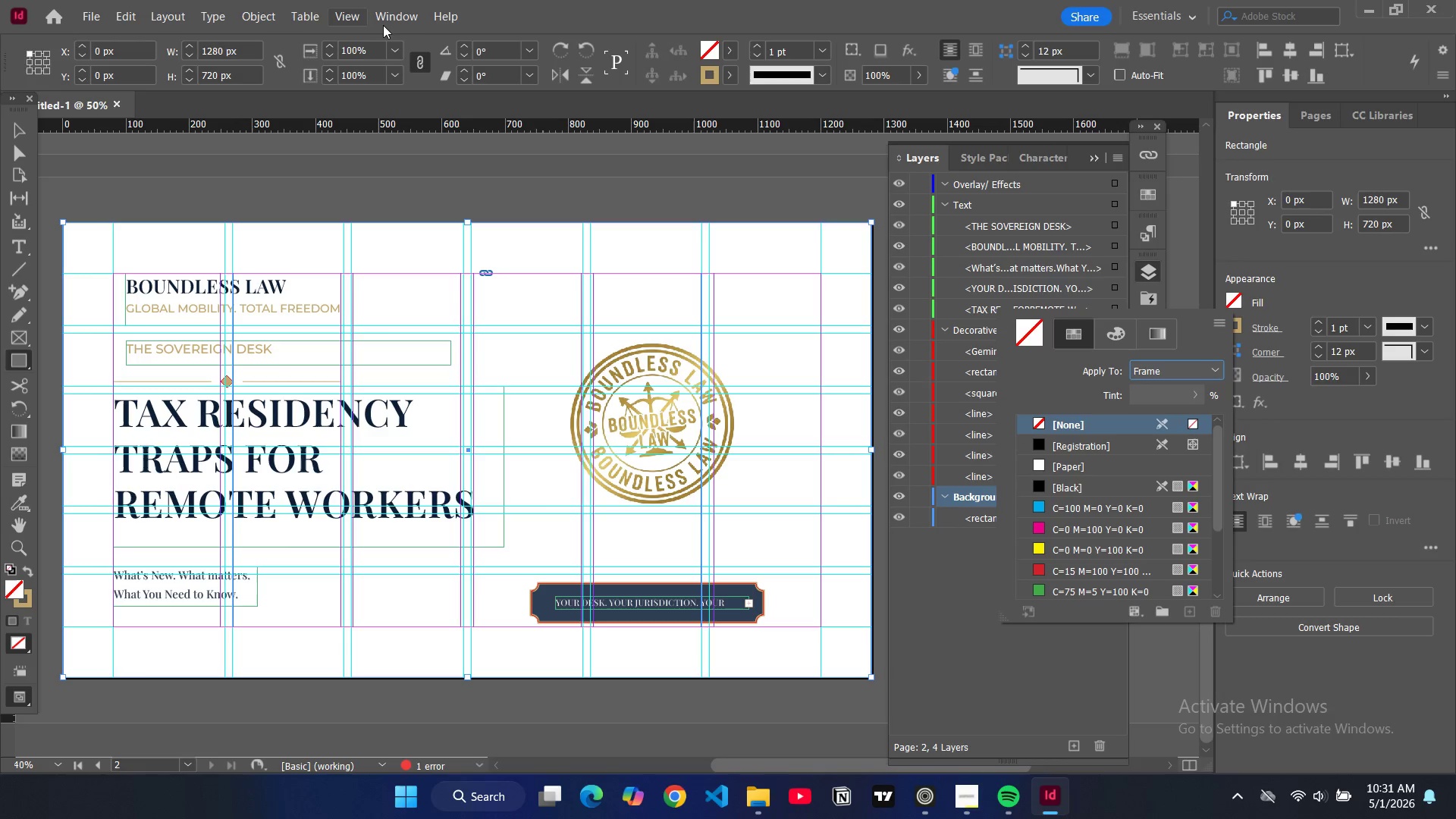 
left_click([386, 21])
 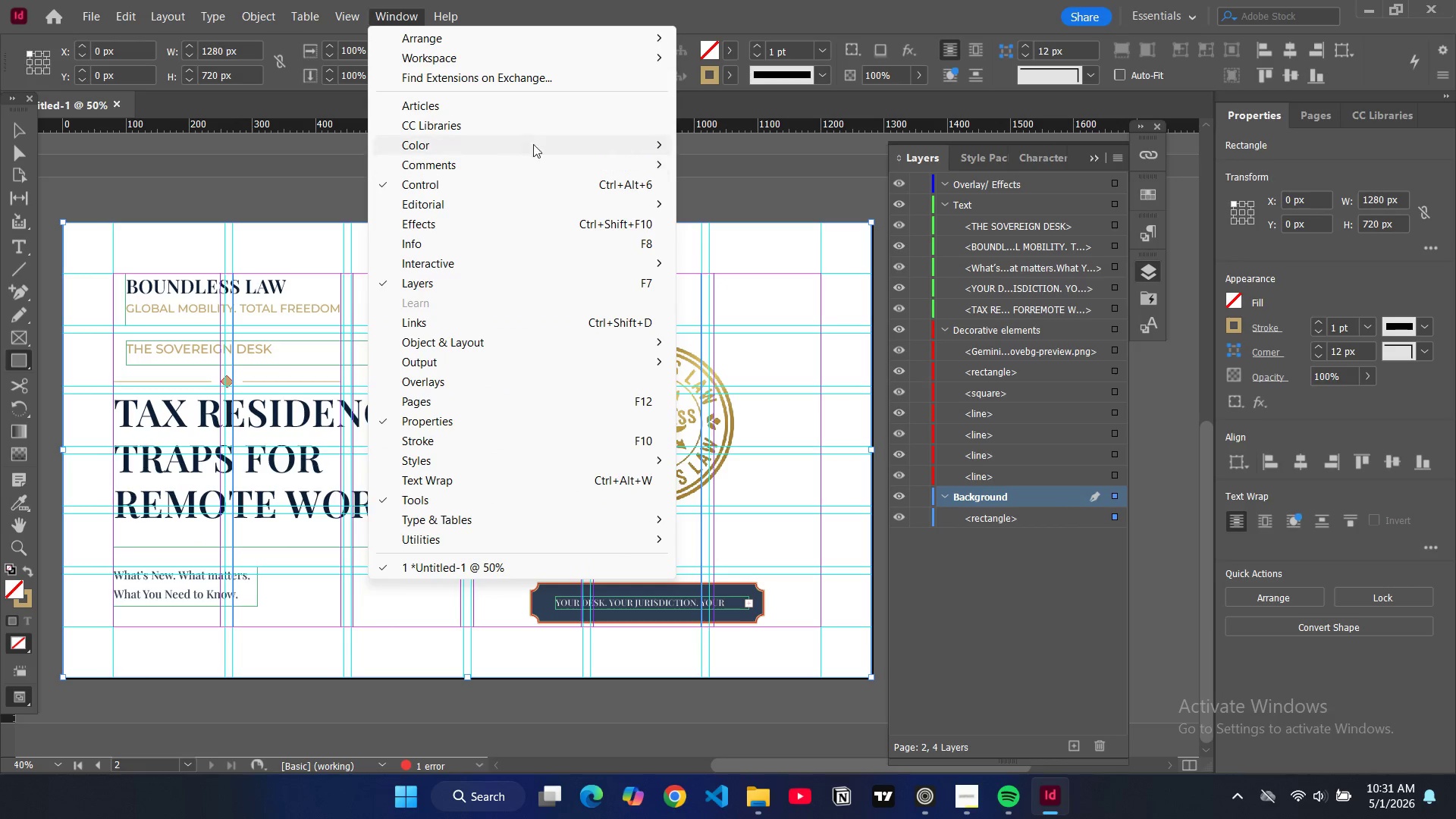 
left_click([598, 149])
 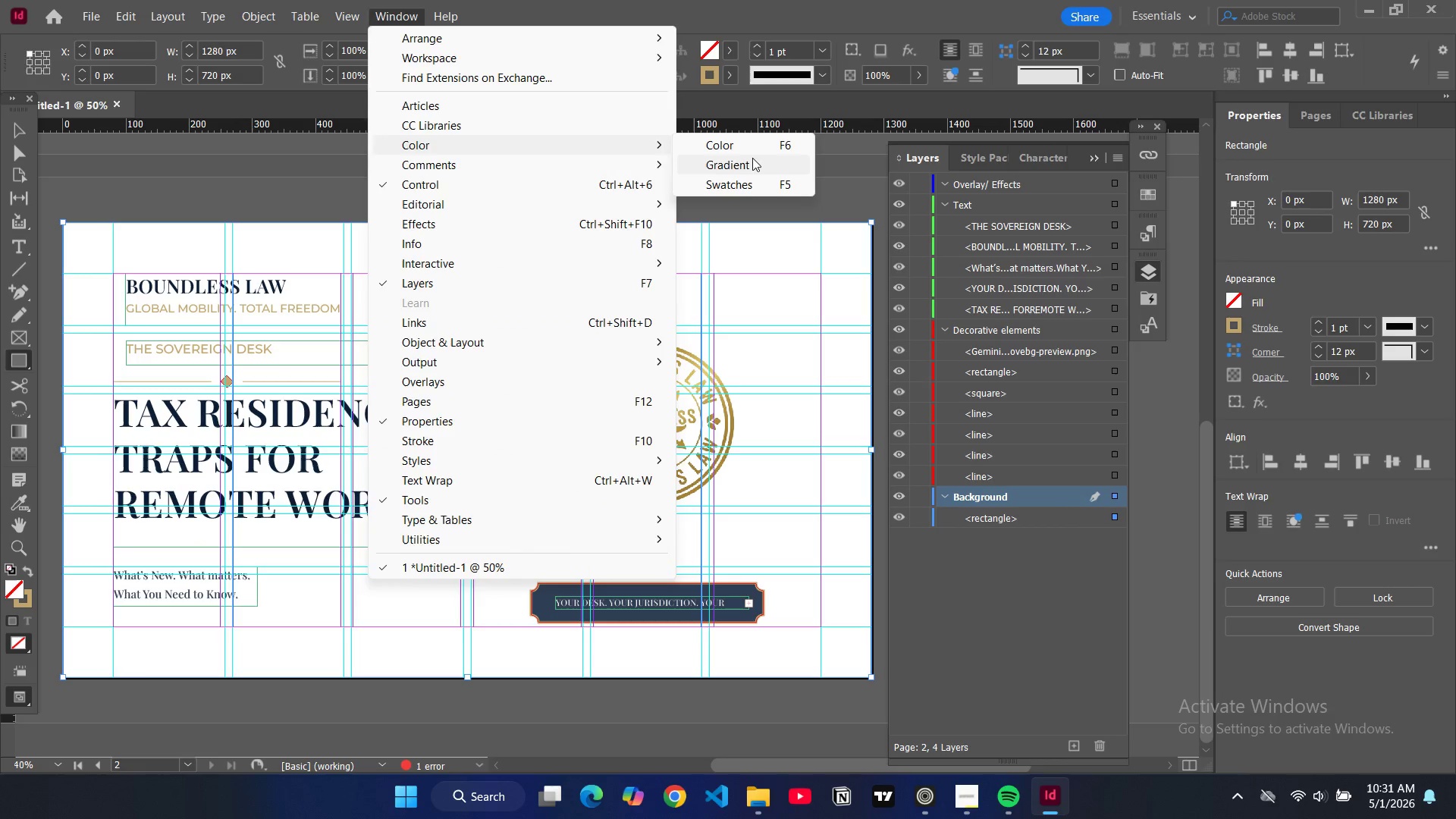 
left_click([752, 168])
 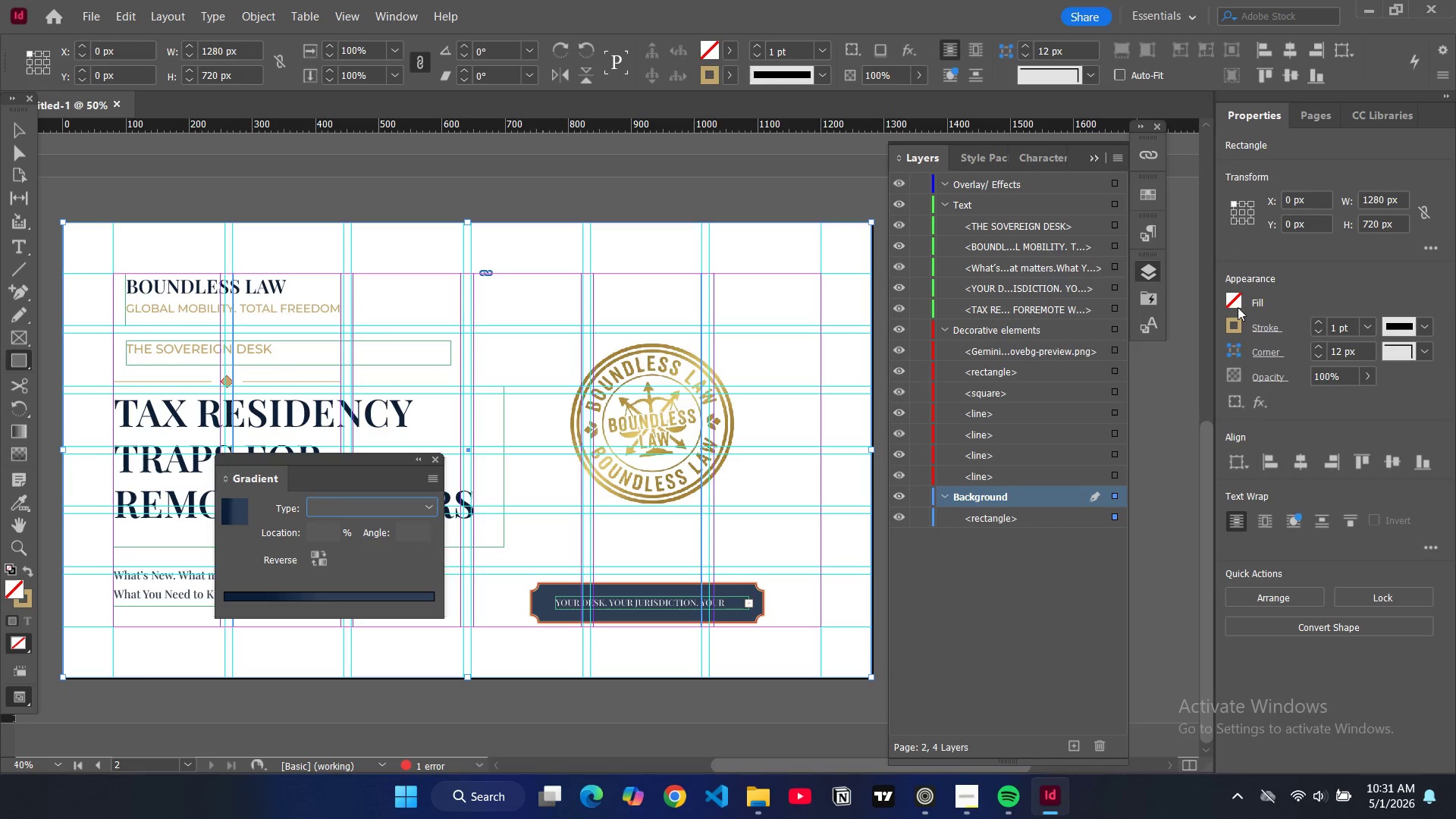 
left_click([1234, 305])
 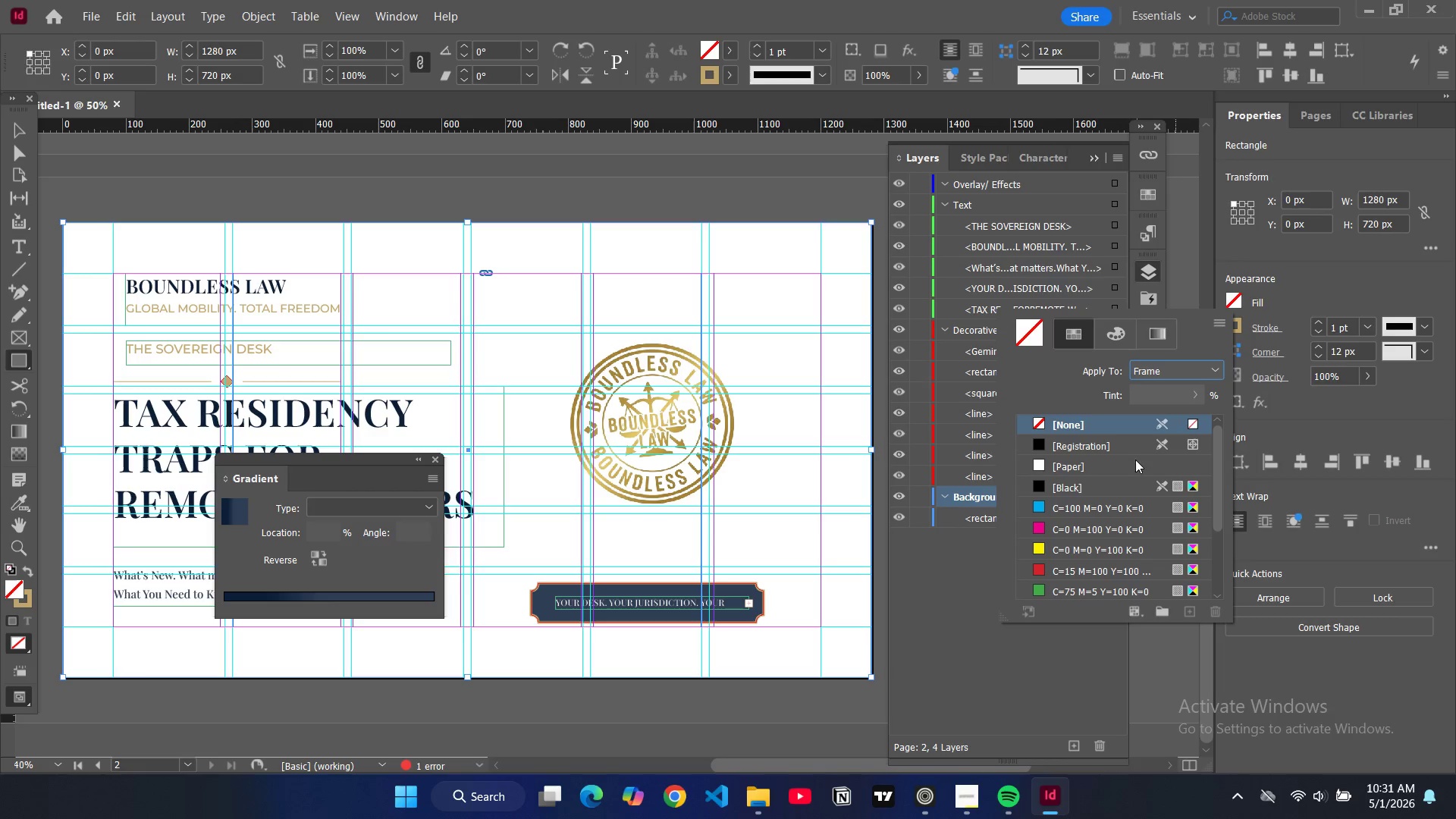 
scroll: coordinate [1051, 549], scroll_direction: down, amount: 5.0
 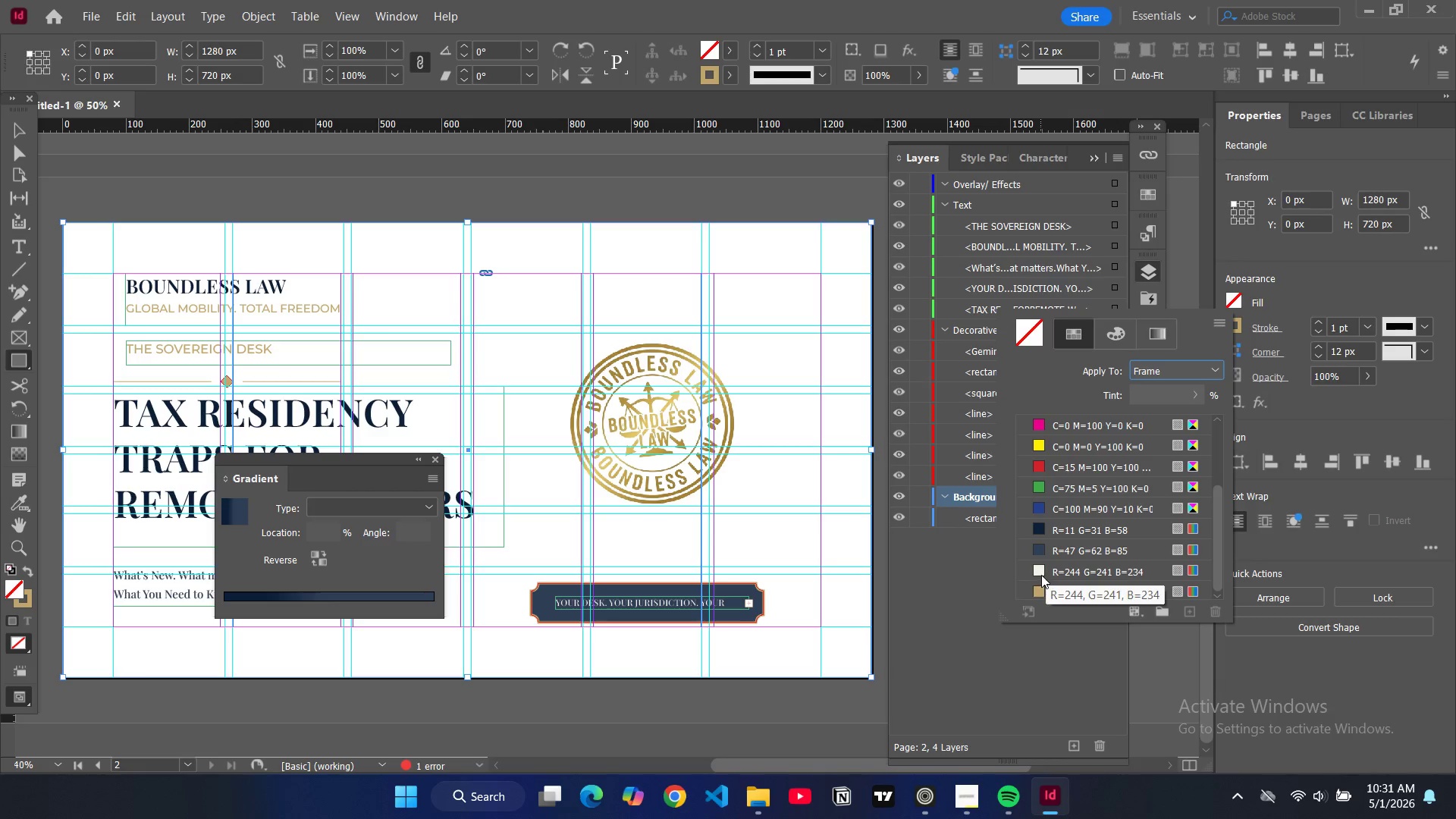 
left_click_drag(start_coordinate=[1042, 568], to_coordinate=[230, 600])
 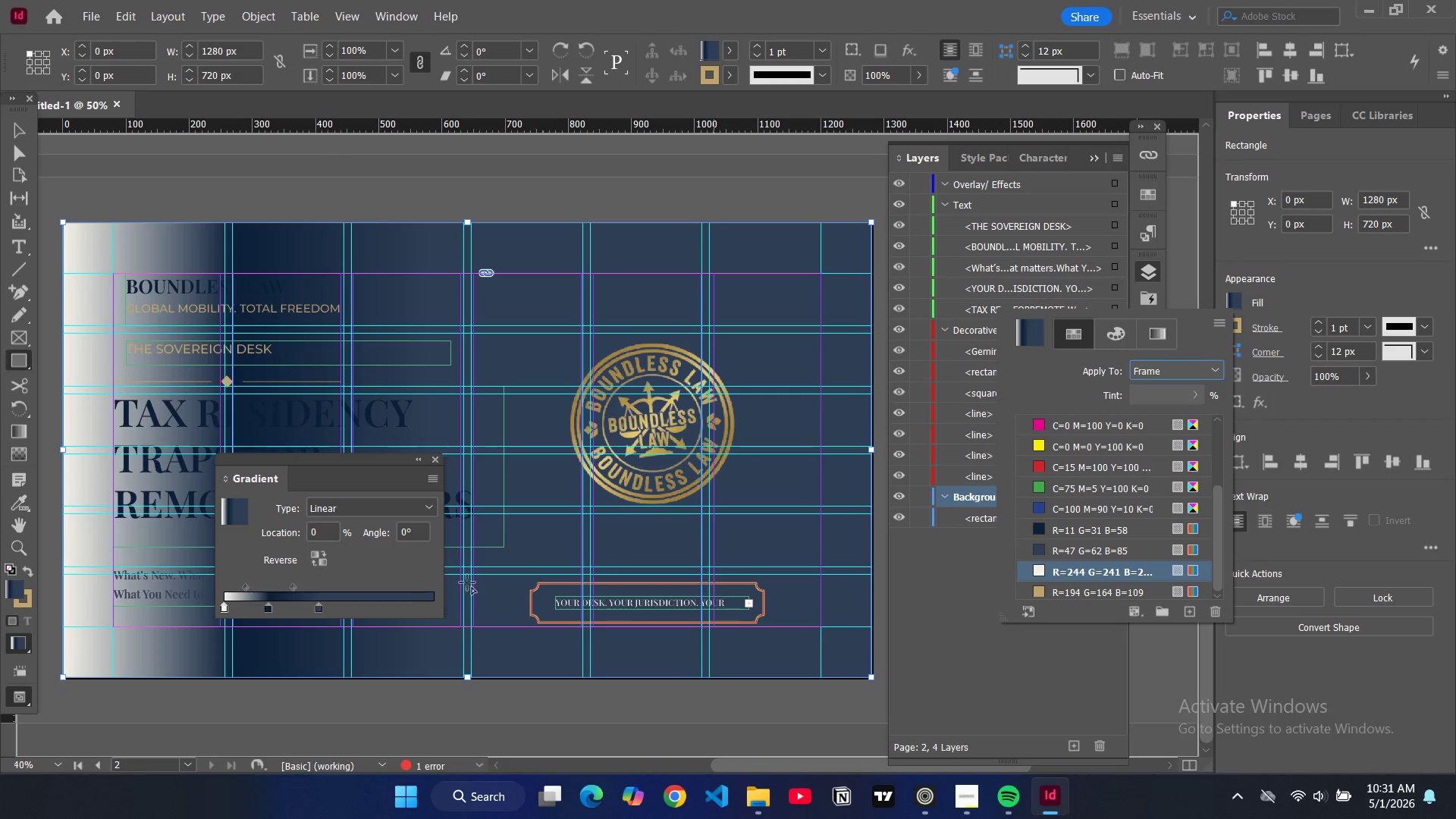 
left_click([267, 609])
 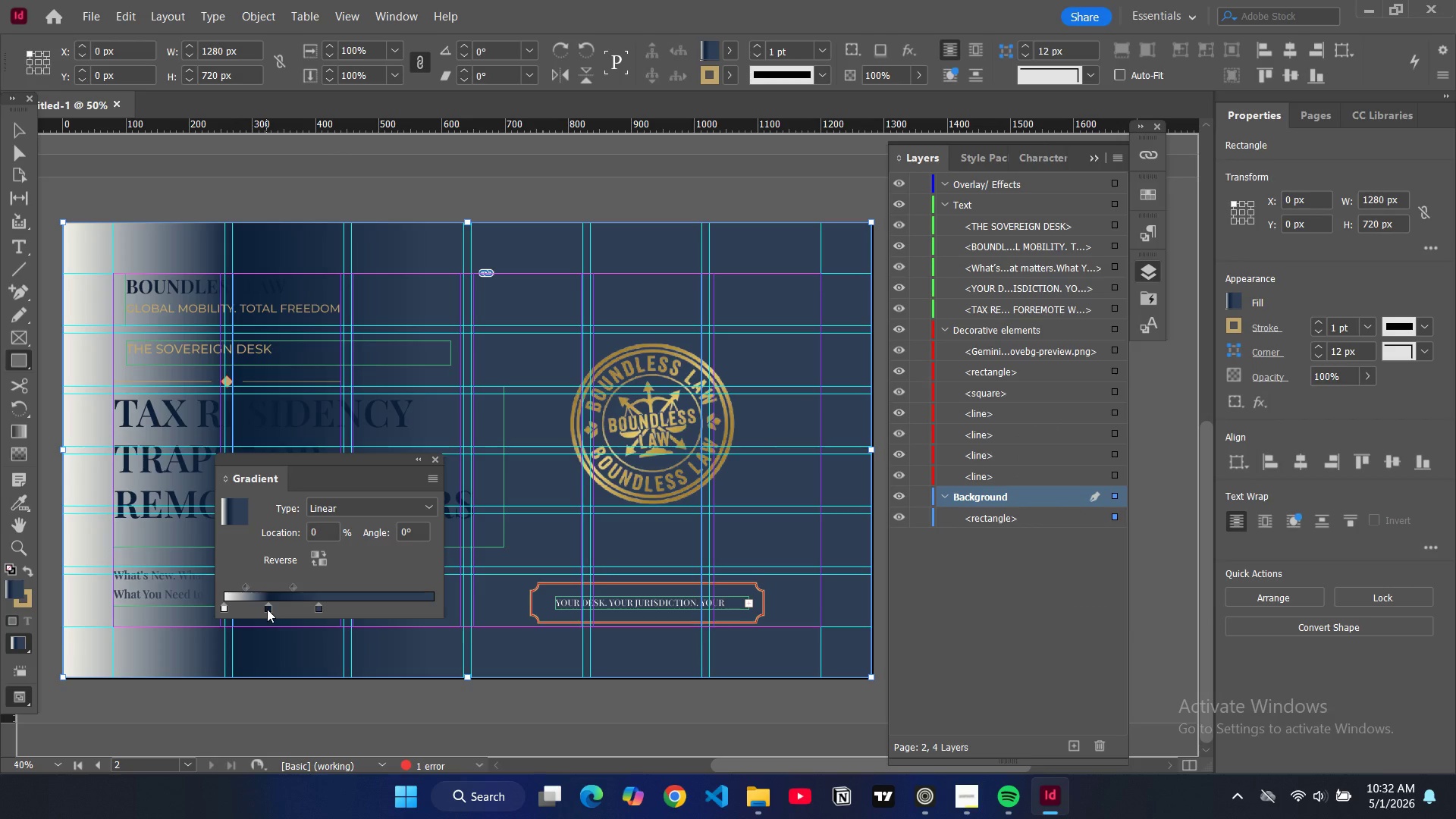 
left_click_drag(start_coordinate=[267, 609], to_coordinate=[441, 604])
 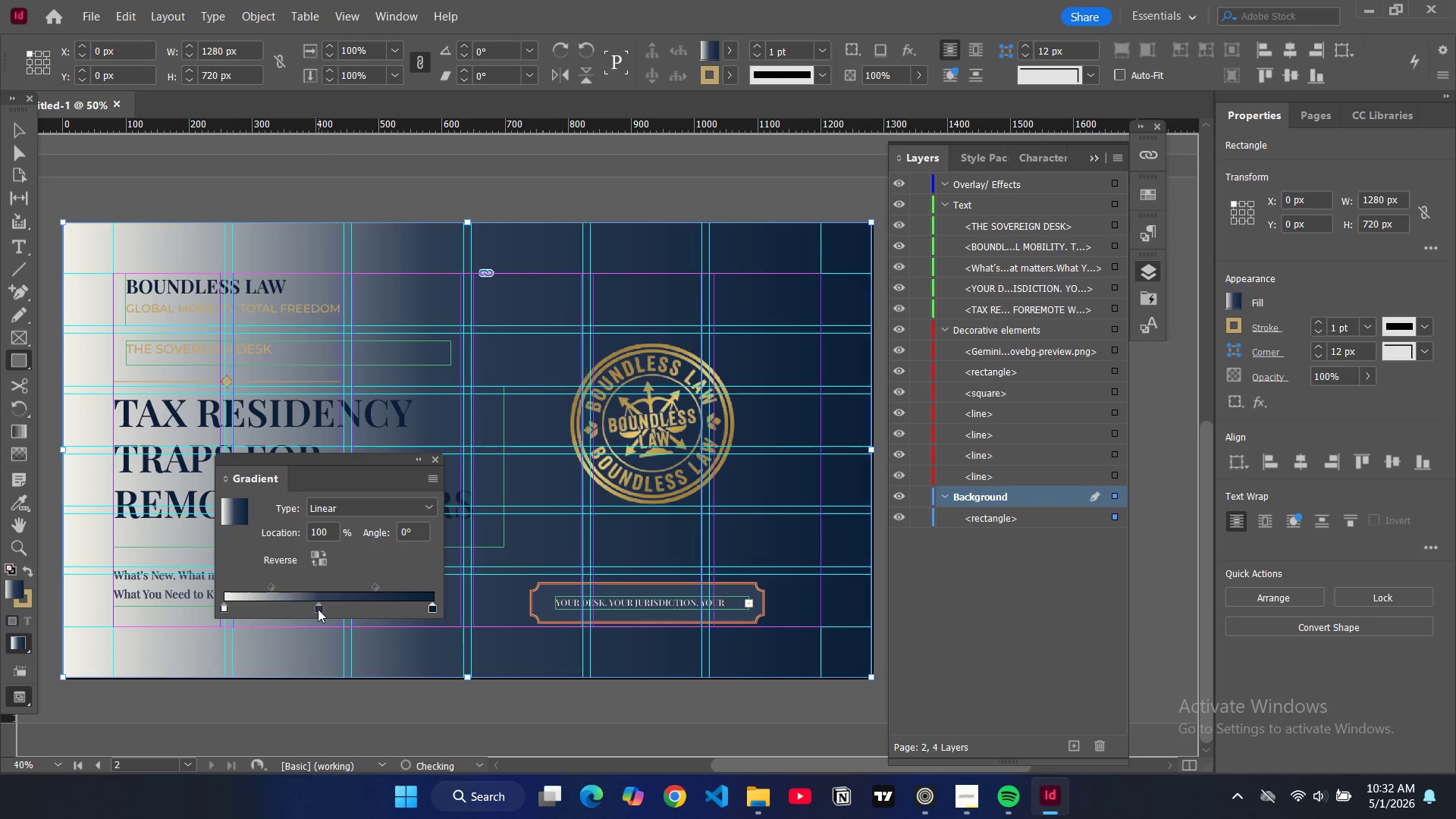 
left_click_drag(start_coordinate=[318, 609], to_coordinate=[442, 607])
 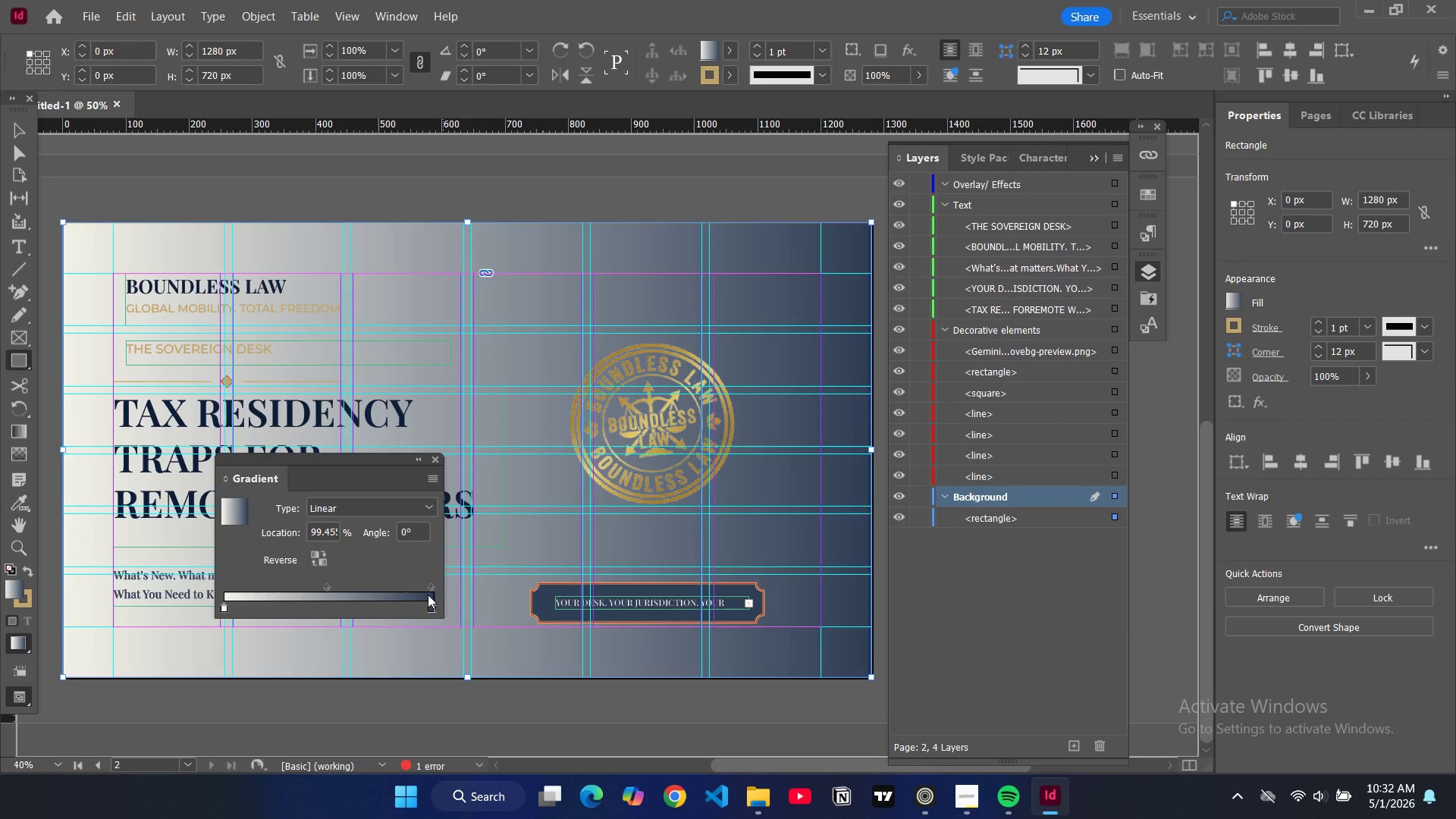 
left_click([433, 607])
 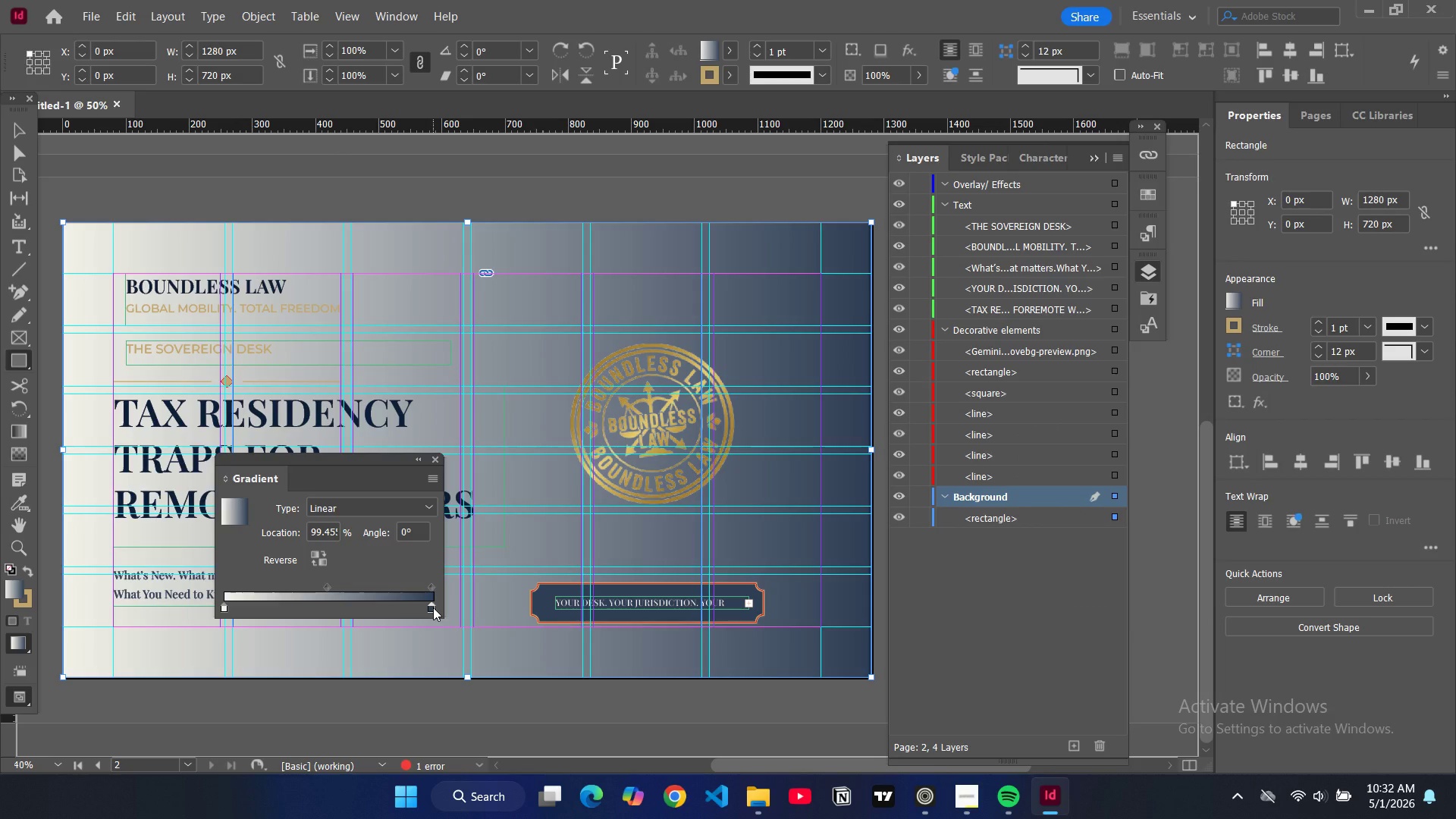 
right_click([431, 604])
 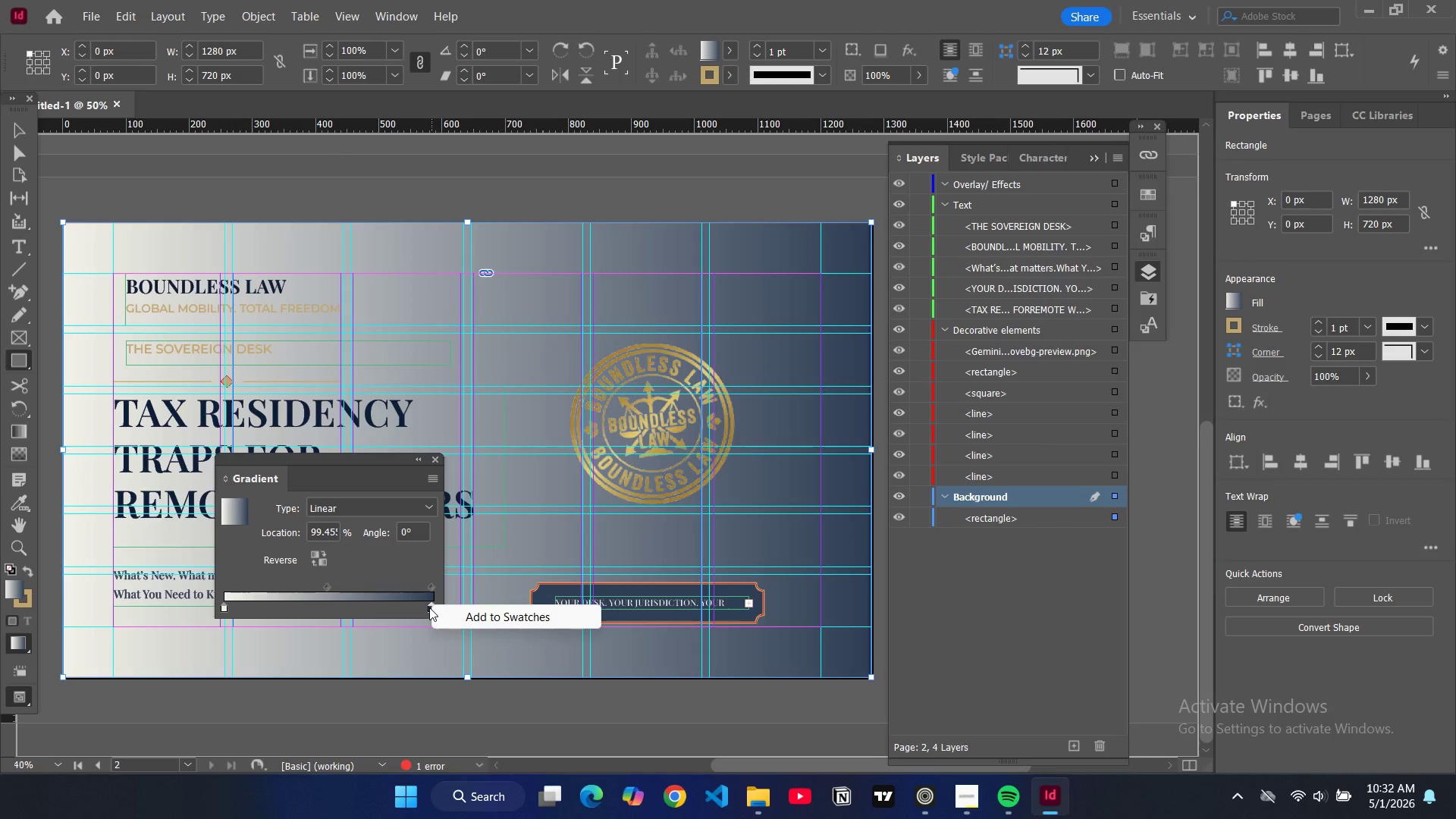 
left_click([429, 607])
 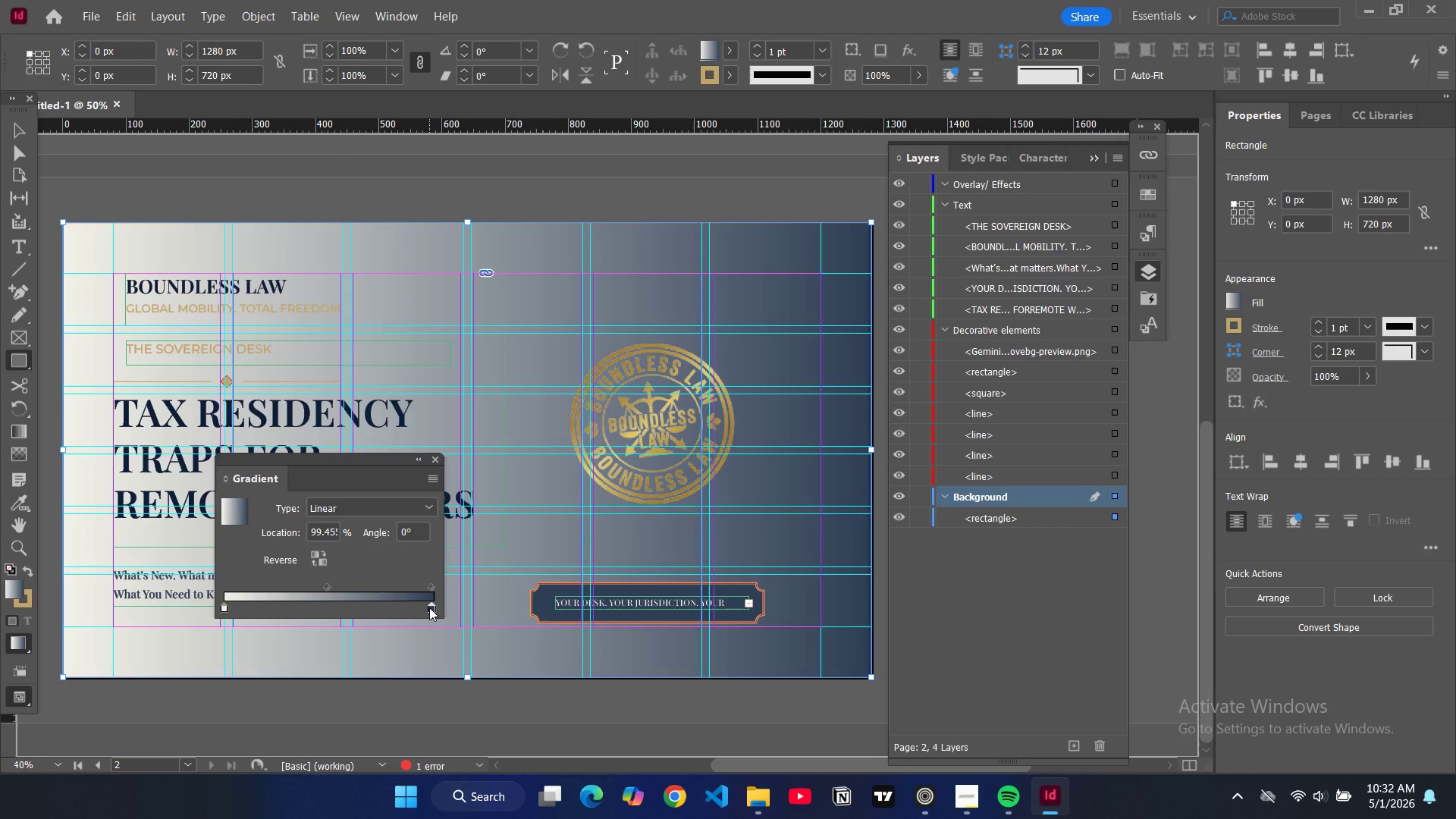 
key(Backspace)
 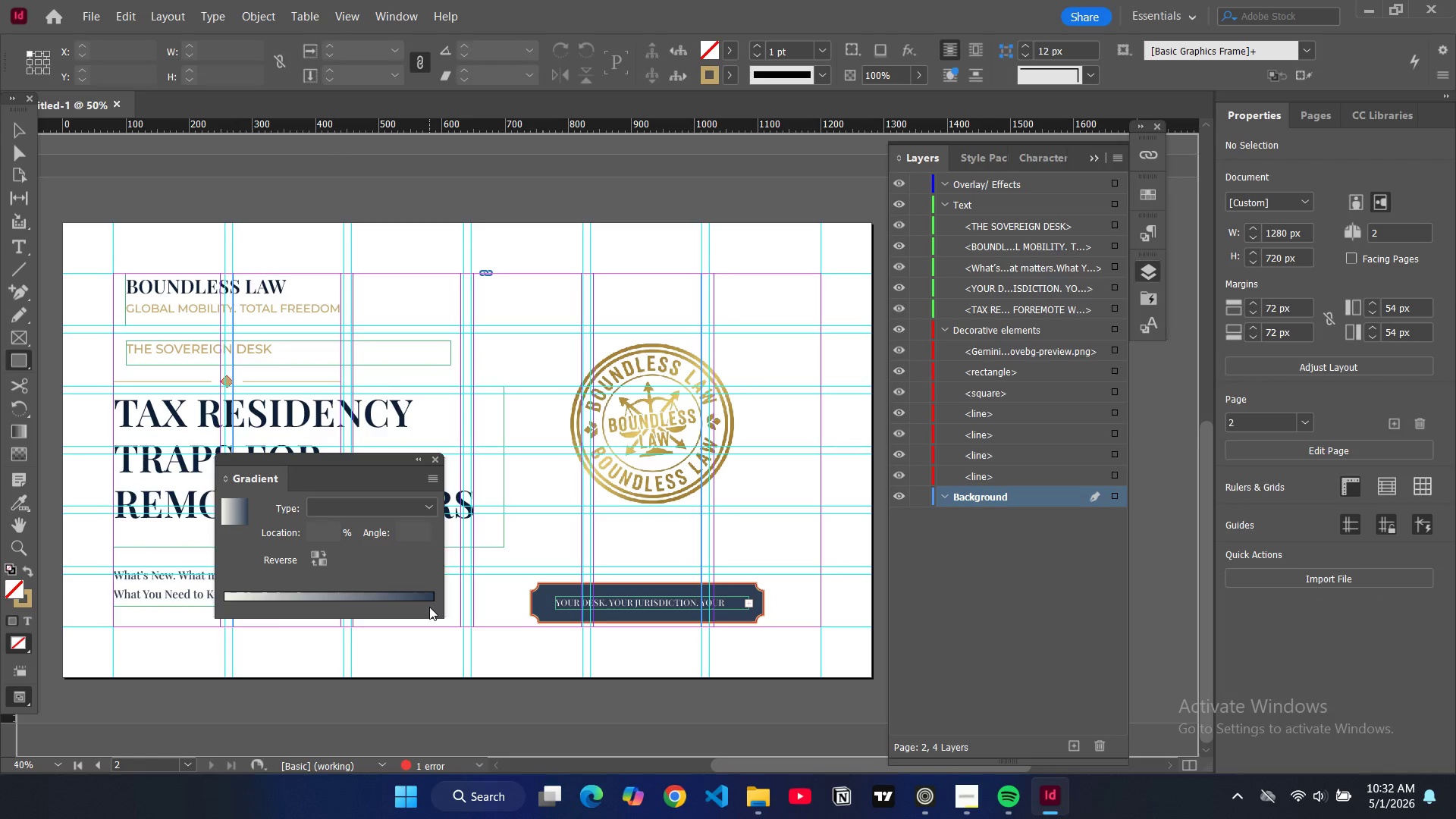 
key(Control+Z)
 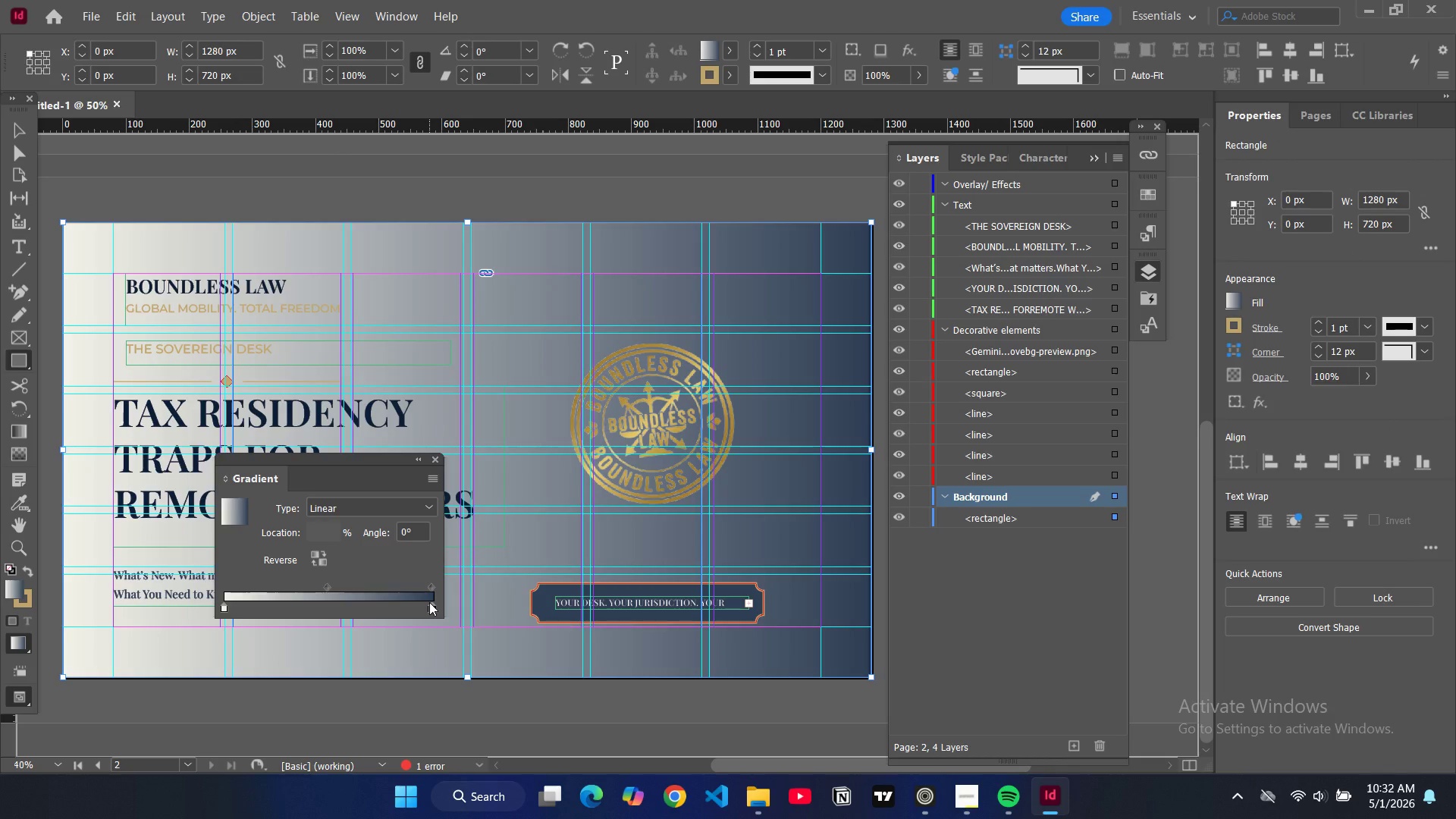 
hold_key(key=ControlLeft, duration=0.8)
 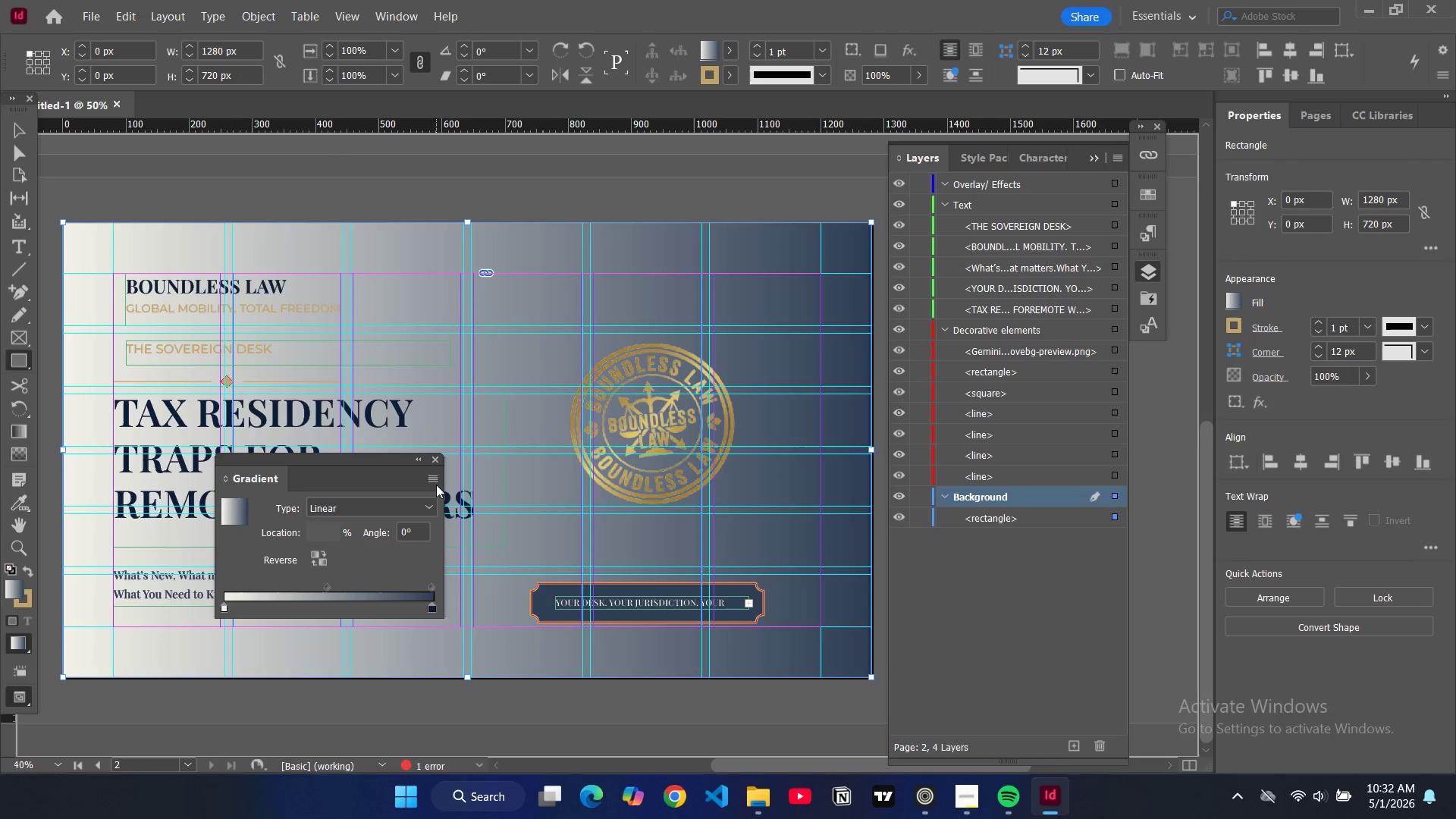 
left_click([435, 480])
 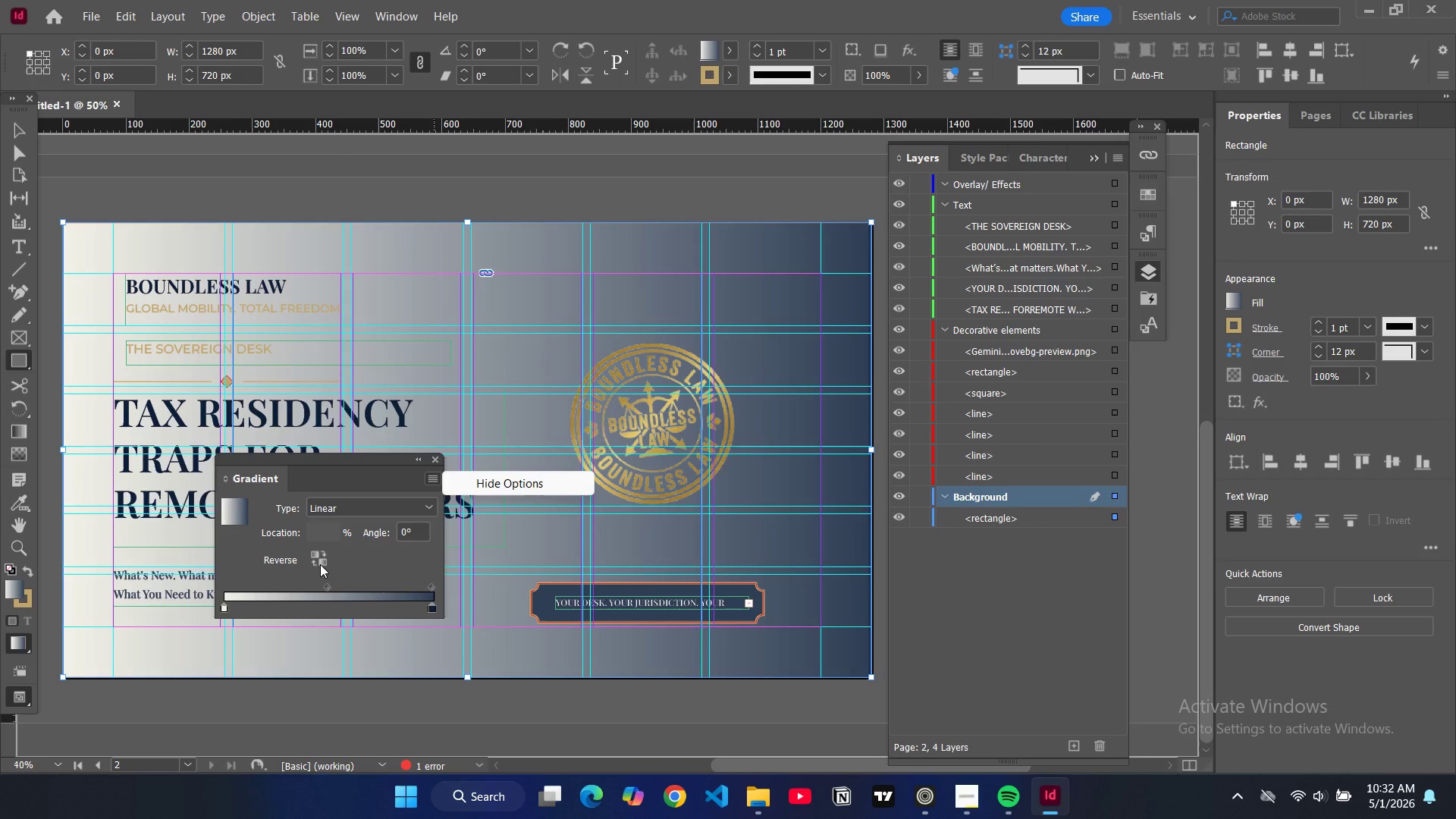 
left_click([434, 607])
 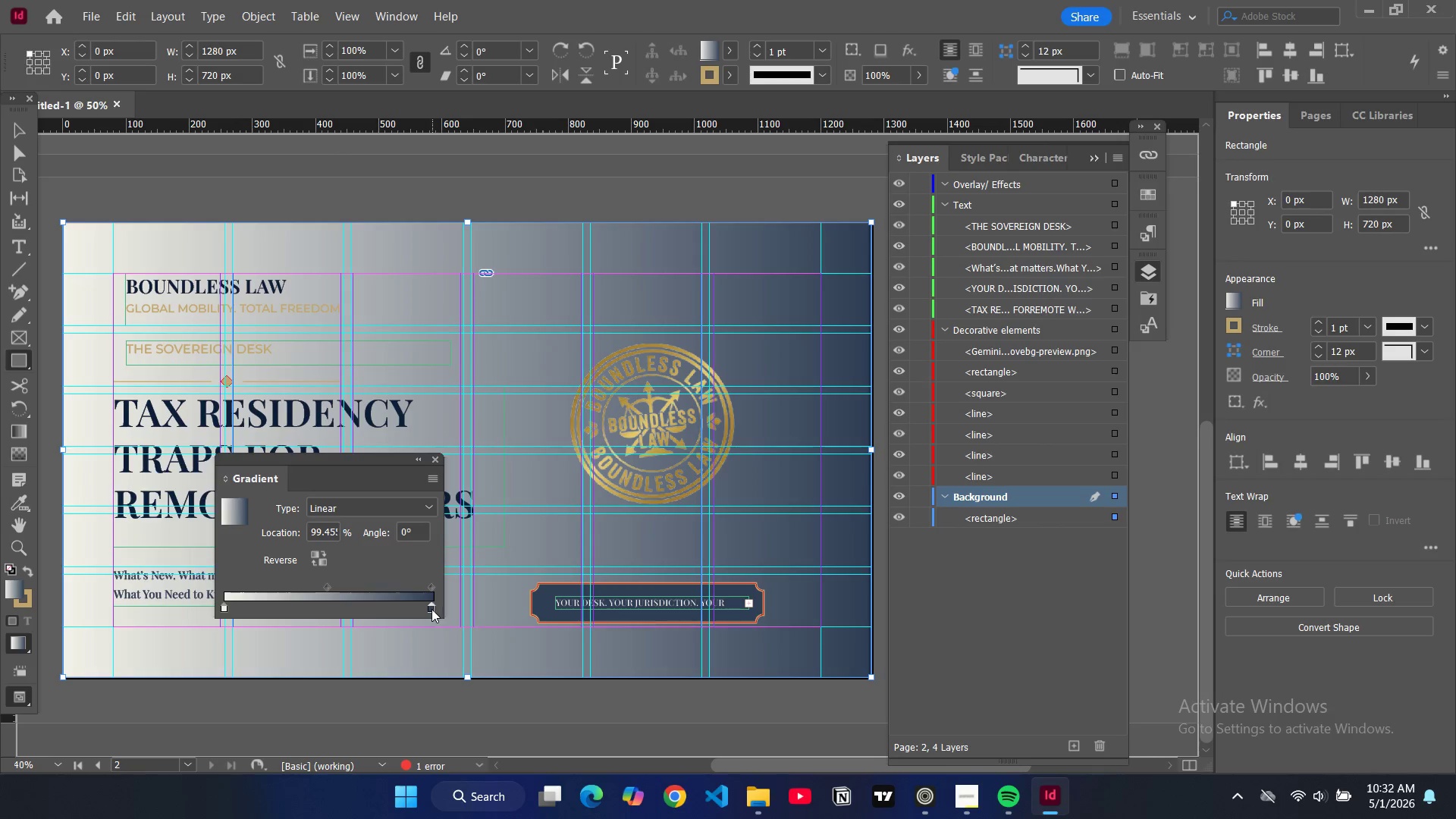 
left_click_drag(start_coordinate=[429, 608], to_coordinate=[435, 608])
 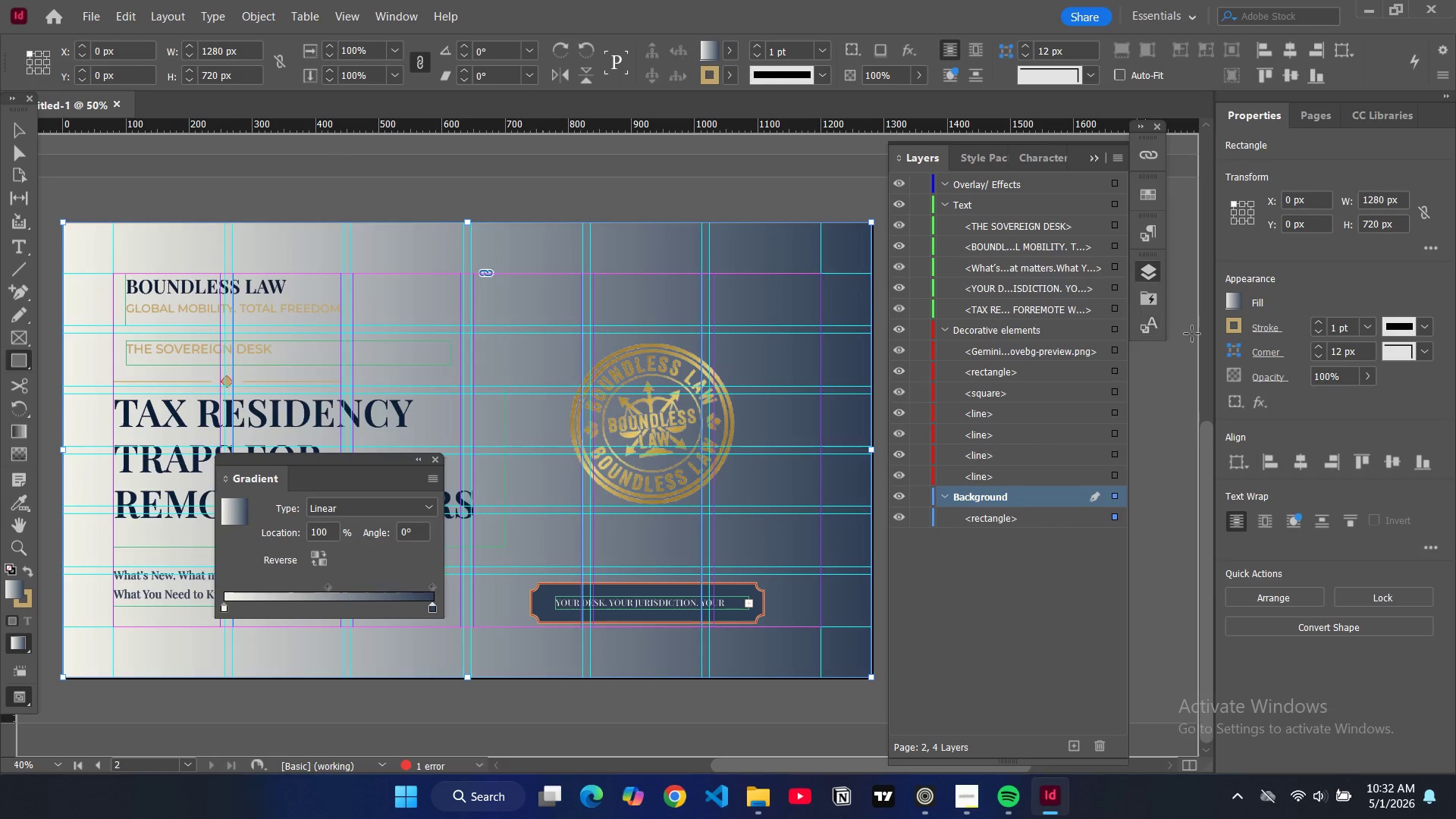 
left_click([1232, 301])
 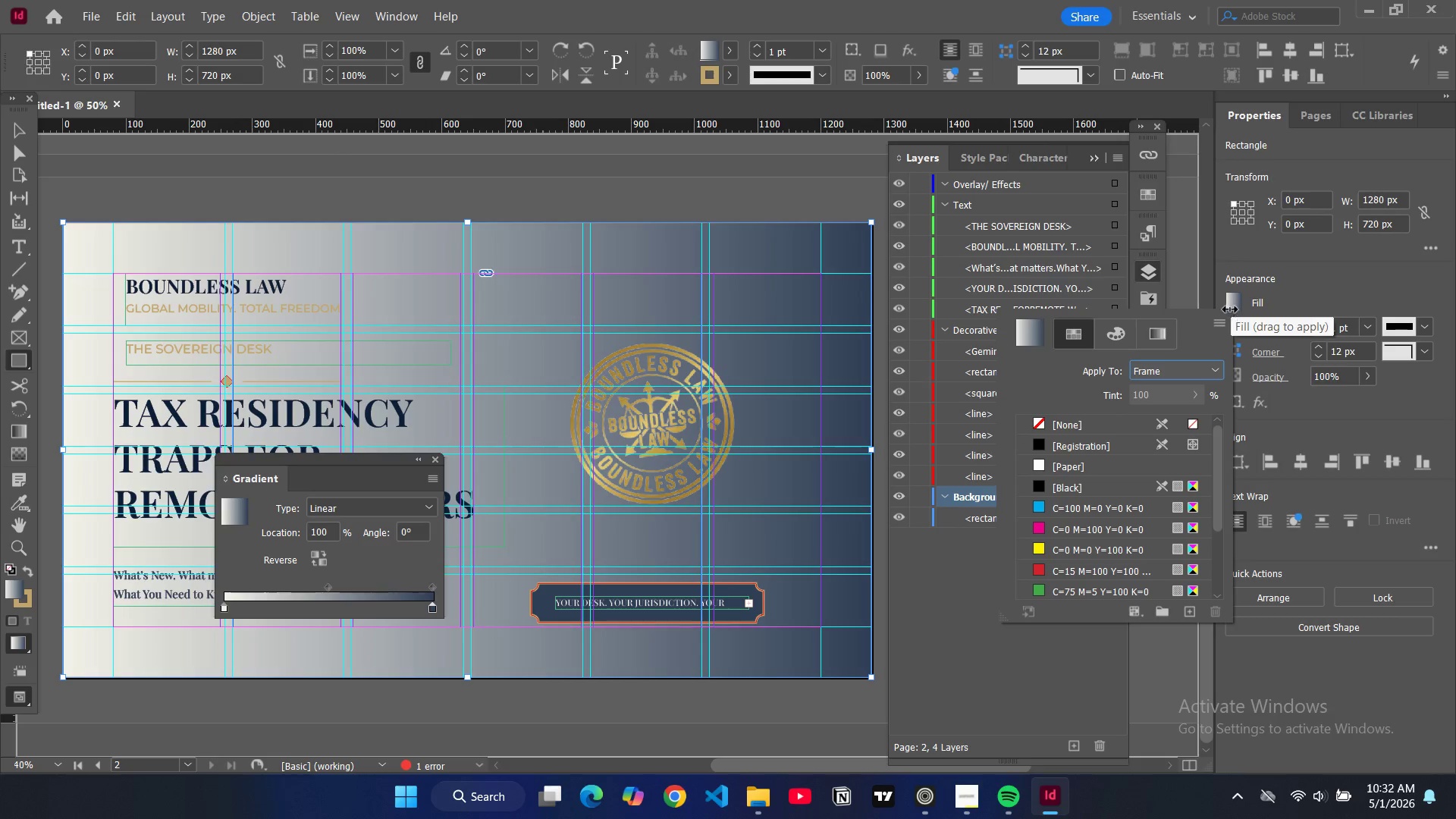 
scroll: coordinate [1054, 570], scroll_direction: down, amount: 5.0
 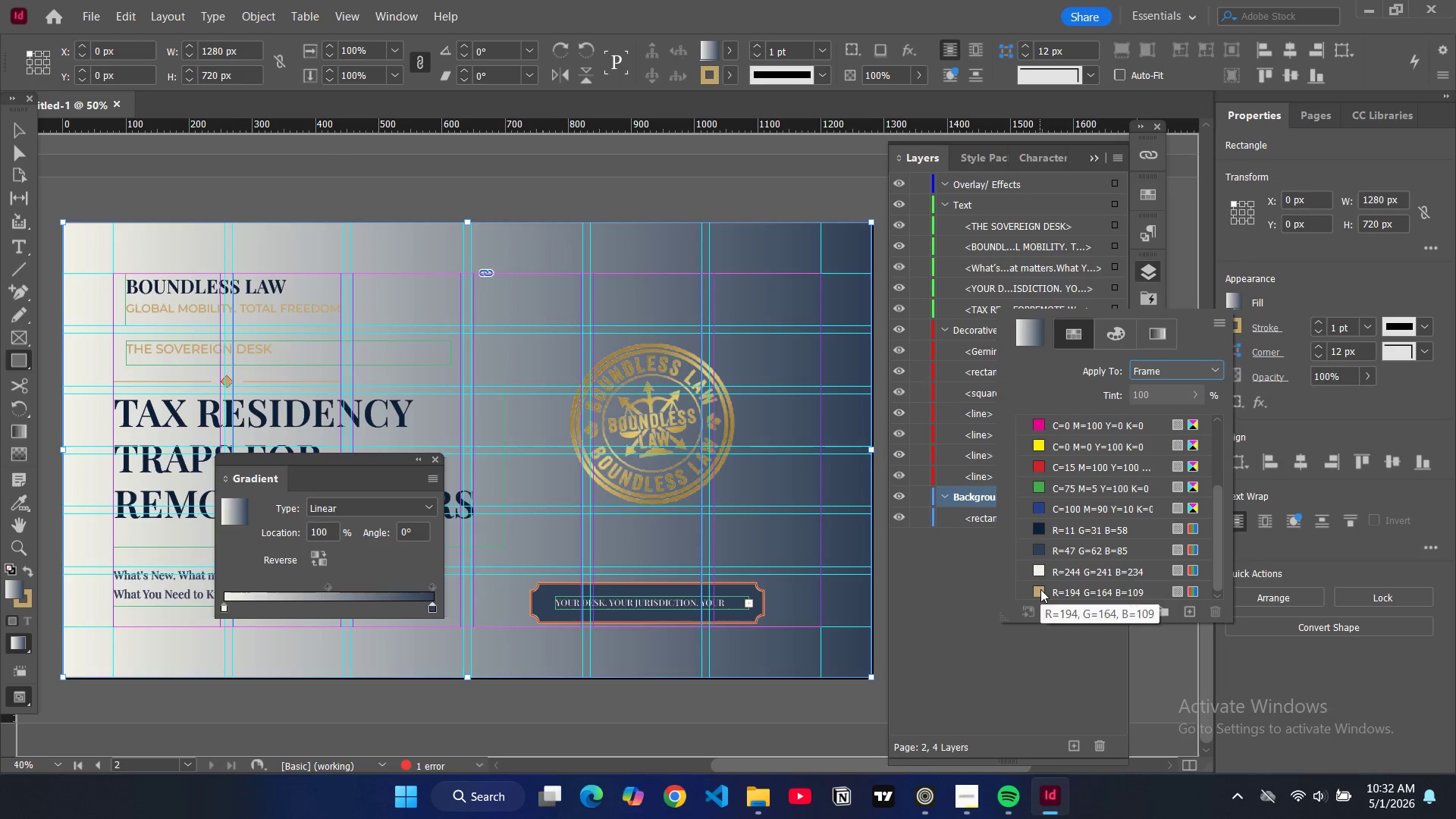 
left_click_drag(start_coordinate=[1040, 590], to_coordinate=[436, 610])
 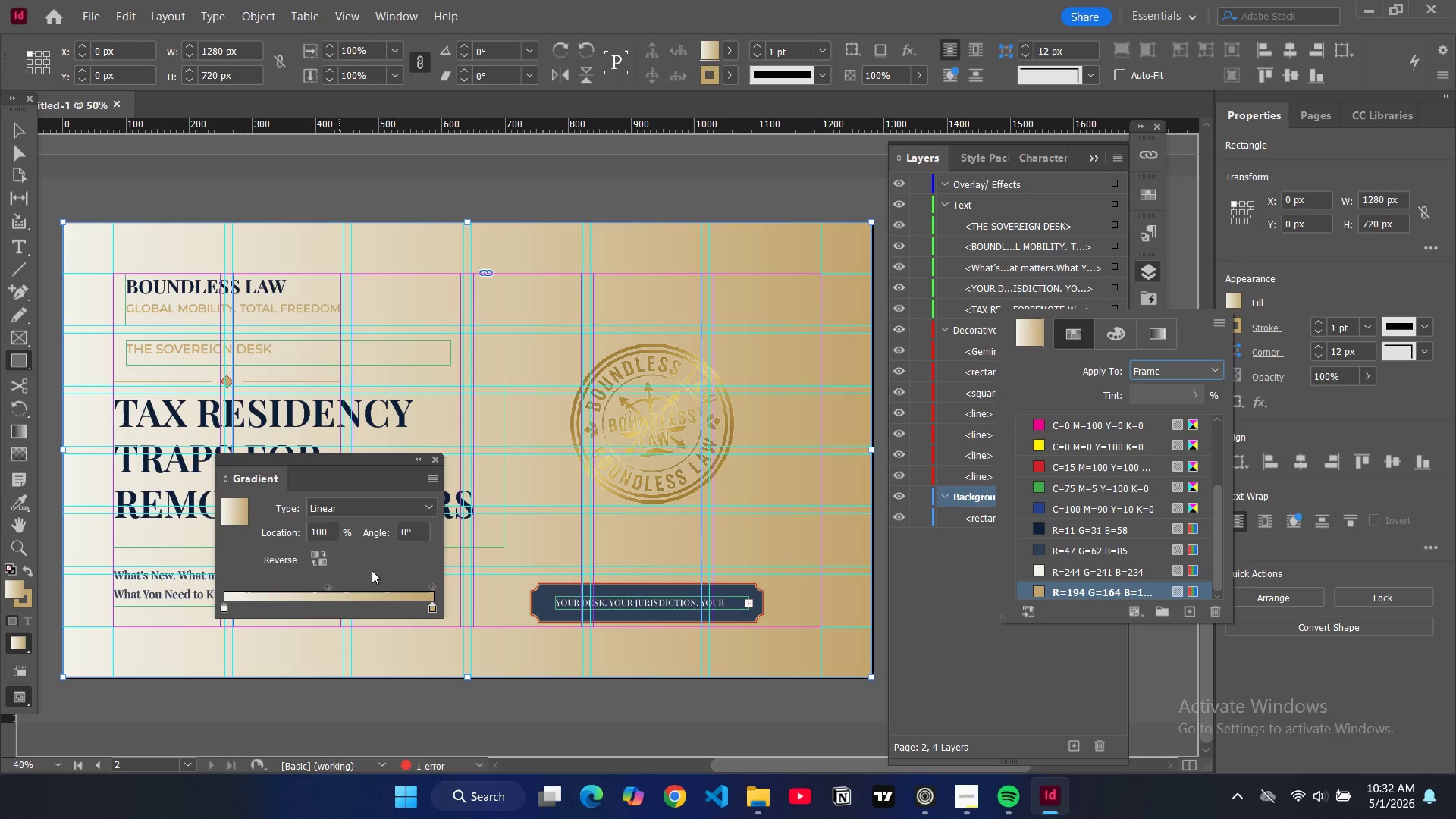 
wait(7.69)
 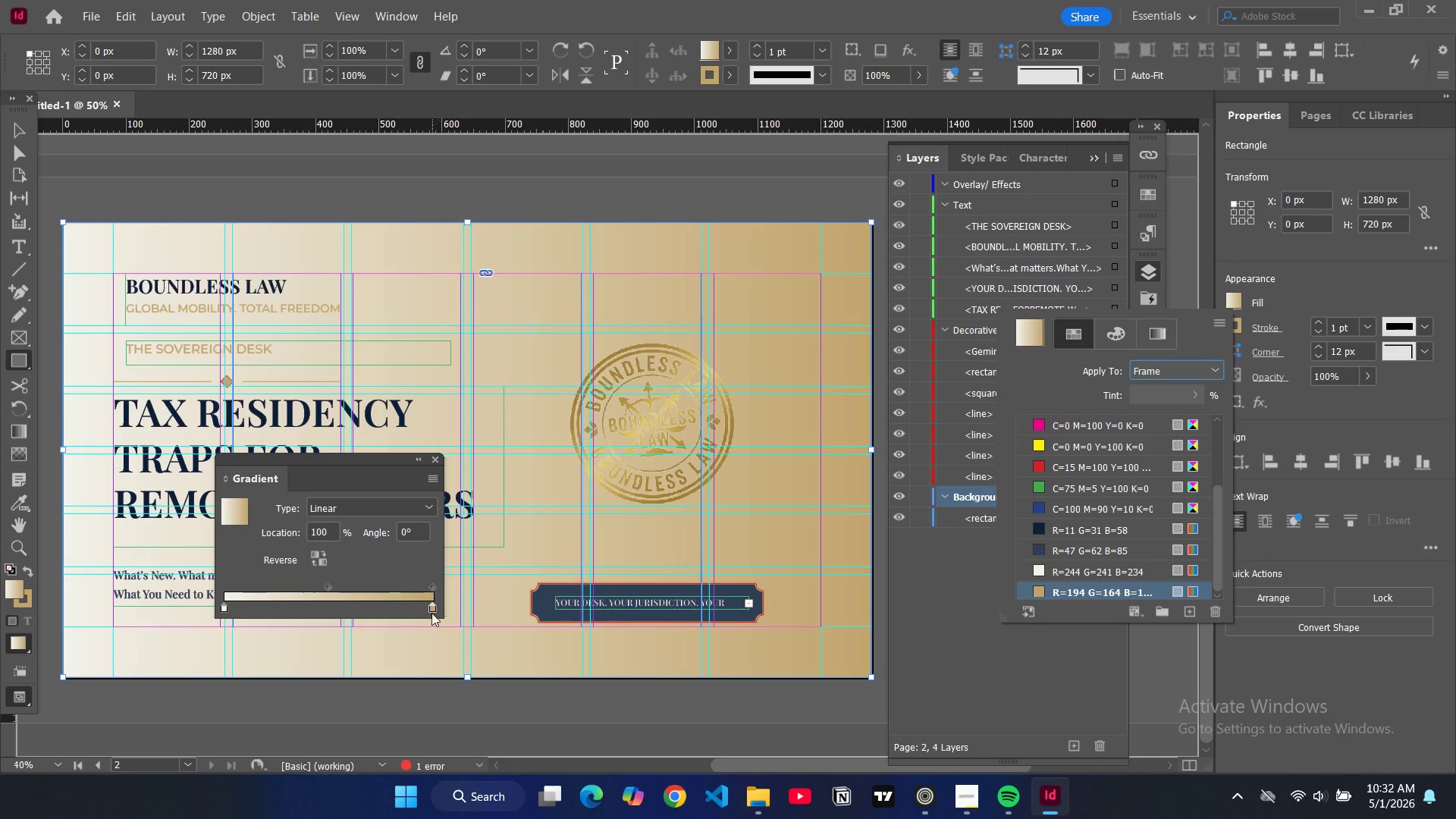 
left_click([11, 132])
 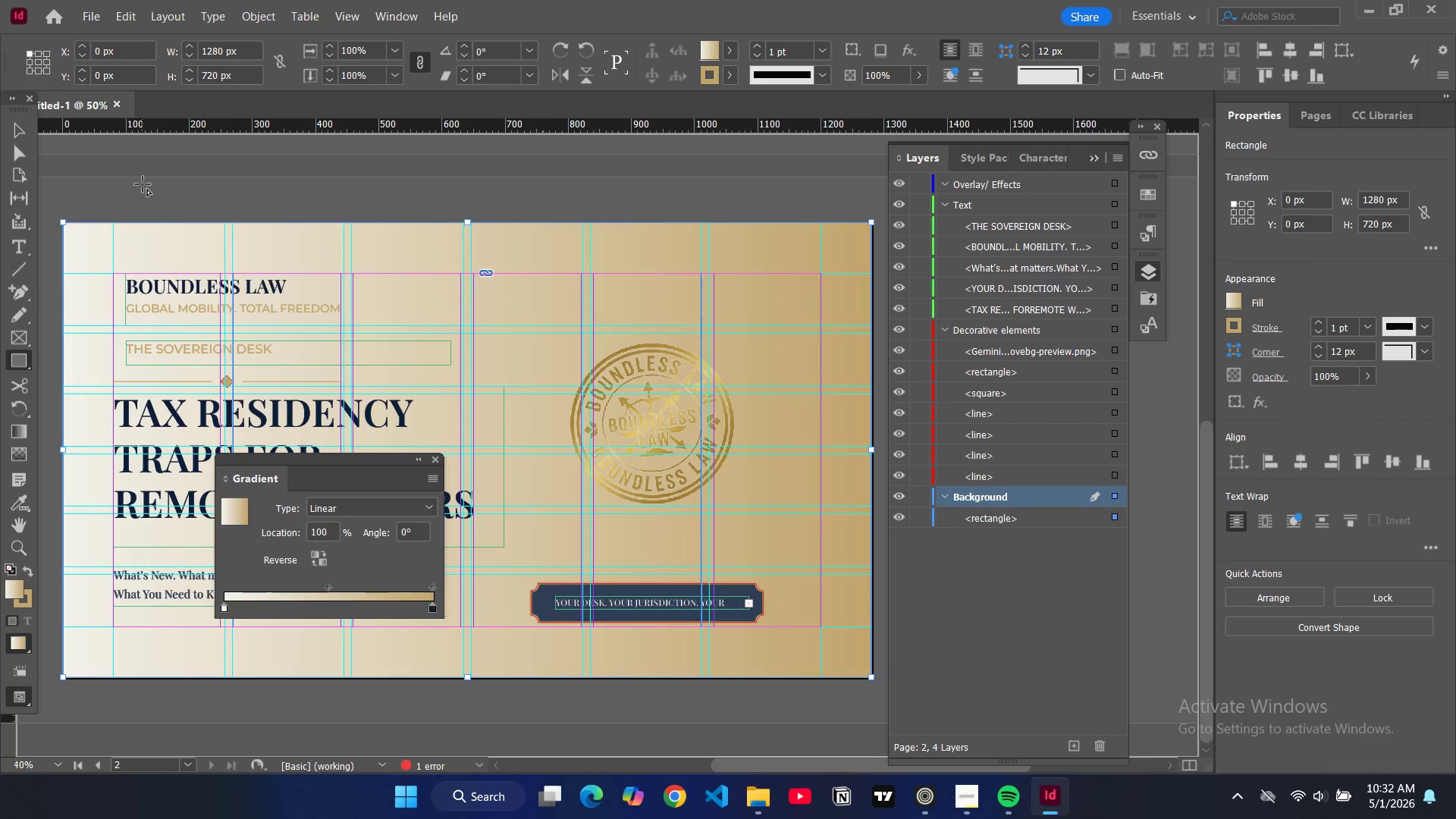 
double_click([143, 184])
 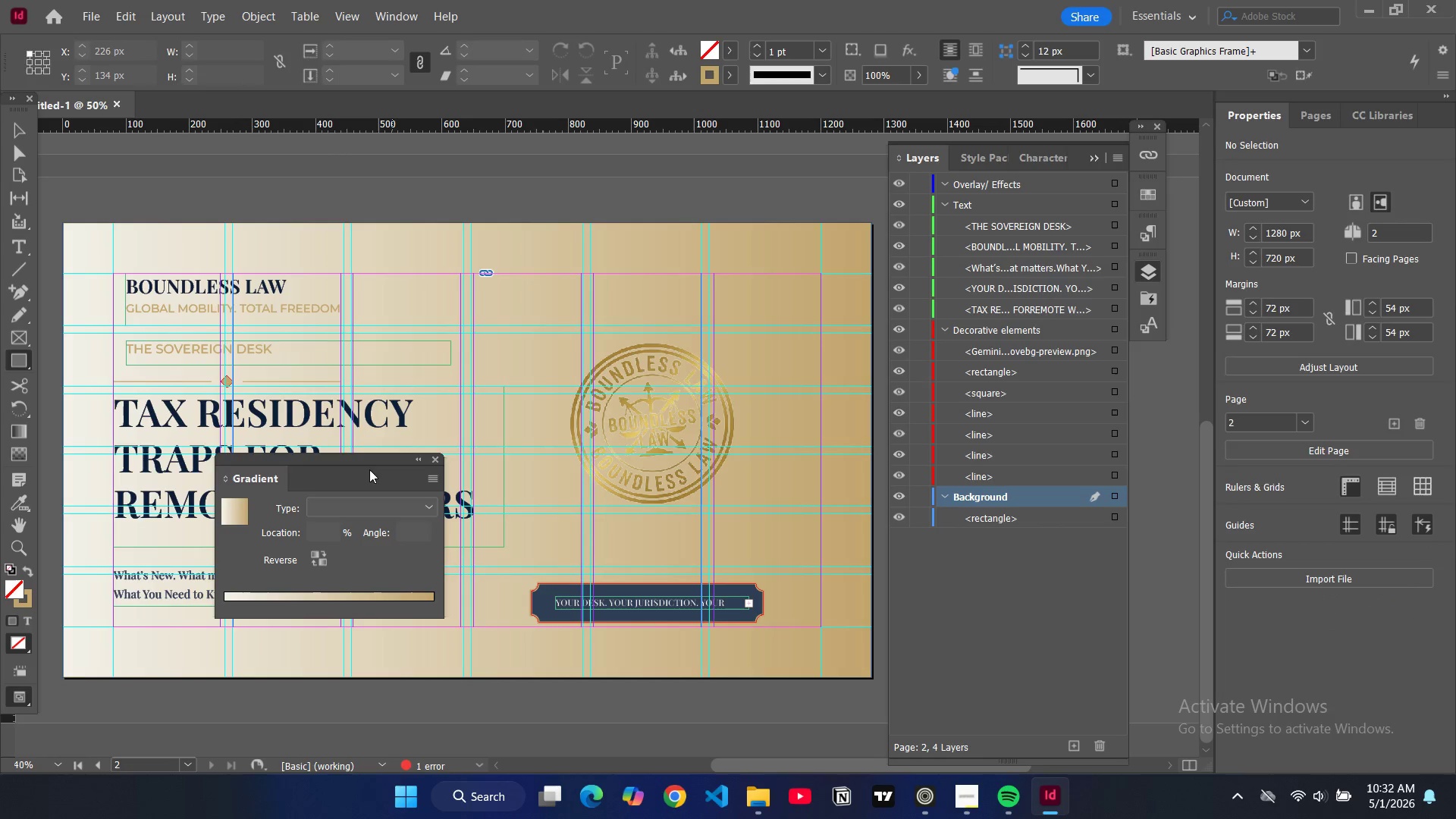 
key(W)
 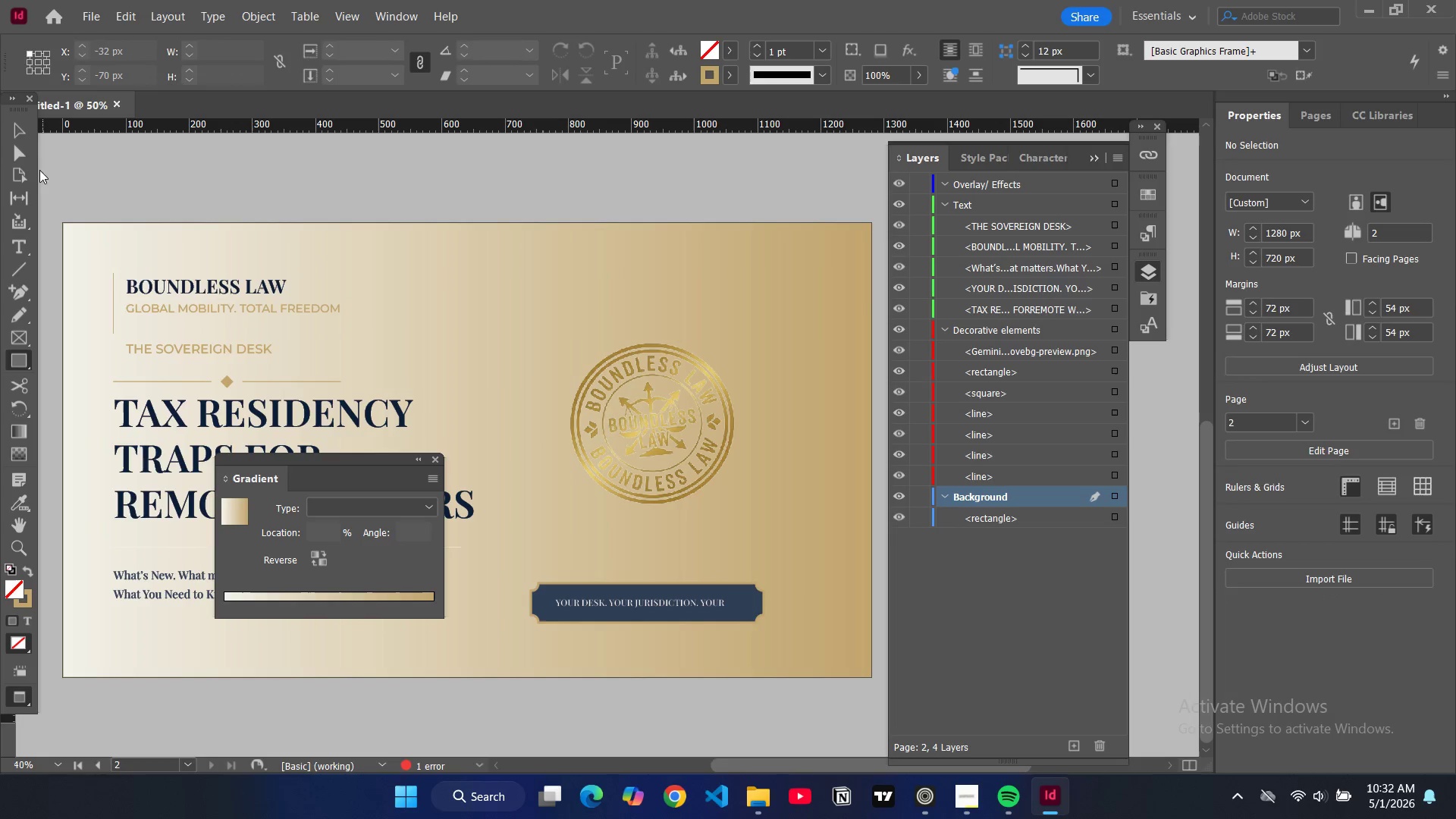 
left_click([24, 130])
 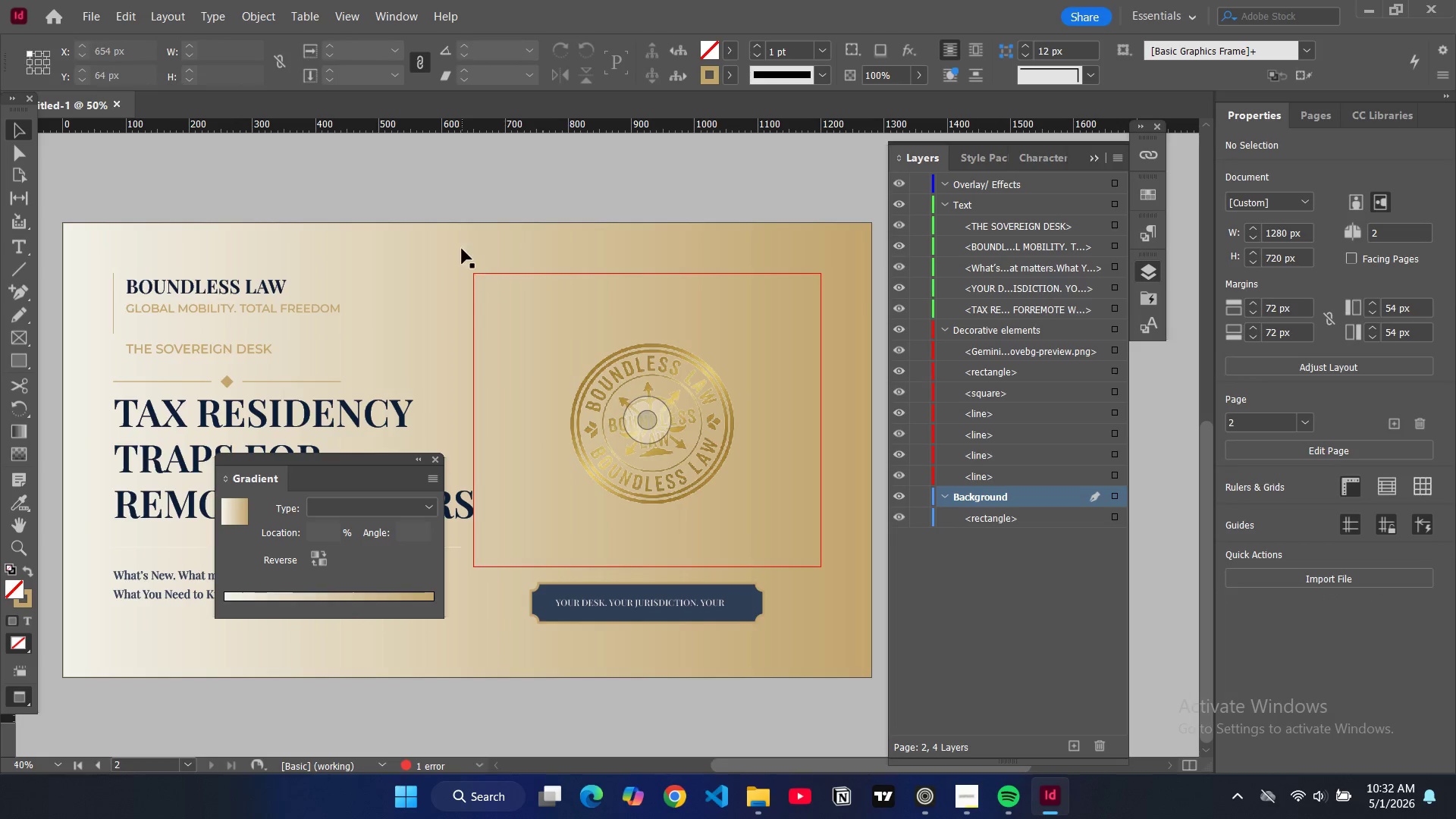 
left_click([432, 223])
 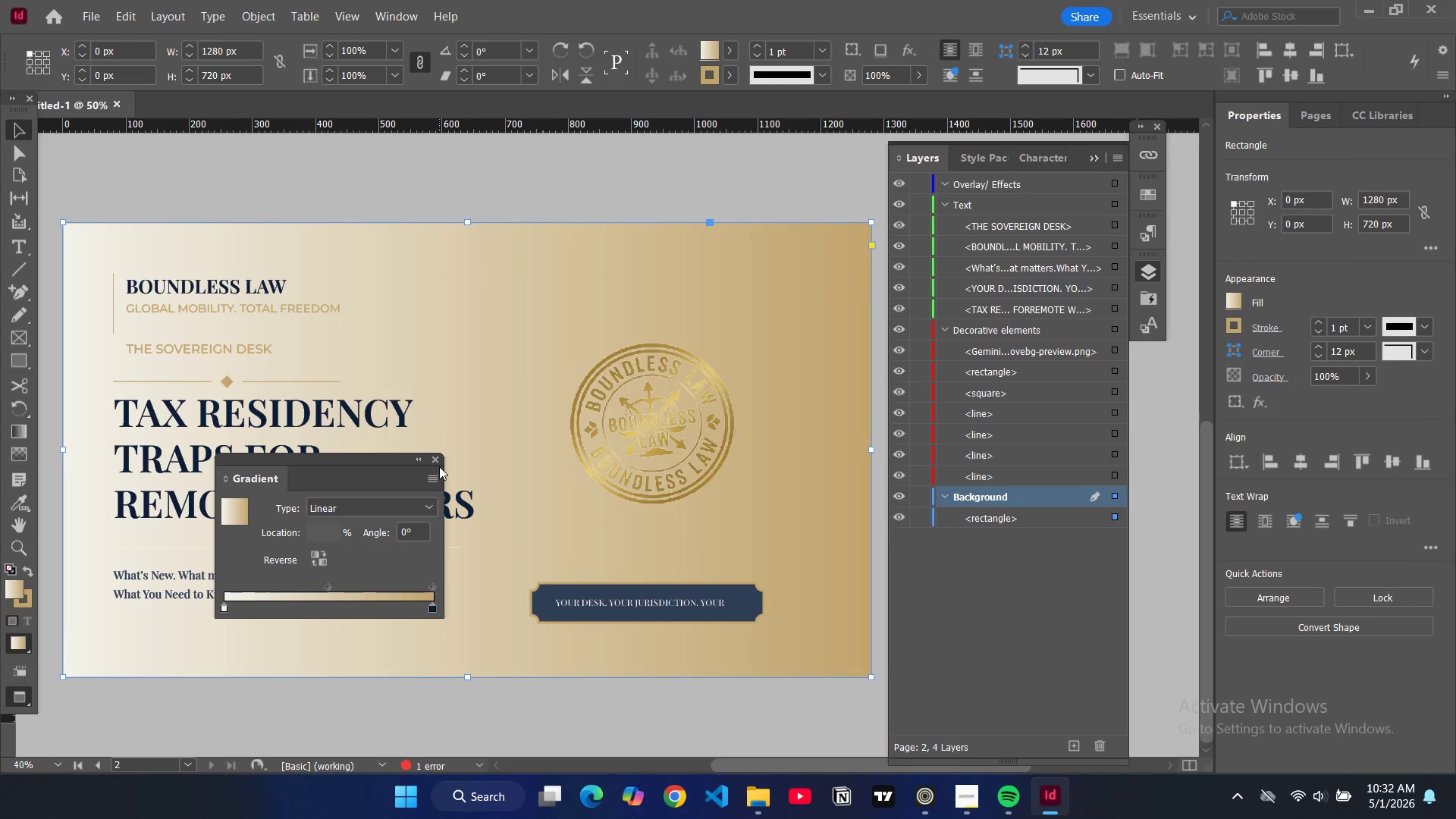 
left_click([436, 463])
 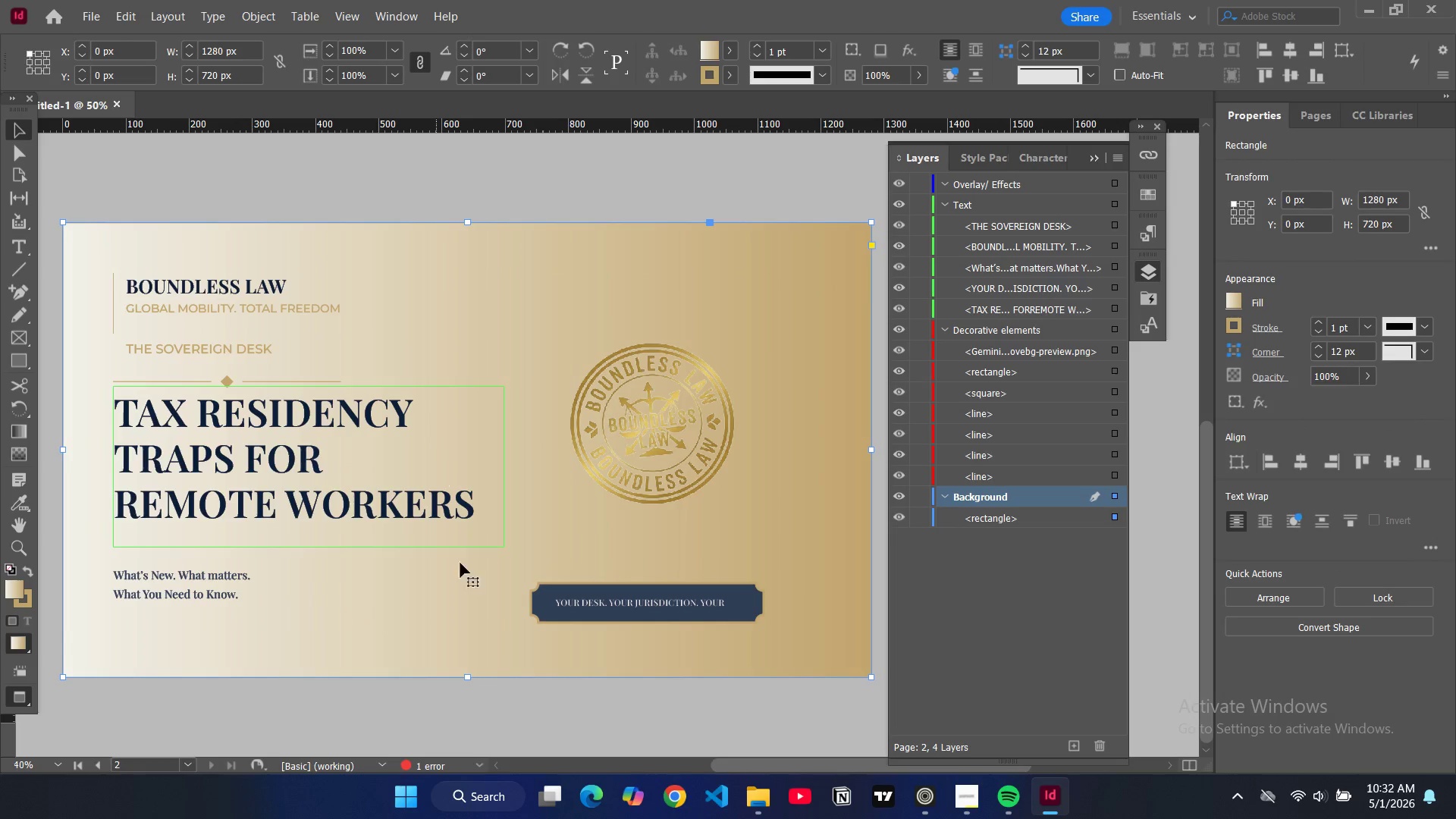 
type(ww)
 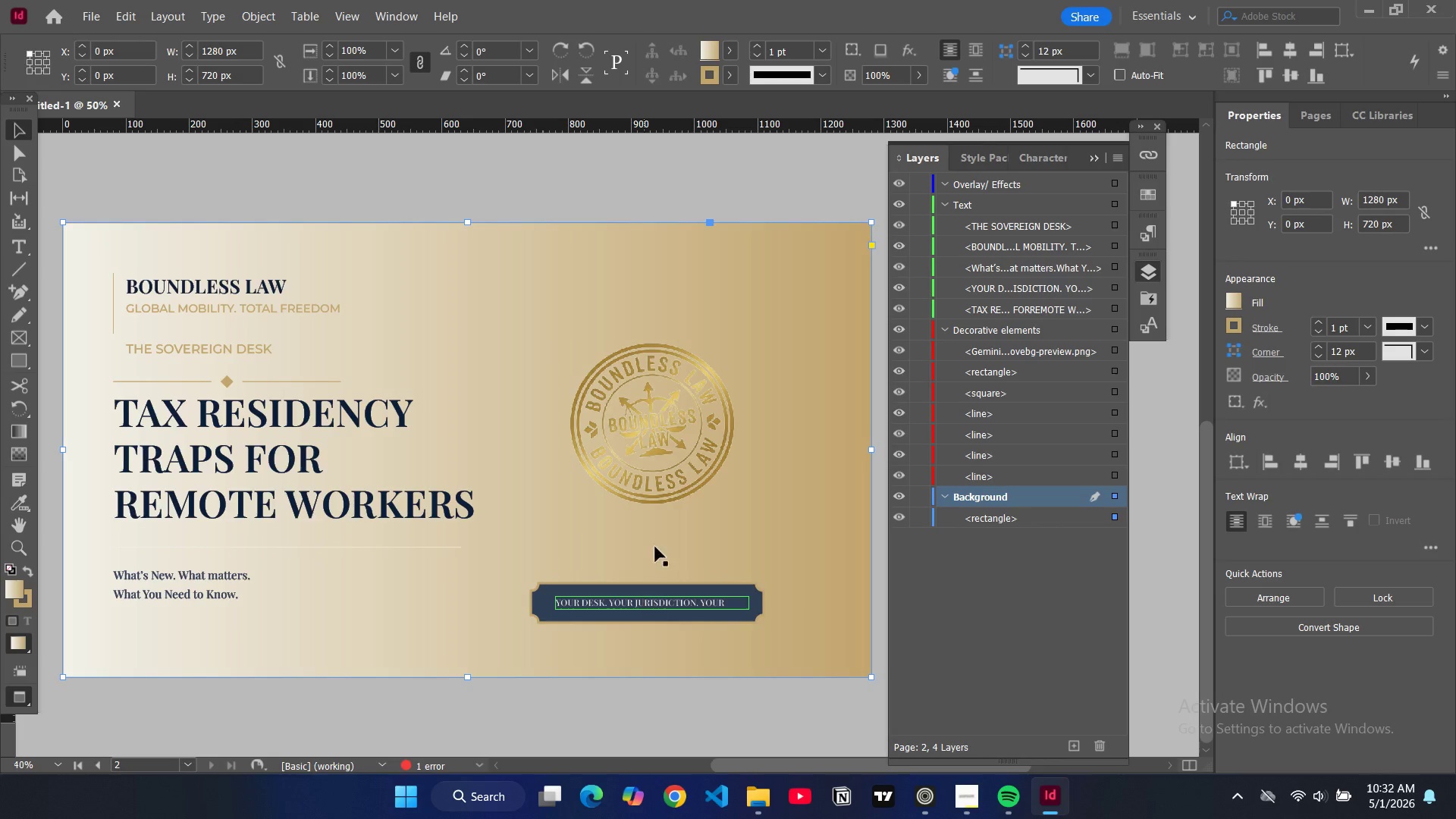 
left_click([704, 444])
 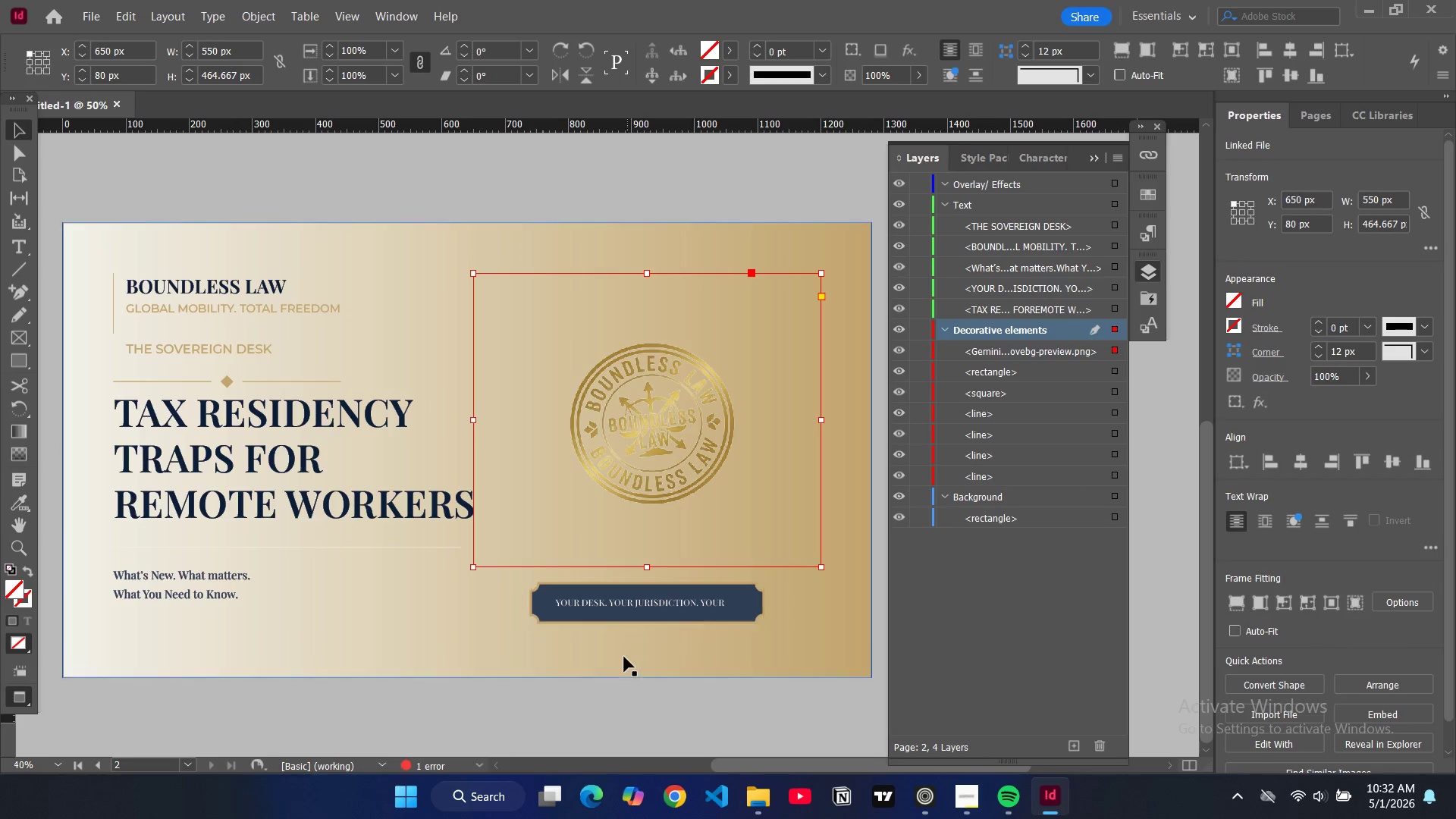 
left_click([622, 664])
 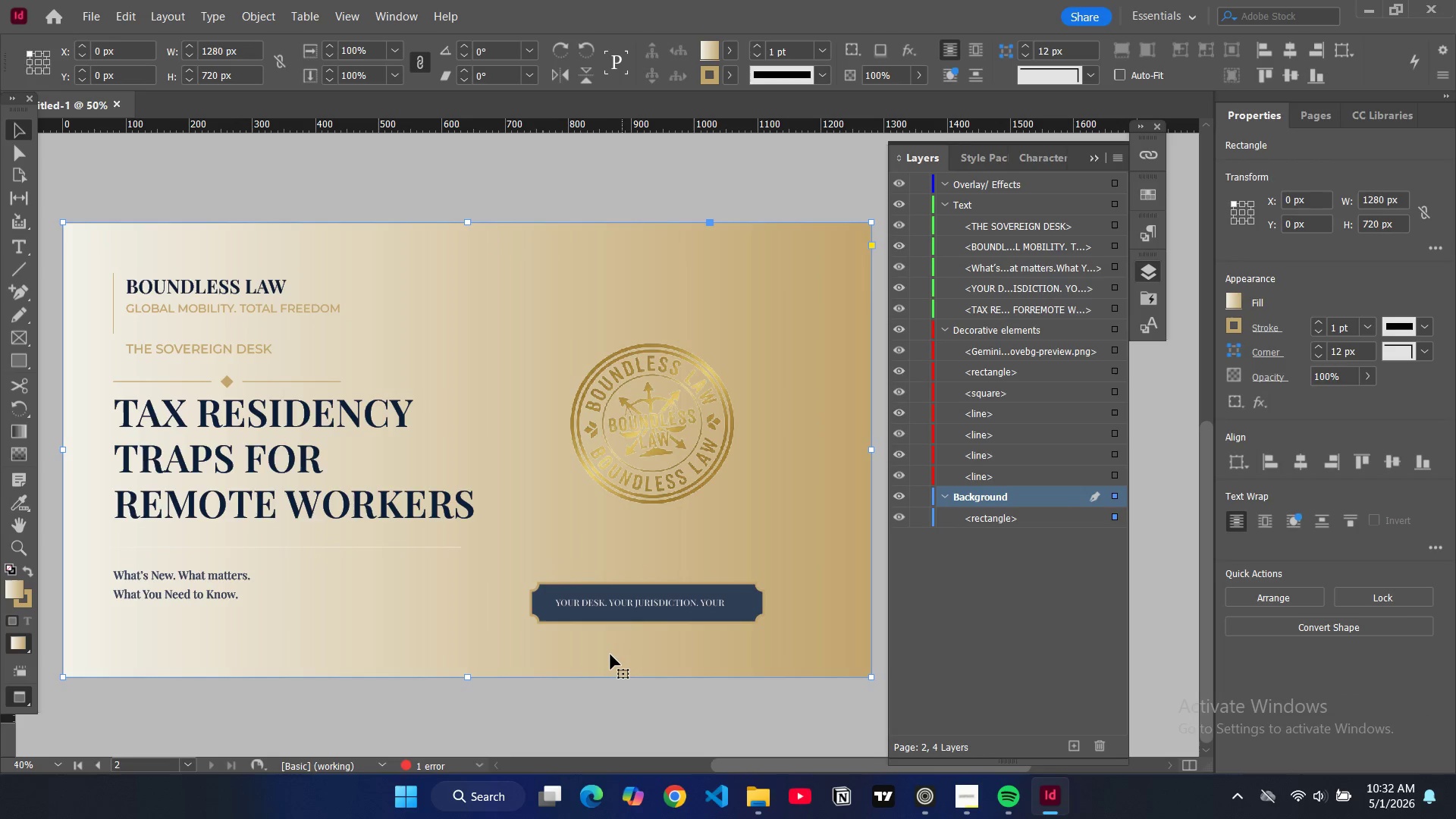 
scroll: coordinate [581, 652], scroll_direction: down, amount: 6.0
 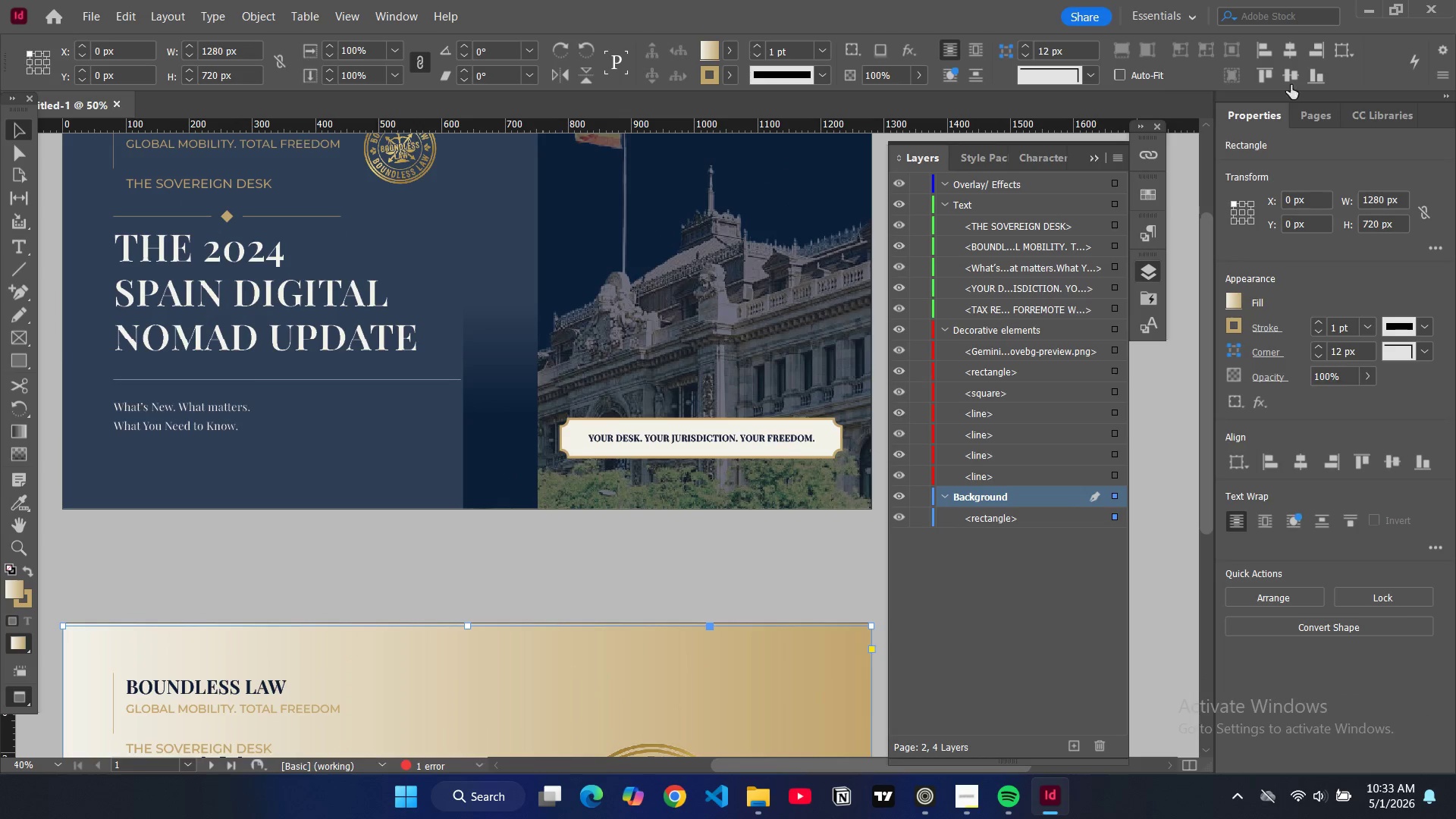 
left_click([1315, 110])
 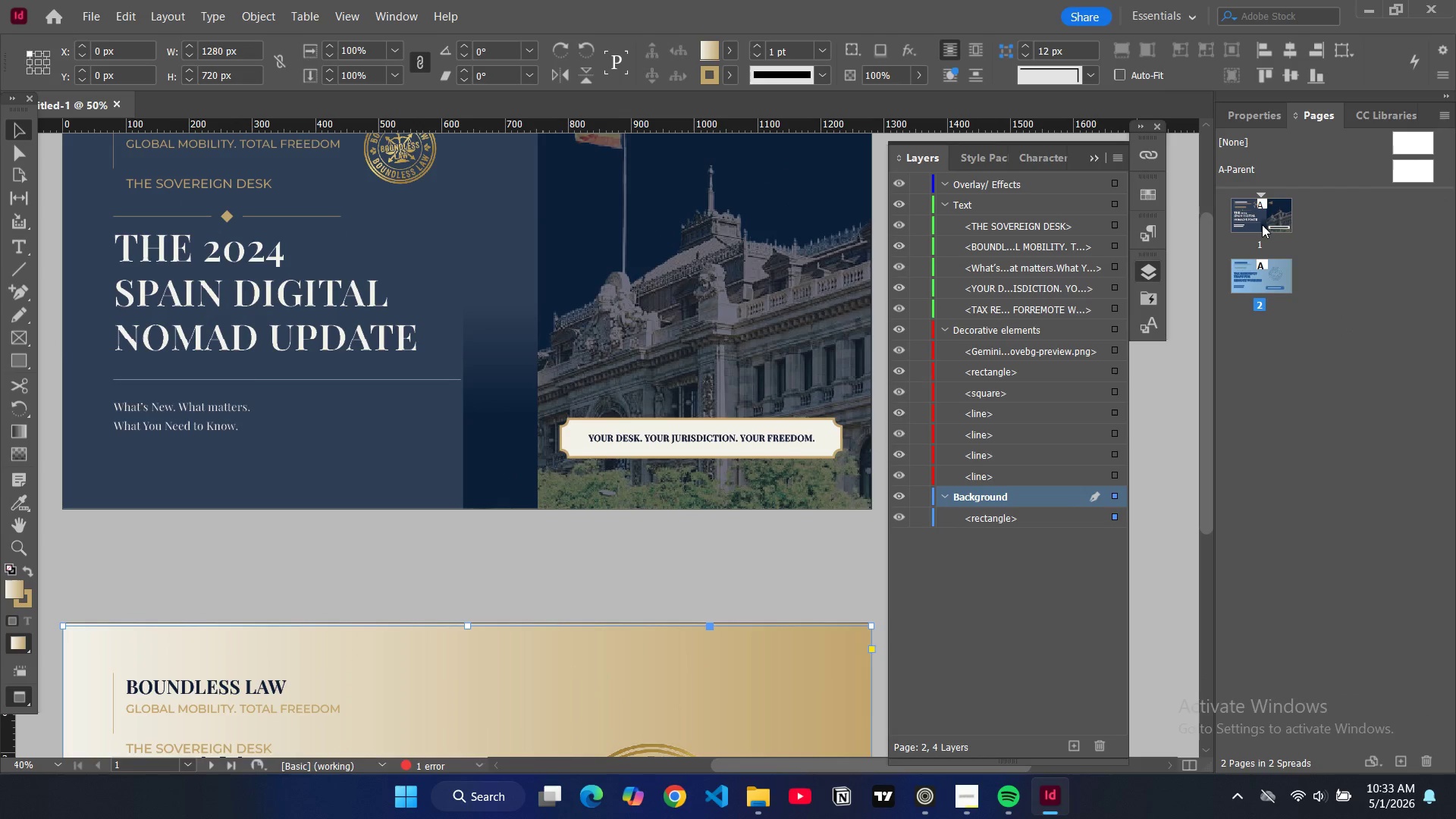 
left_click([1263, 223])
 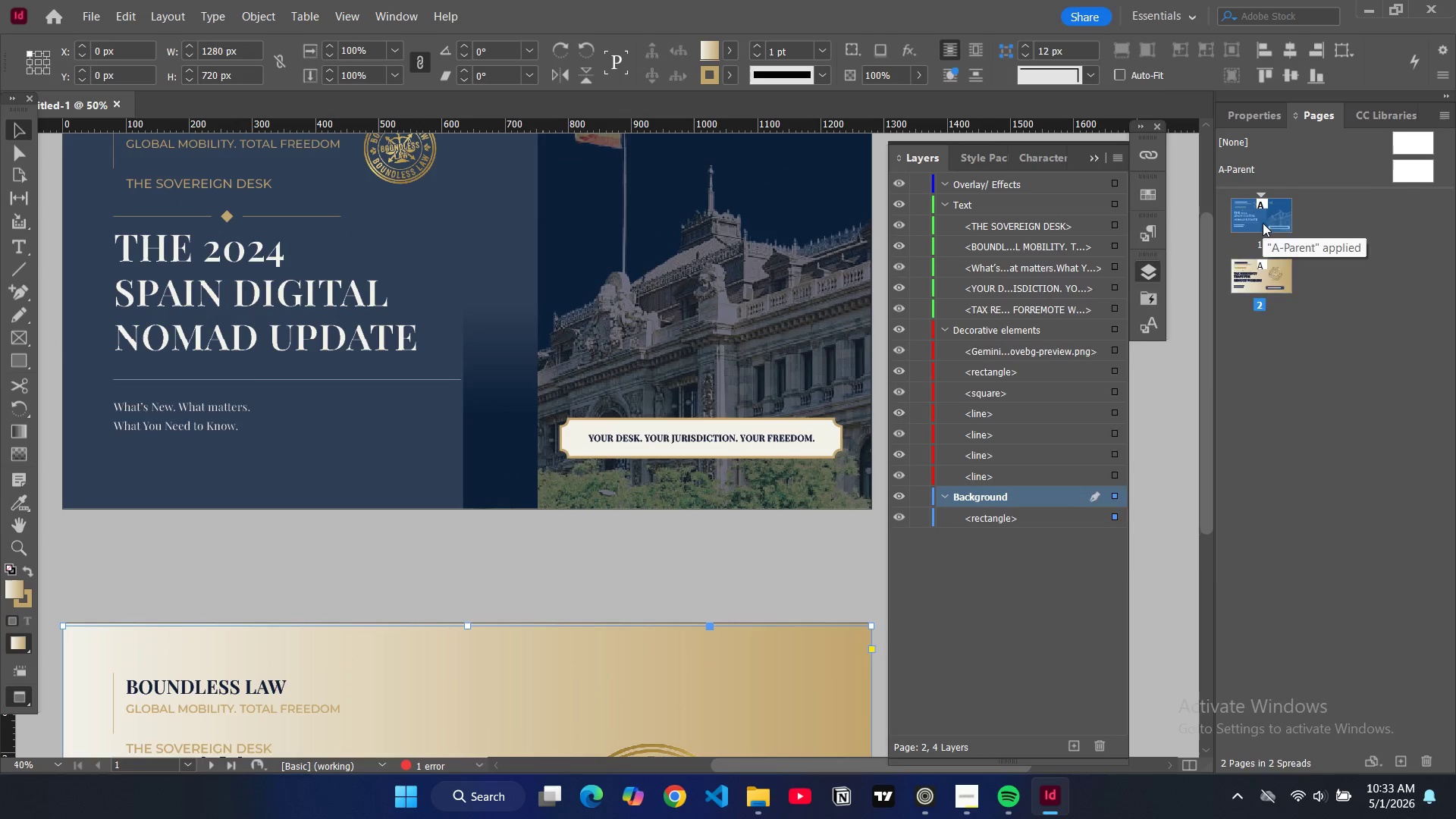 
right_click([1263, 223])
 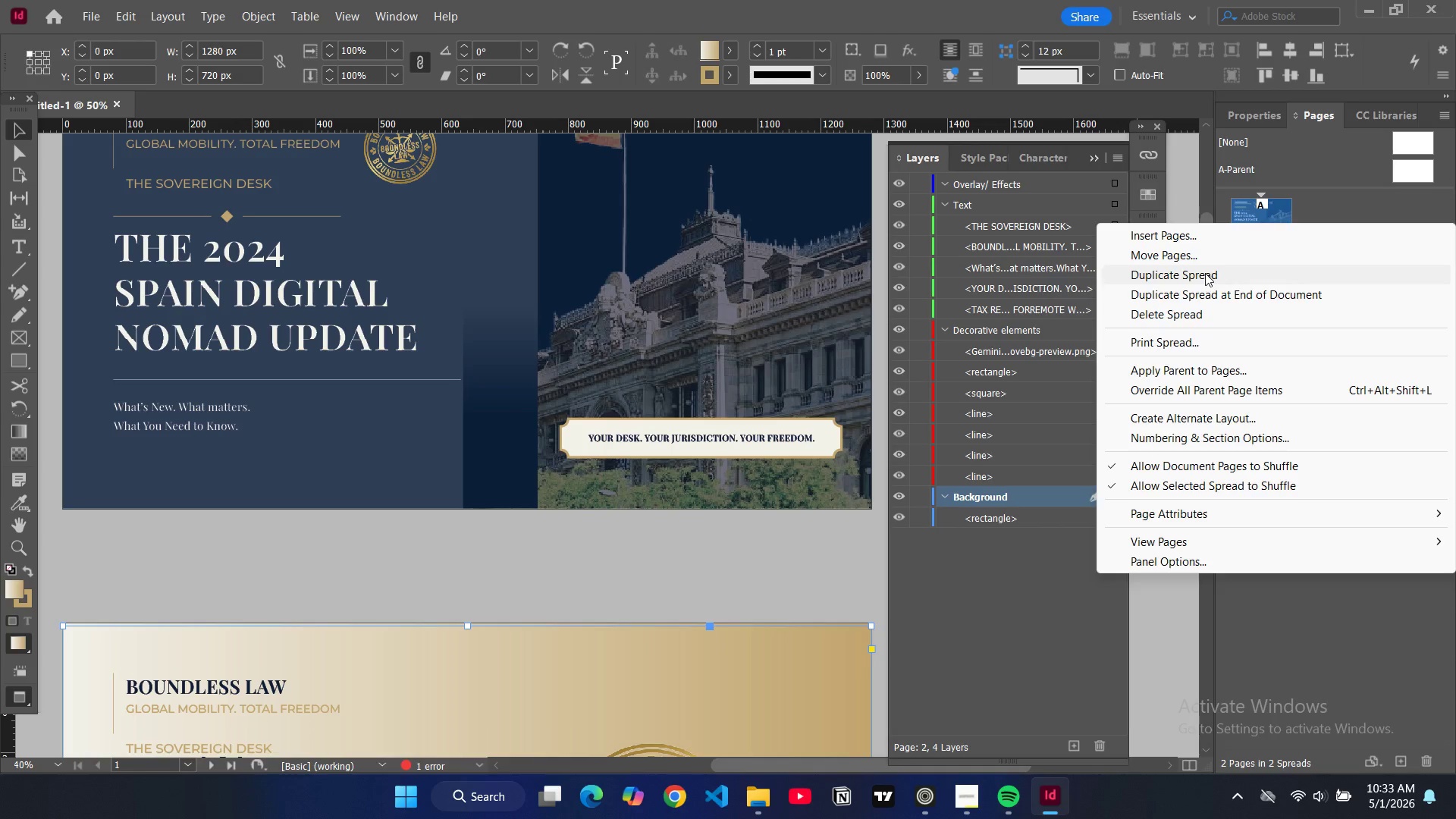 
left_click([1205, 273])
 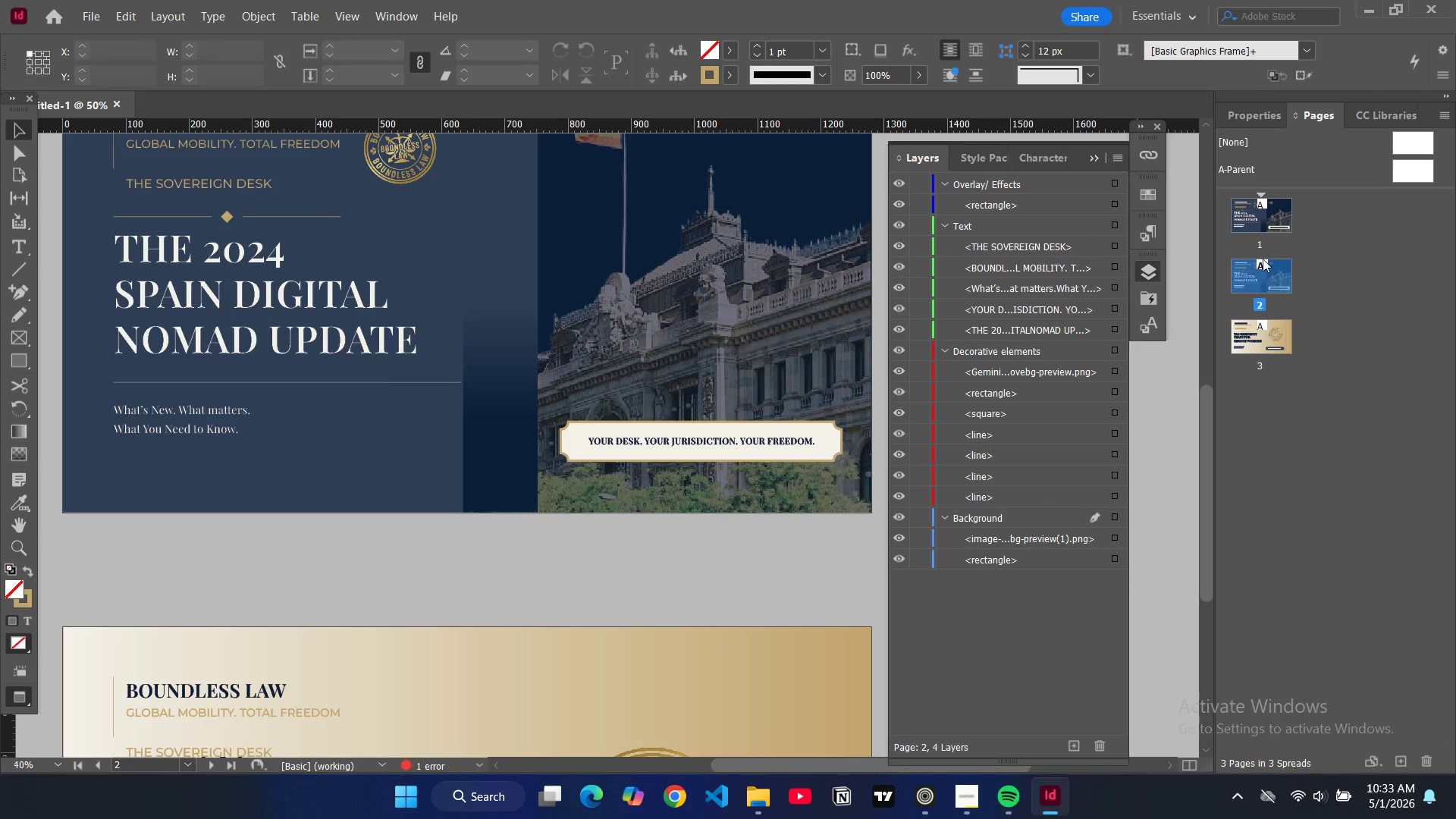 
left_click_drag(start_coordinate=[1260, 274], to_coordinate=[1268, 377])
 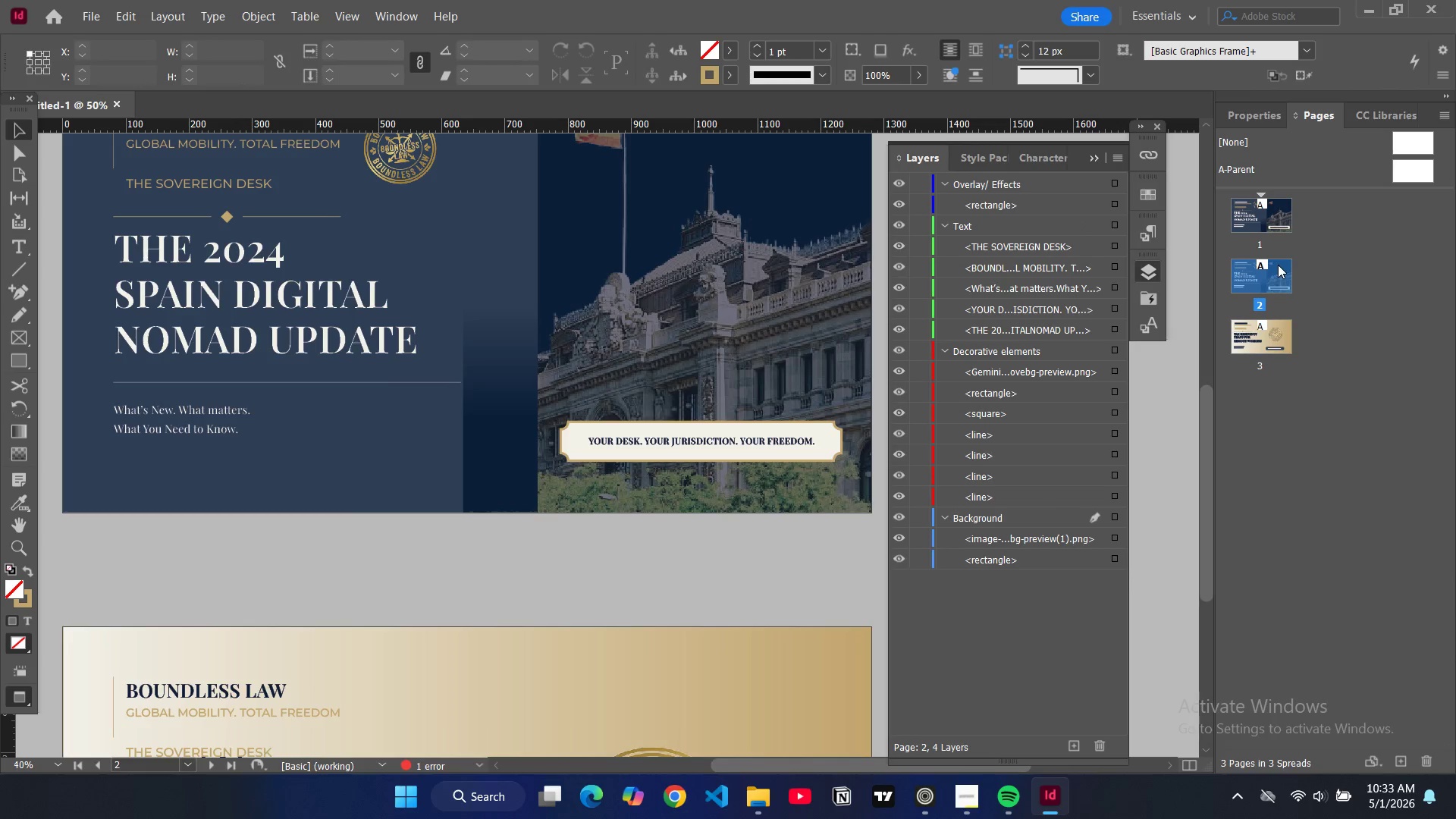 
left_click_drag(start_coordinate=[1273, 277], to_coordinate=[1286, 374])
 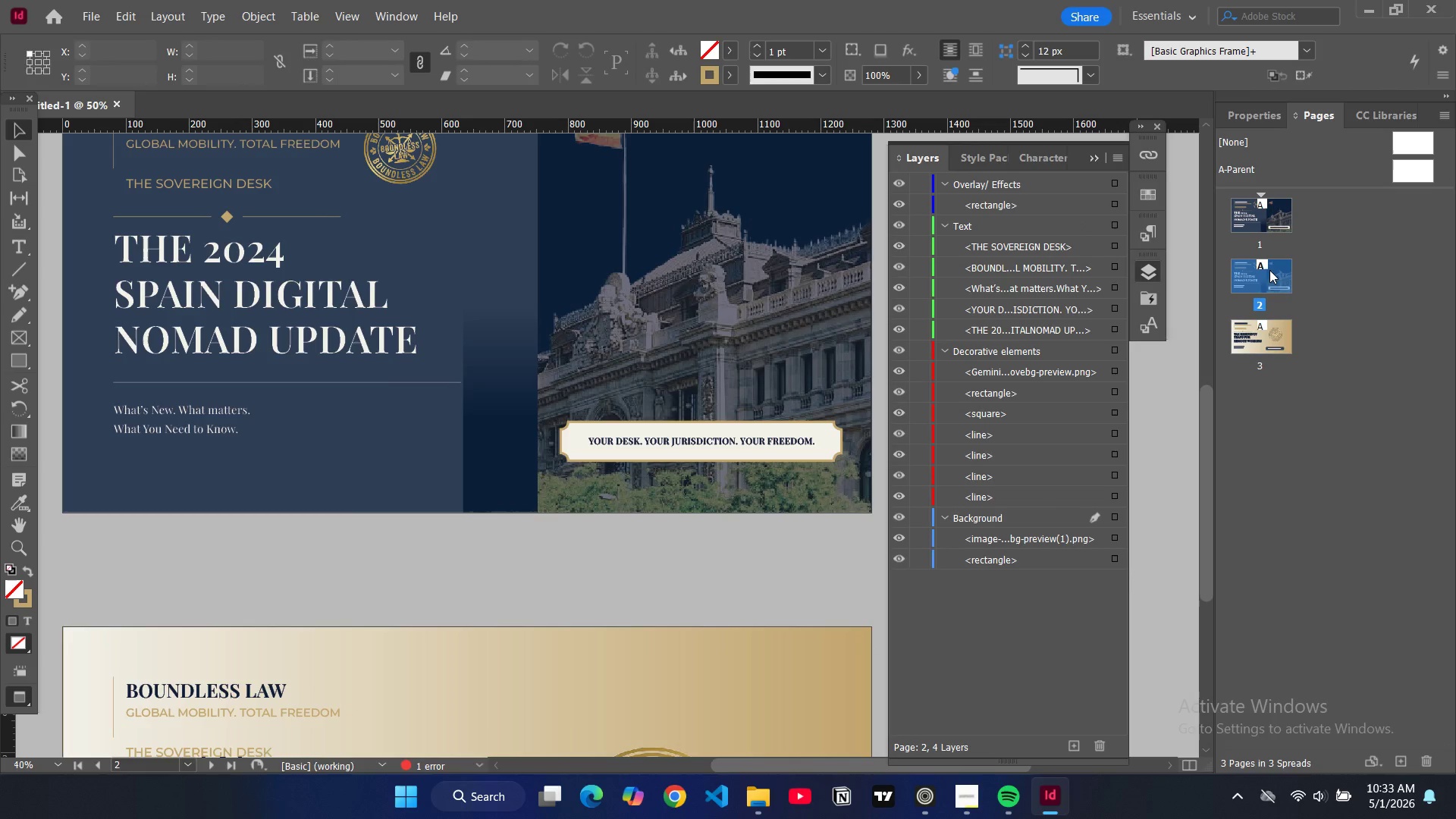 
left_click_drag(start_coordinate=[1269, 270], to_coordinate=[1263, 369])
 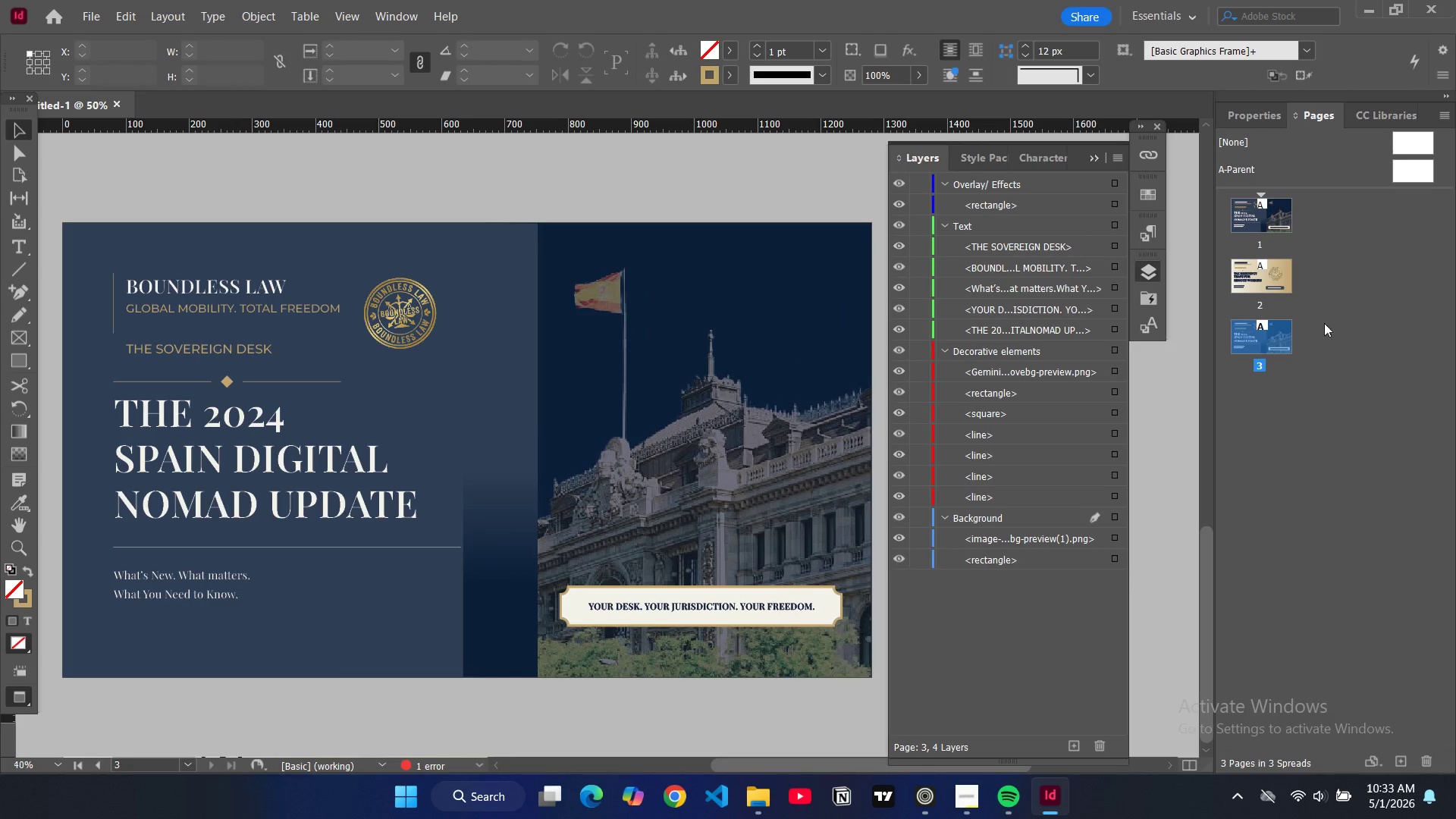 
left_click([1316, 340])
 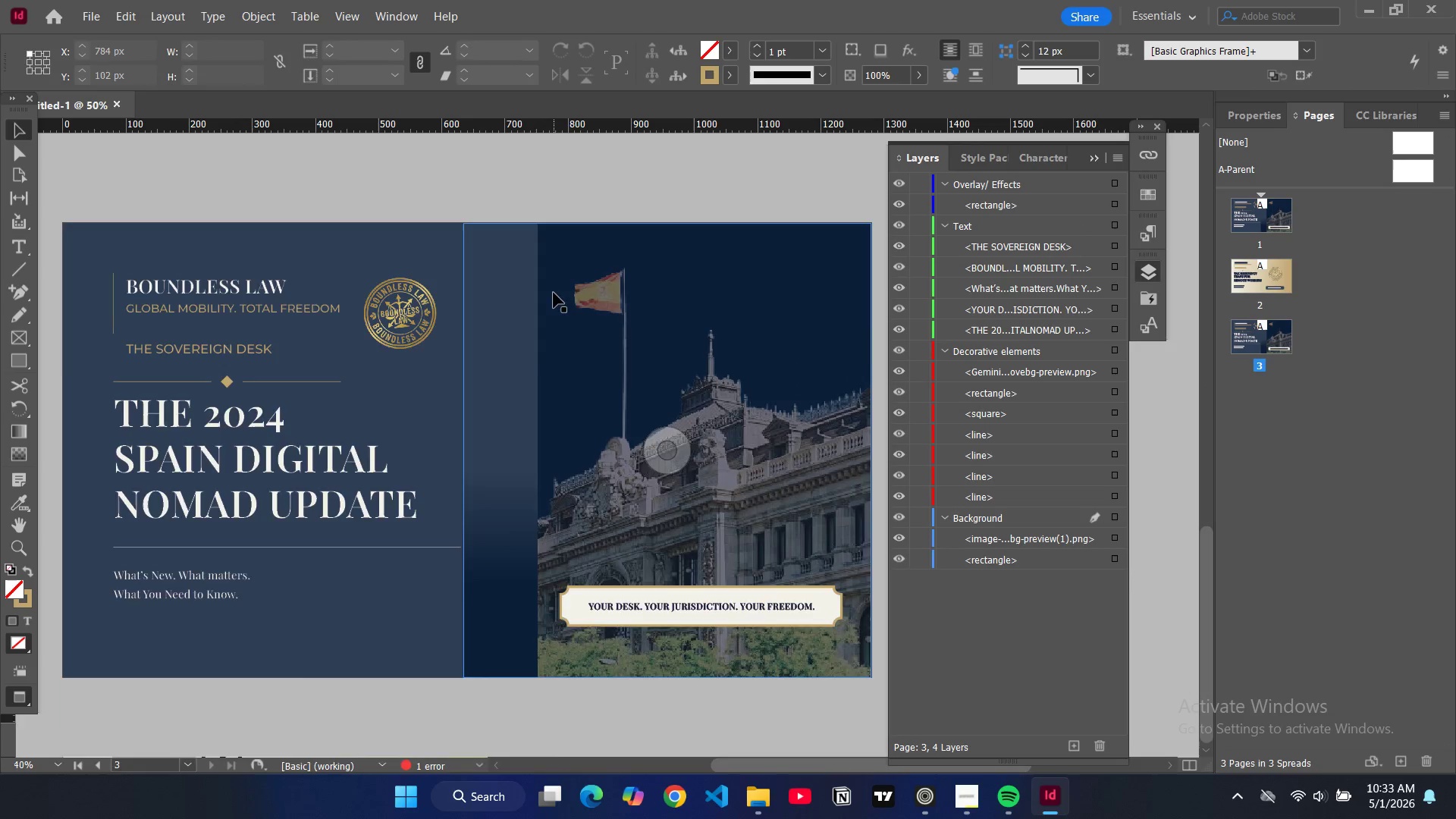 
scroll: coordinate [555, 268], scroll_direction: none, amount: 0.0
 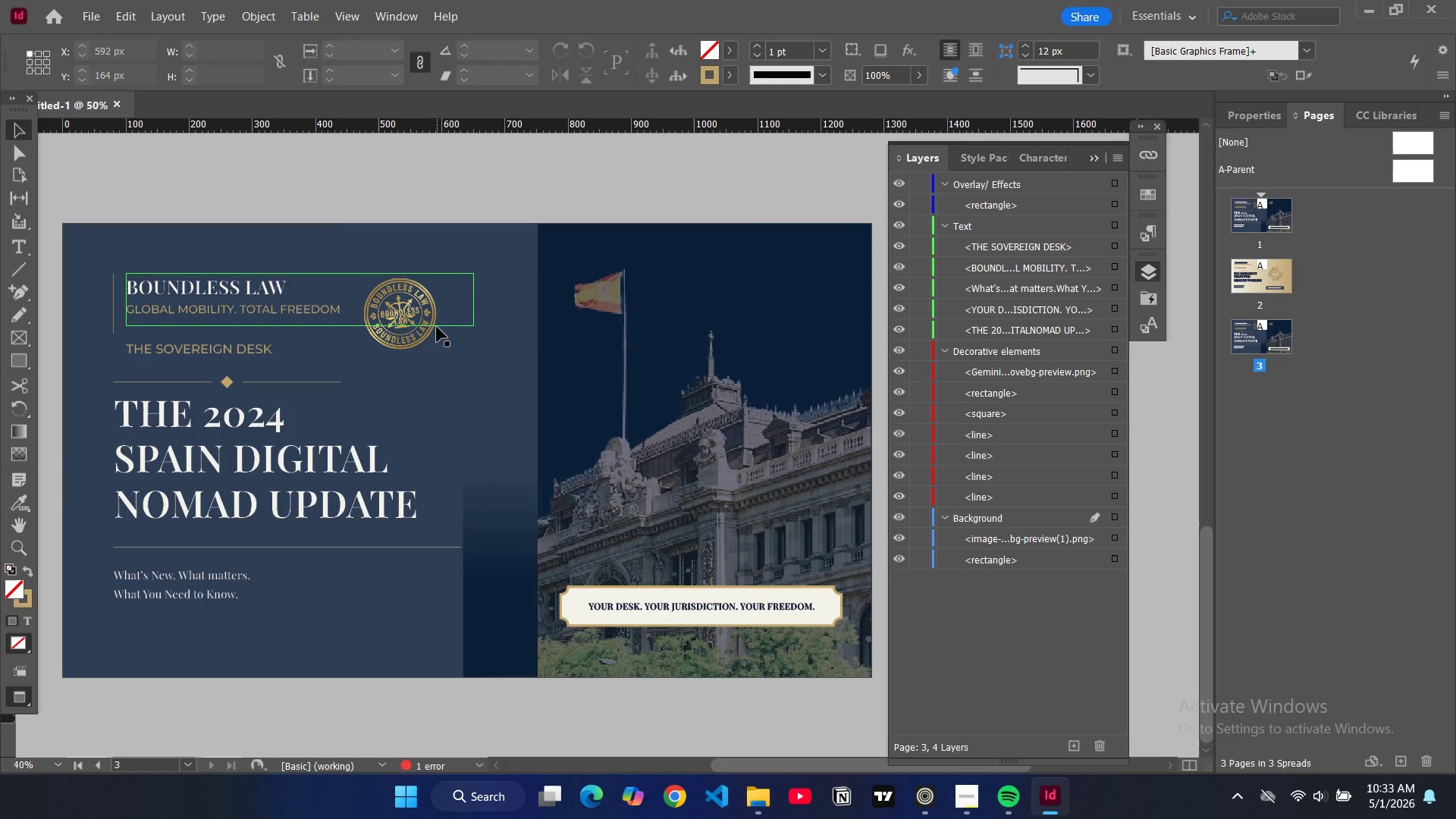 
left_click([716, 339])
 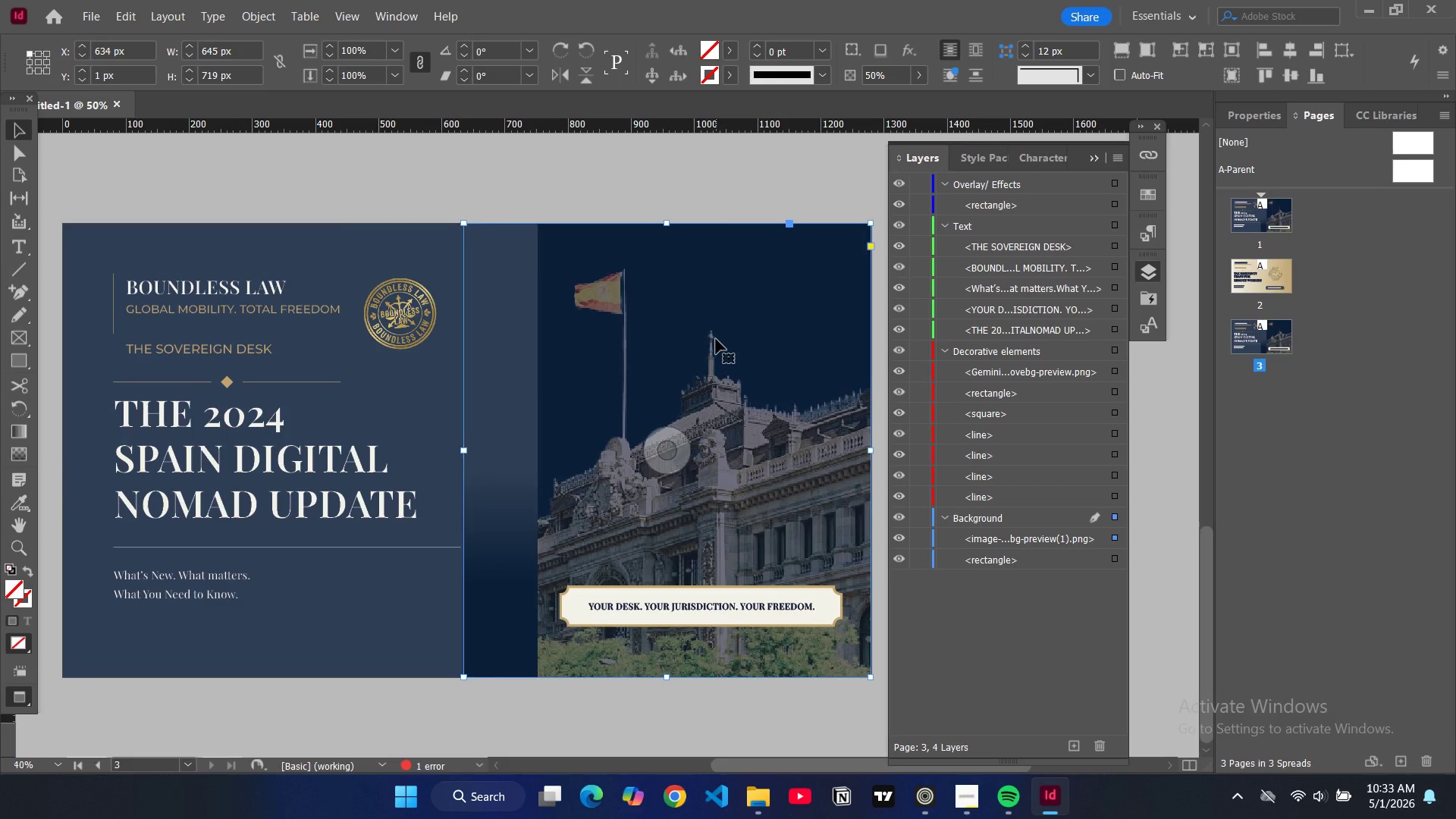 
key(Control+ControlLeft)
 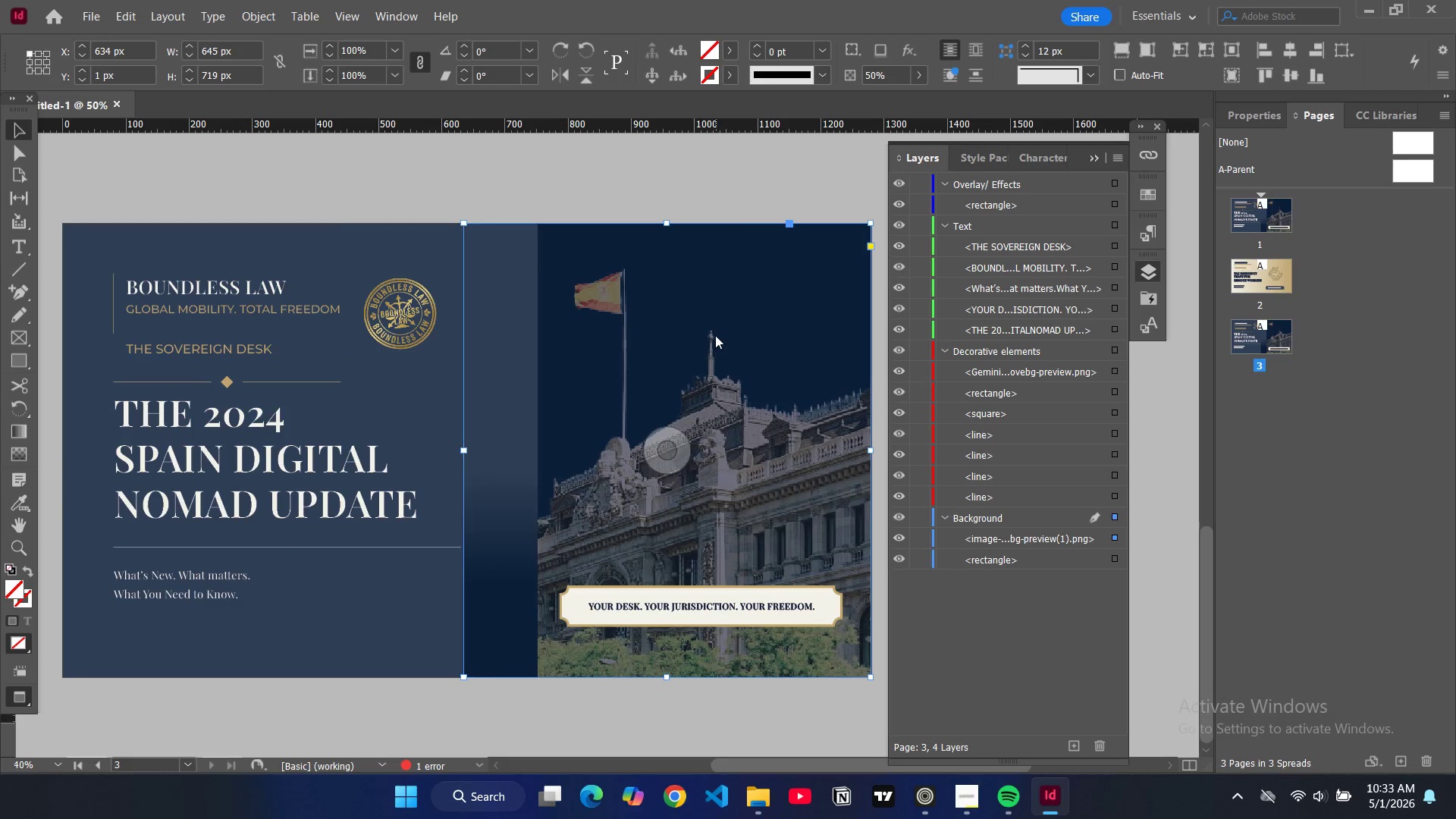 
key(Control+D)
 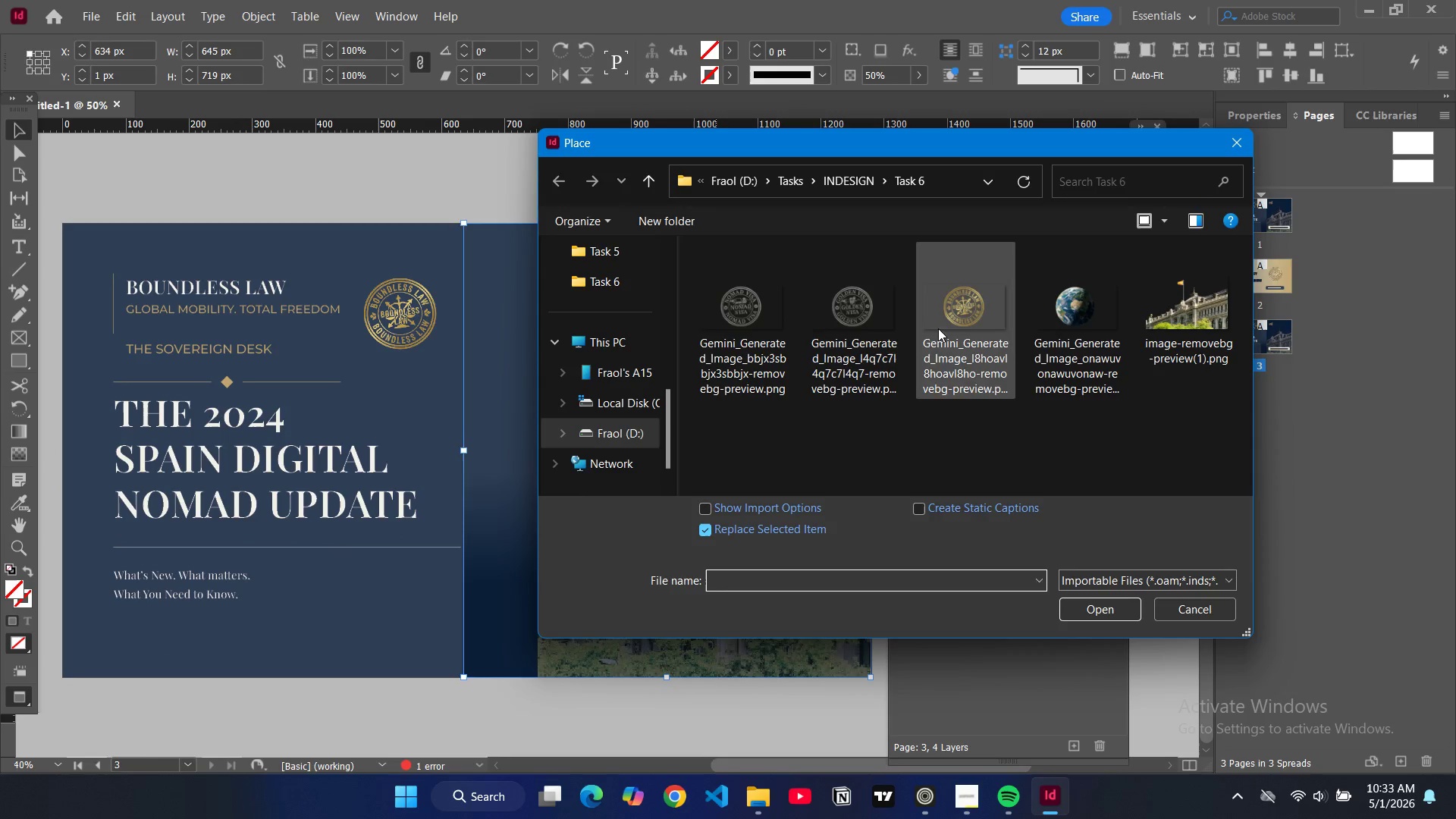 
left_click([1059, 344])
 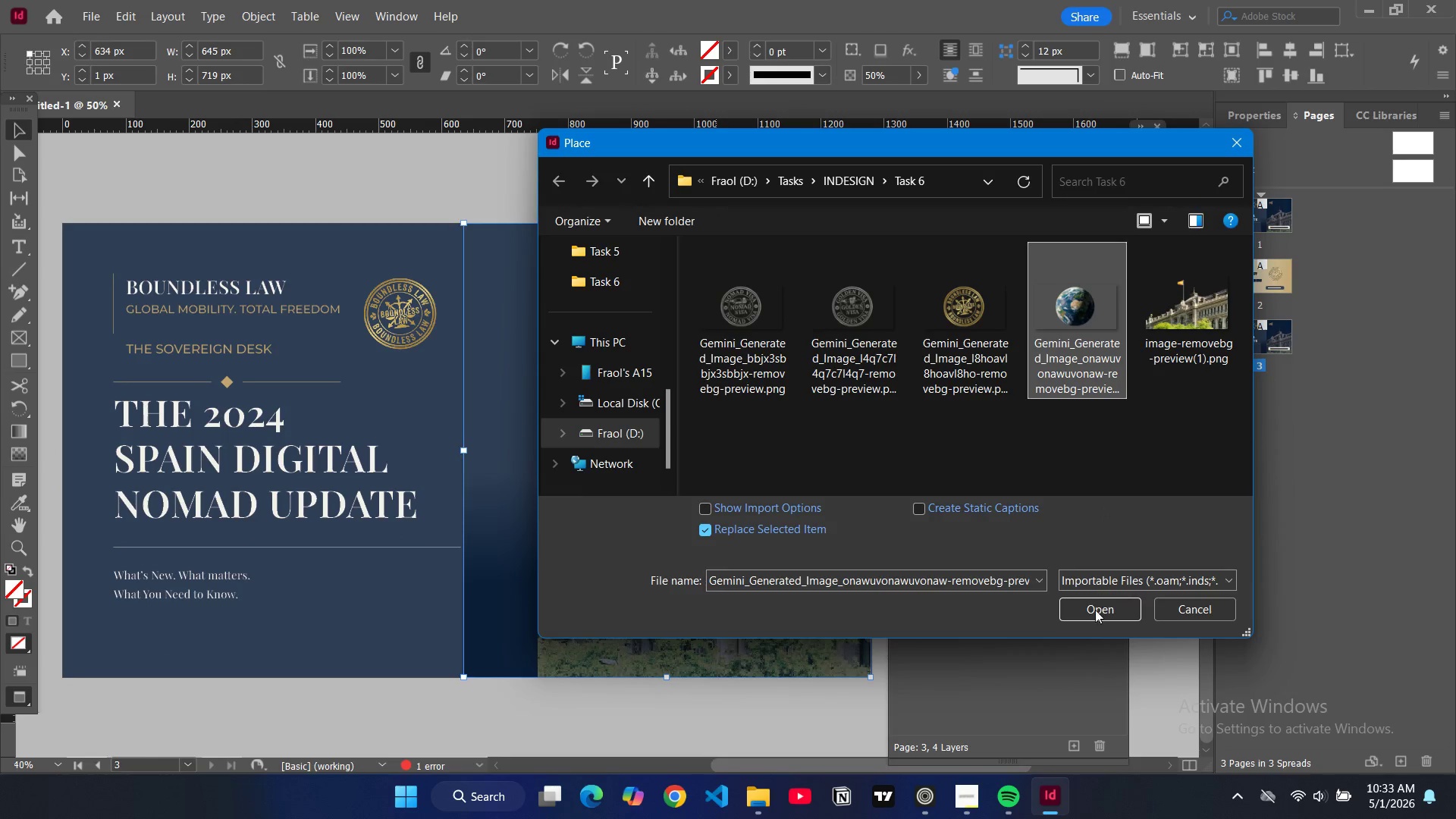 
left_click([1095, 610])
 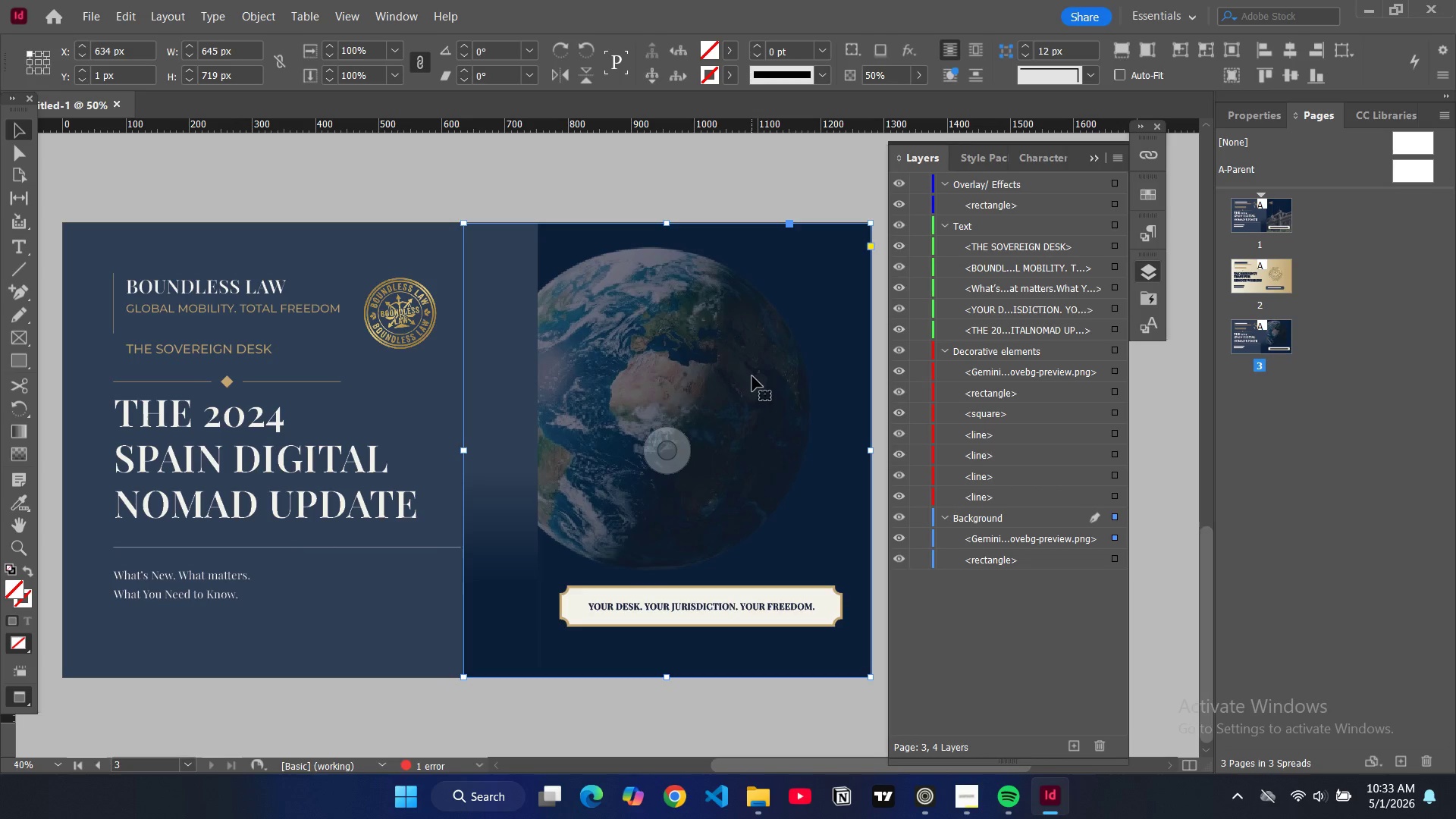 
hold_key(key=ShiftLeft, duration=1.52)
 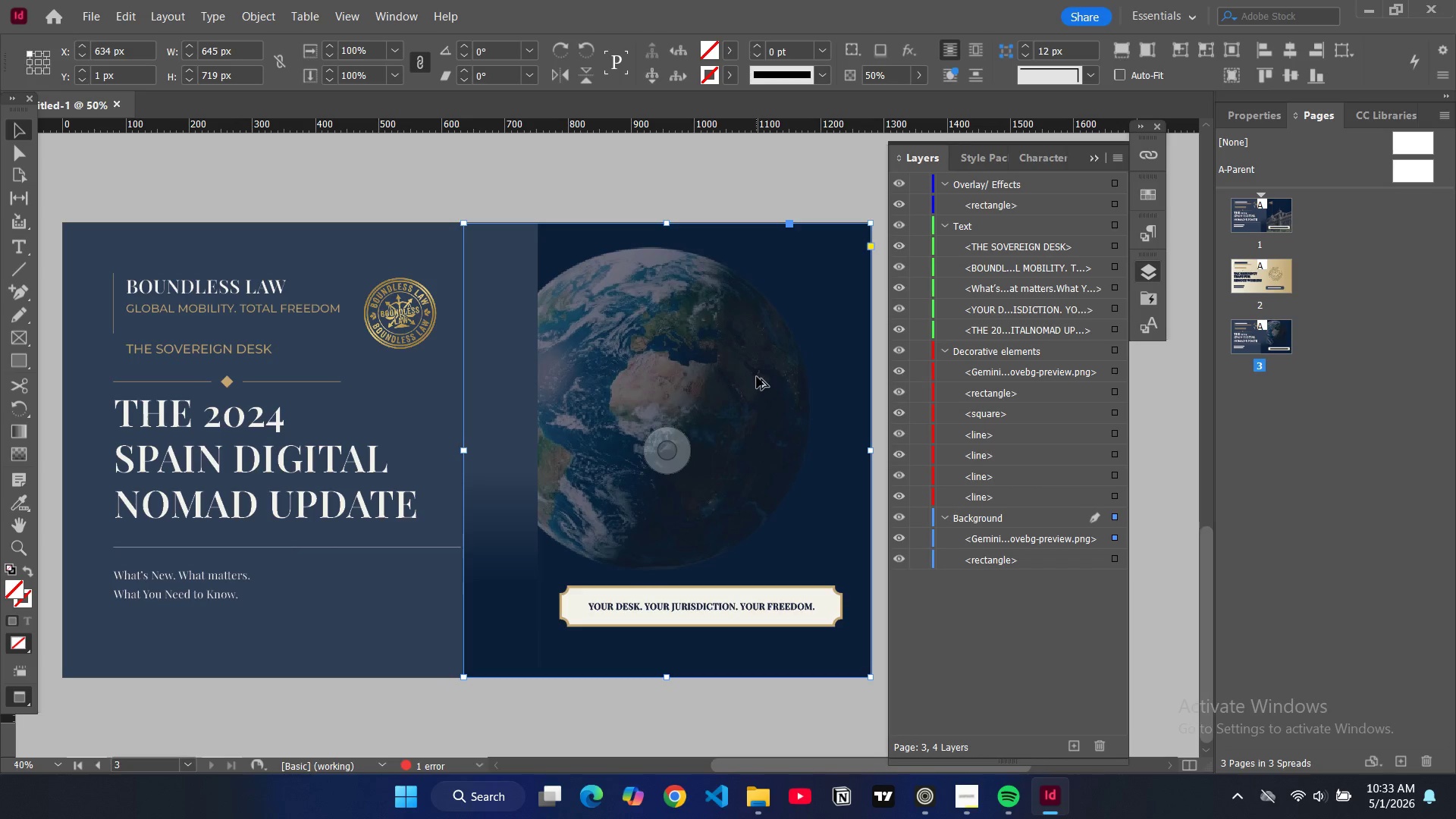 
key(Alt+Control+Shift+C)
 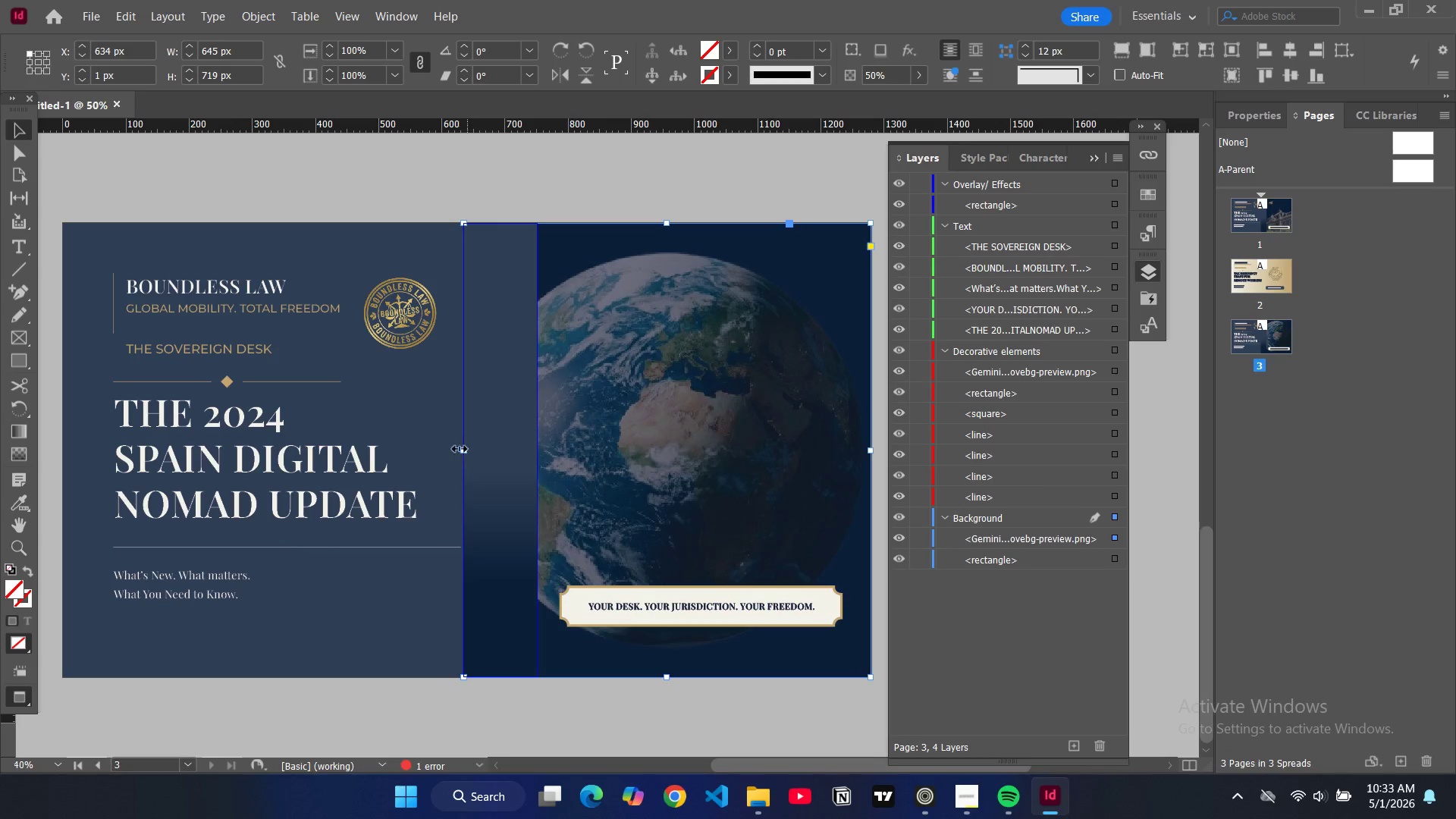 
left_click_drag(start_coordinate=[465, 449], to_coordinate=[536, 454])
 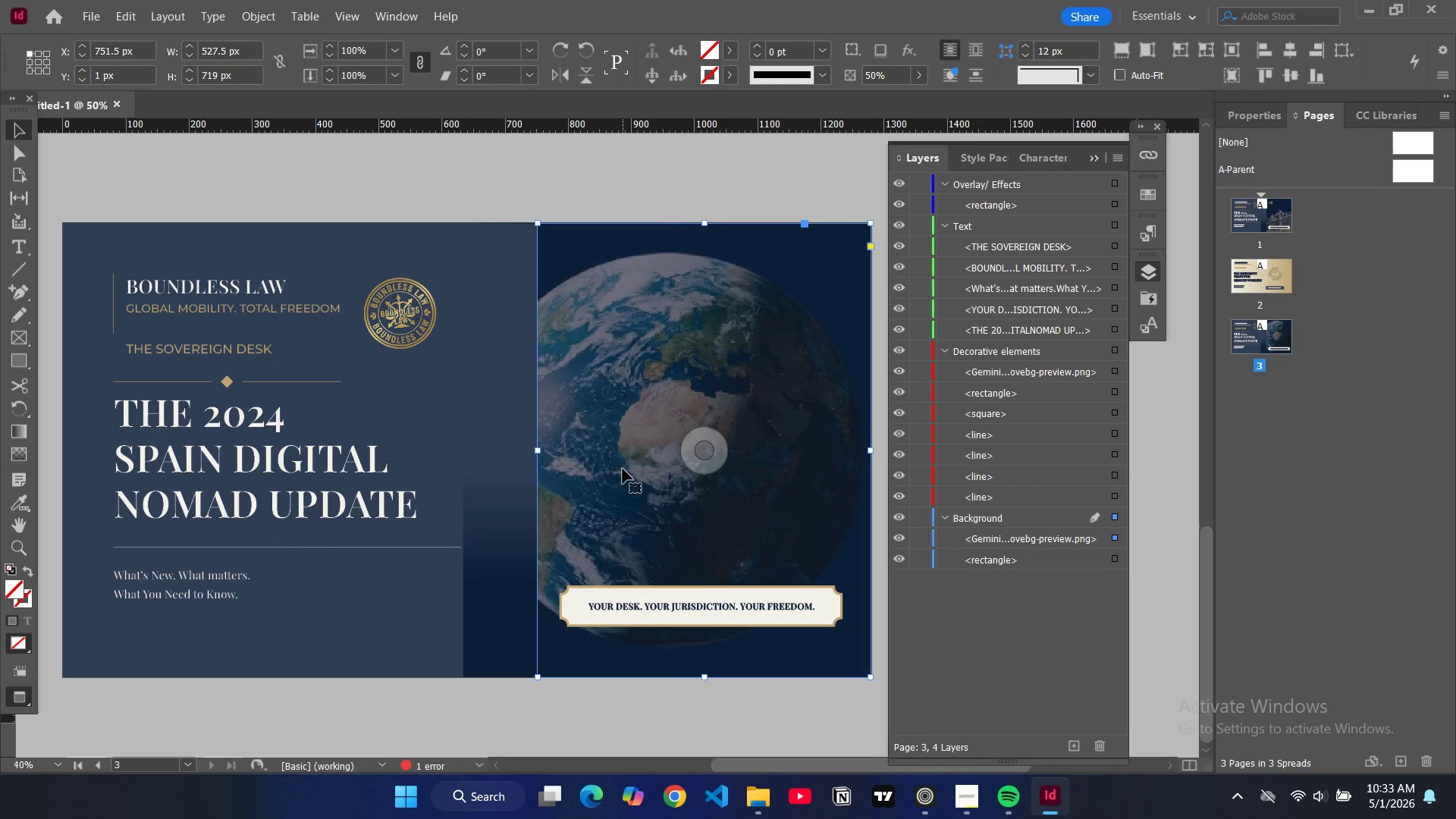 
key(Alt+Control+Shift+C)
 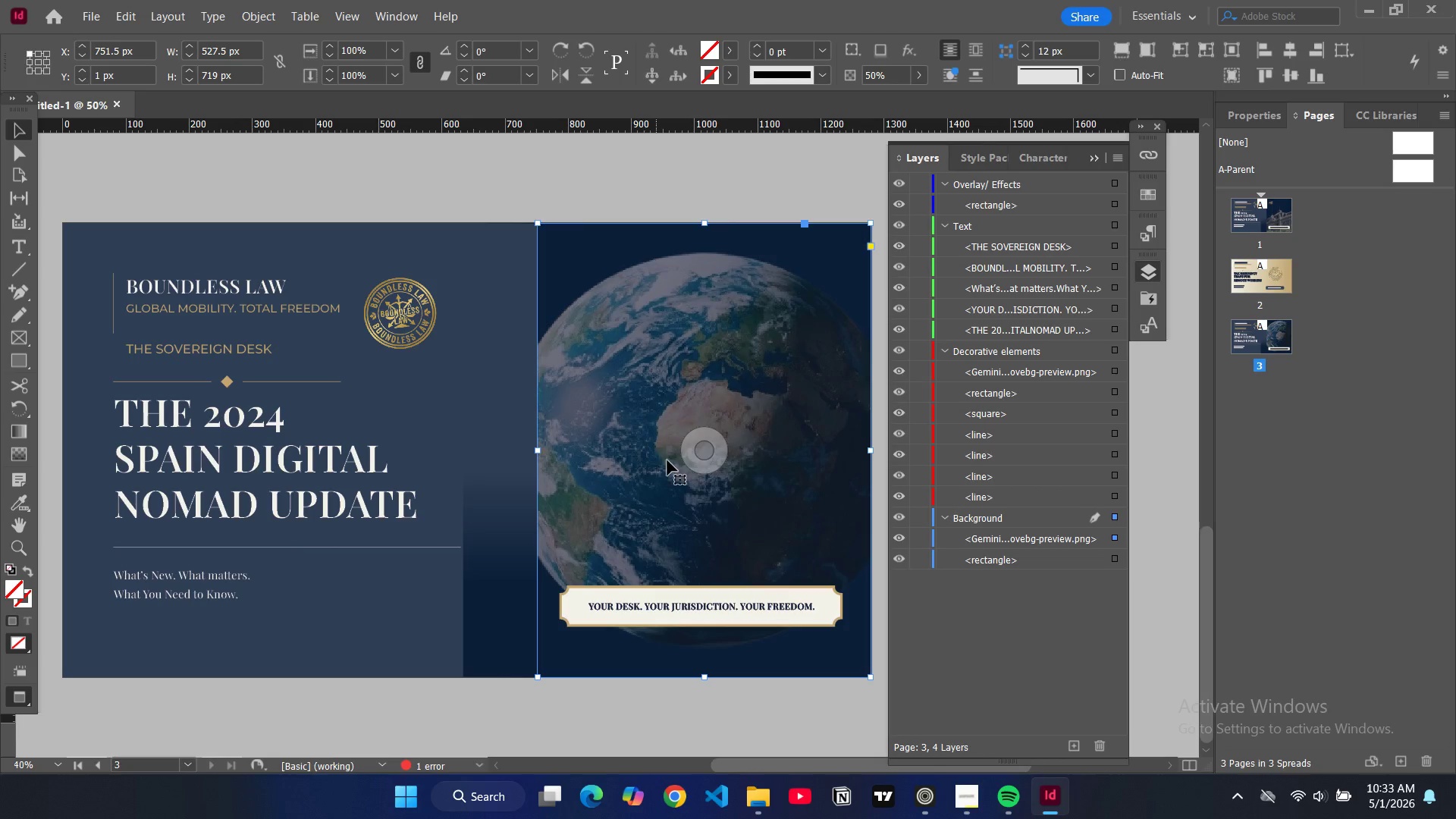 
left_click_drag(start_coordinate=[694, 460], to_coordinate=[849, 460])
 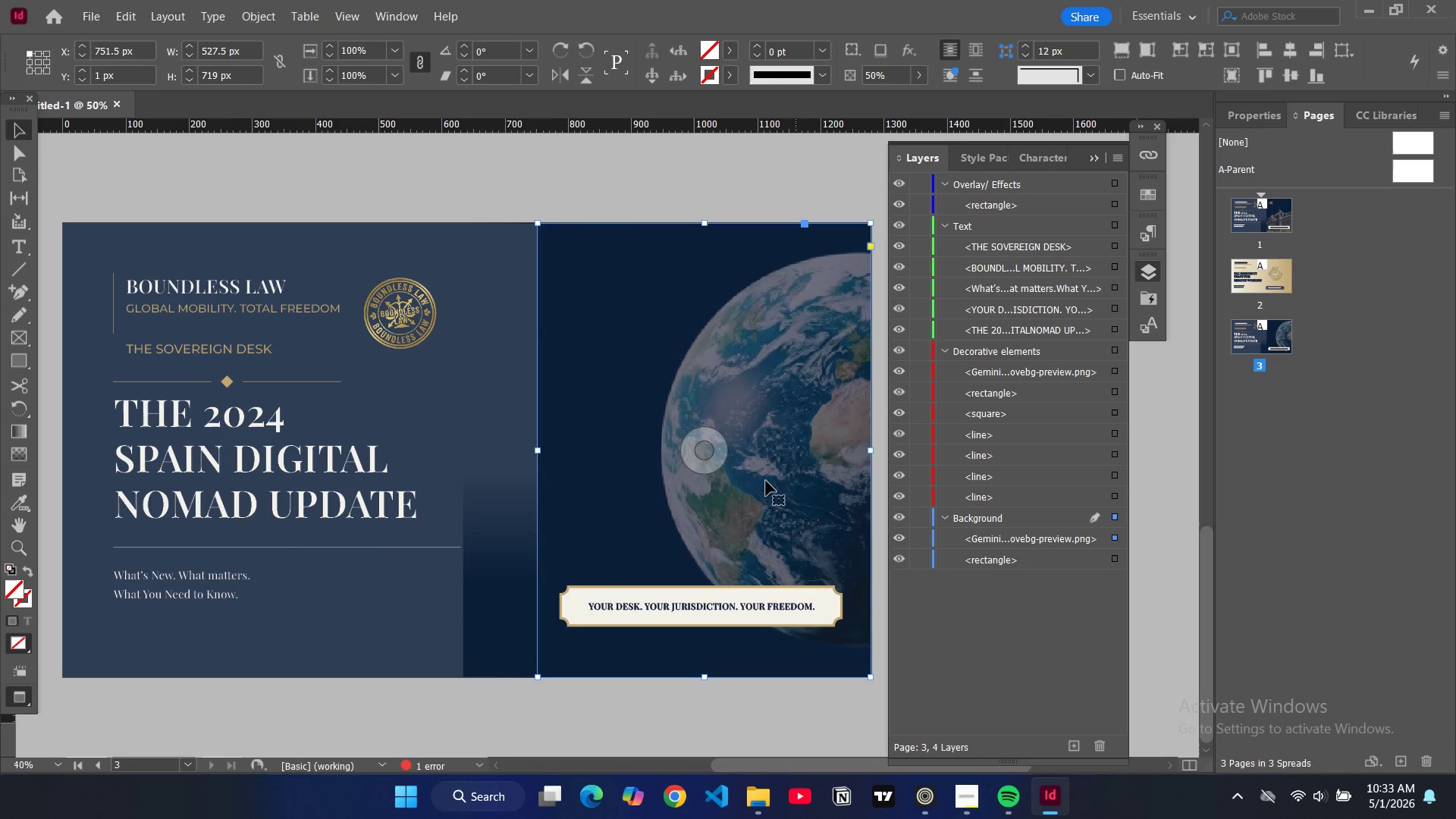 
left_click_drag(start_coordinate=[716, 444], to_coordinate=[671, 447])
 